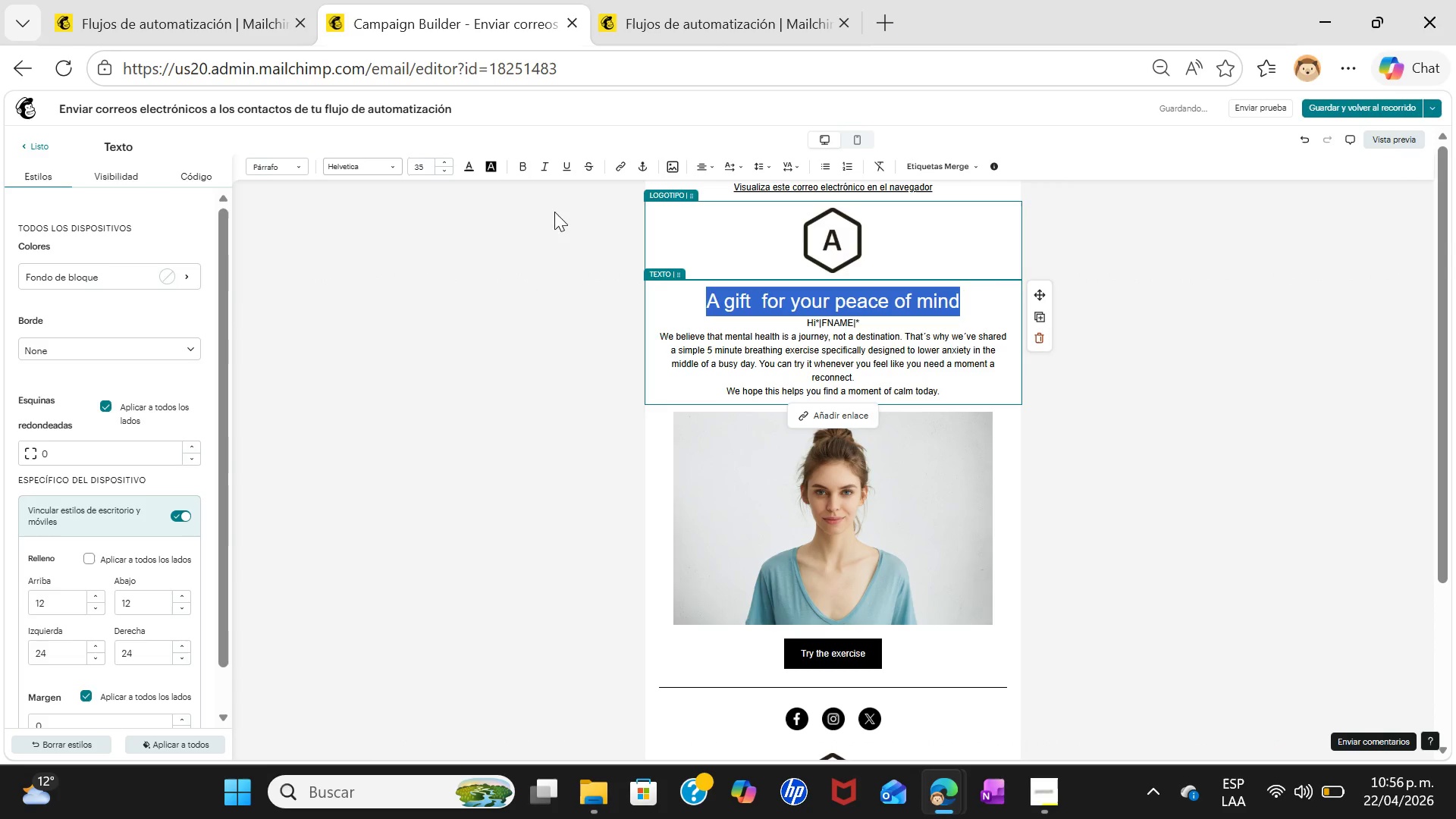 
left_click([450, 174])
 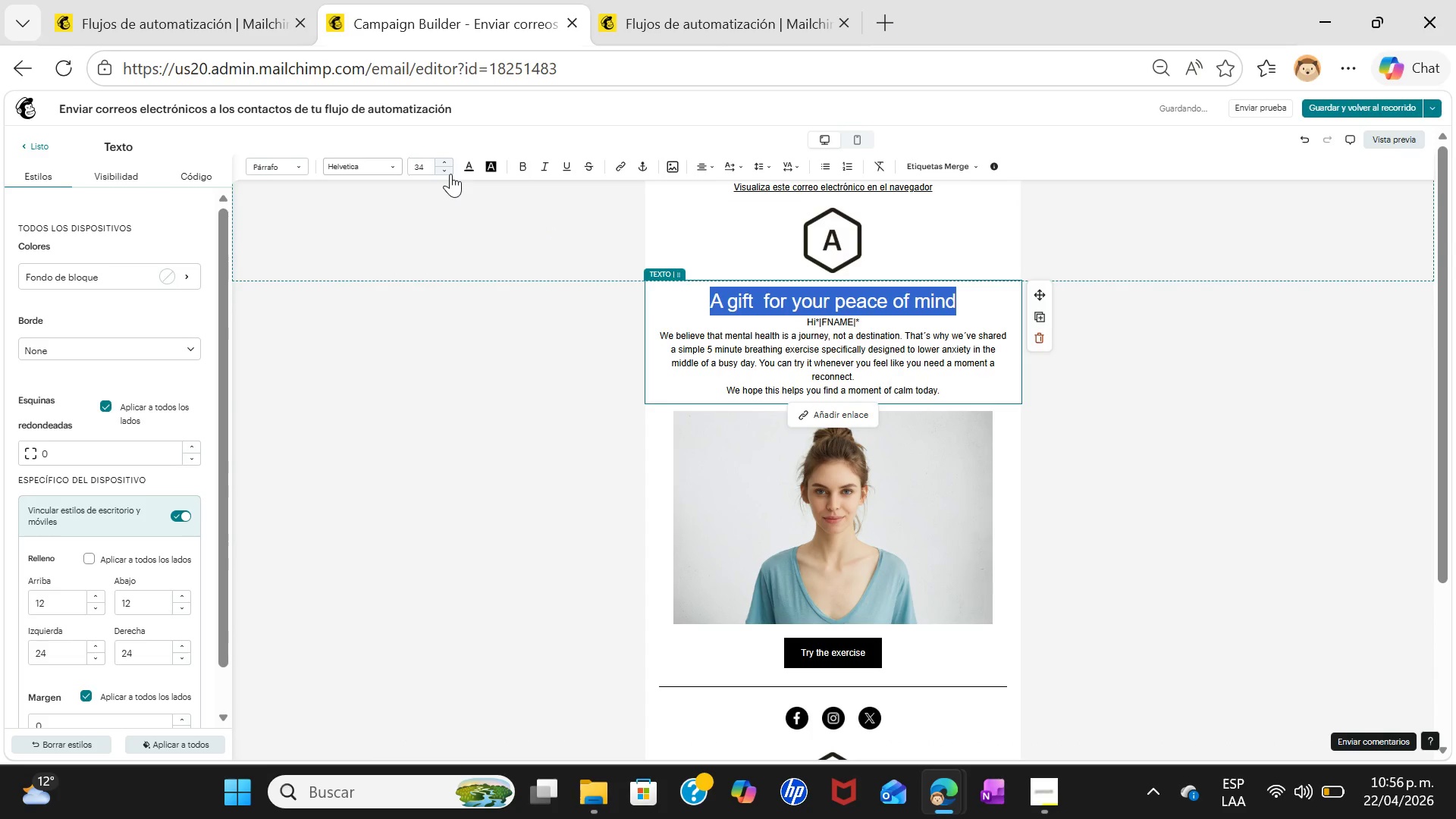 
left_click([450, 174])
 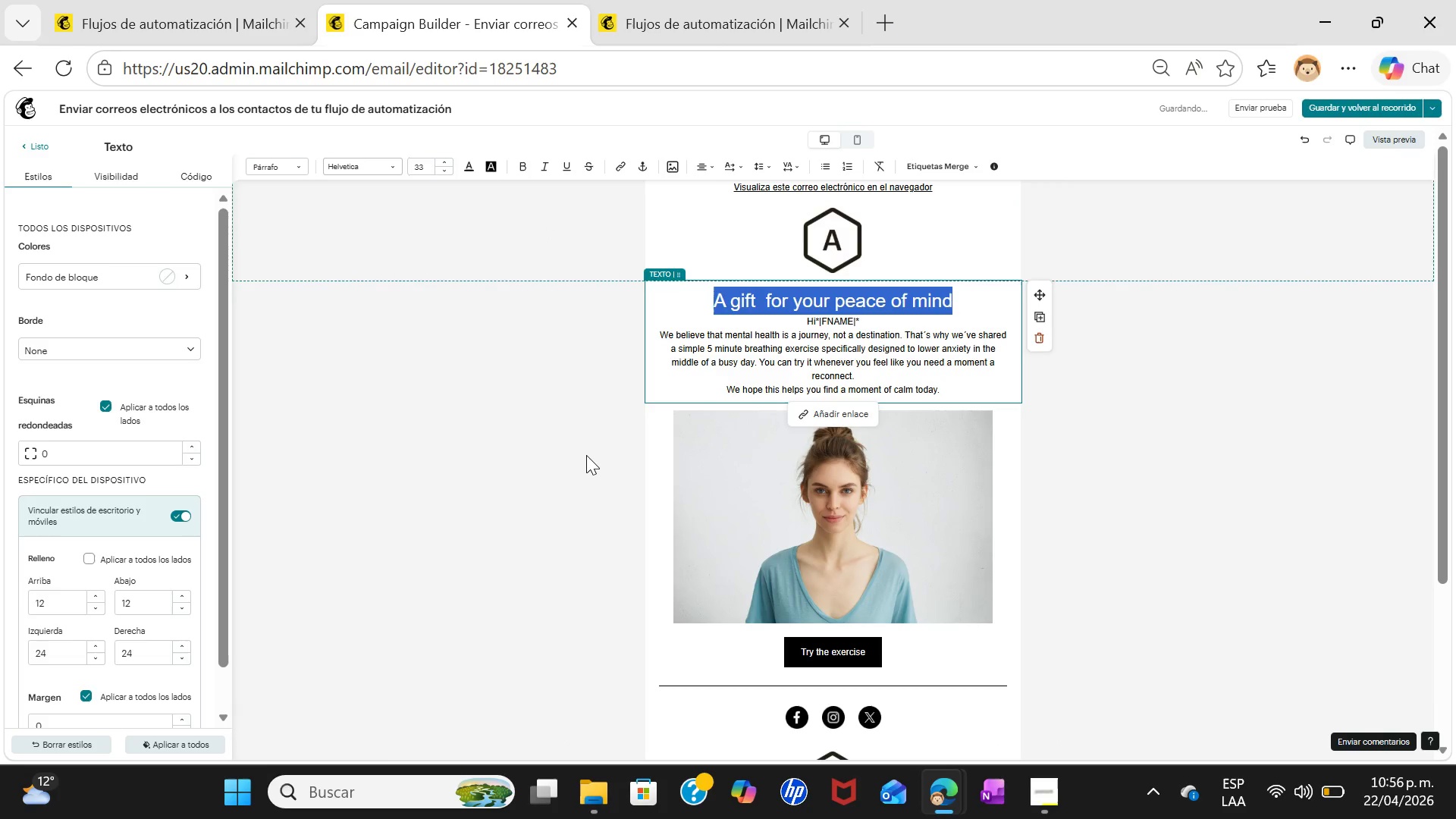 
left_click([586, 455])
 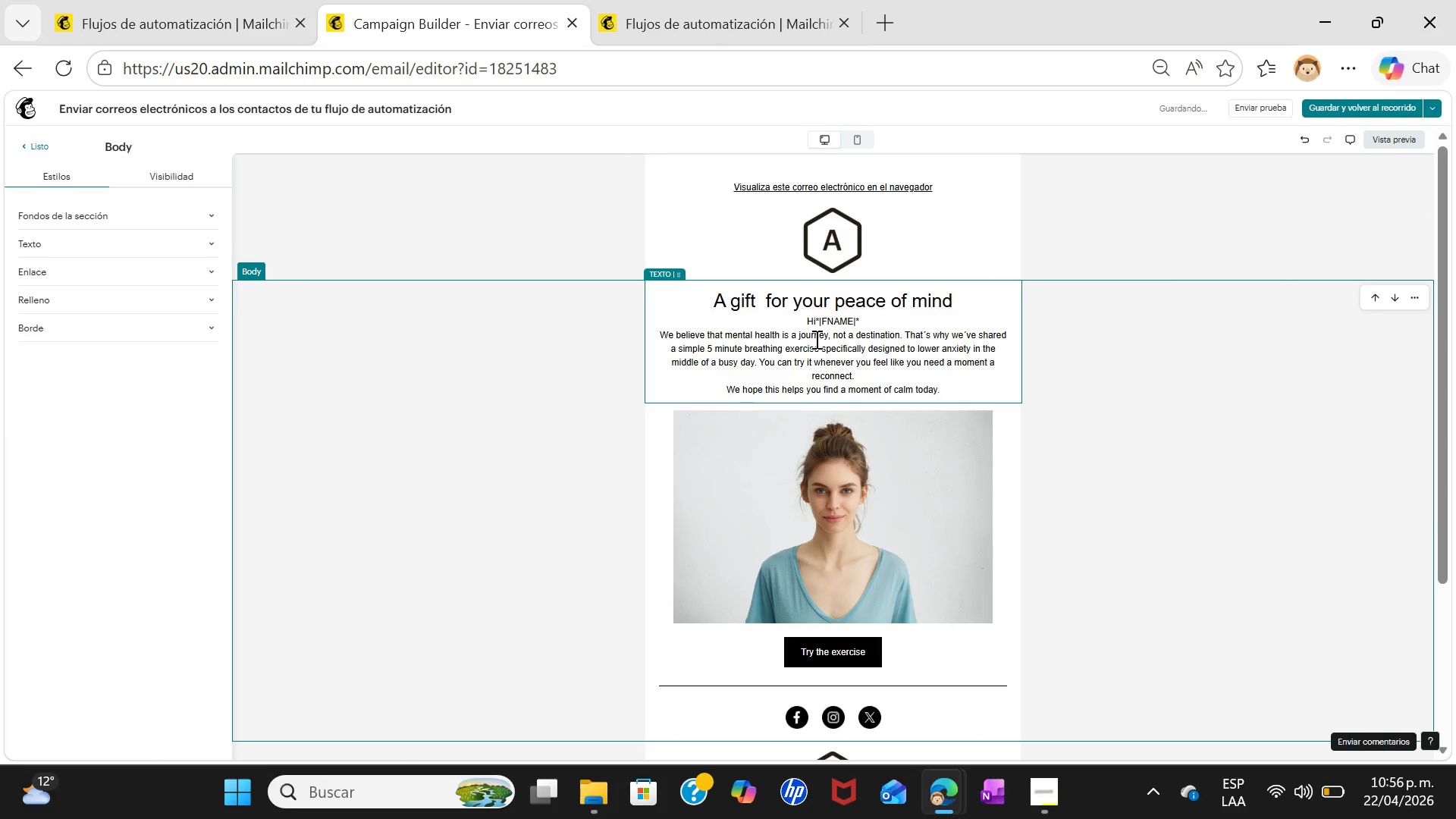 
left_click_drag(start_coordinate=[654, 331], to_coordinate=[977, 395])
 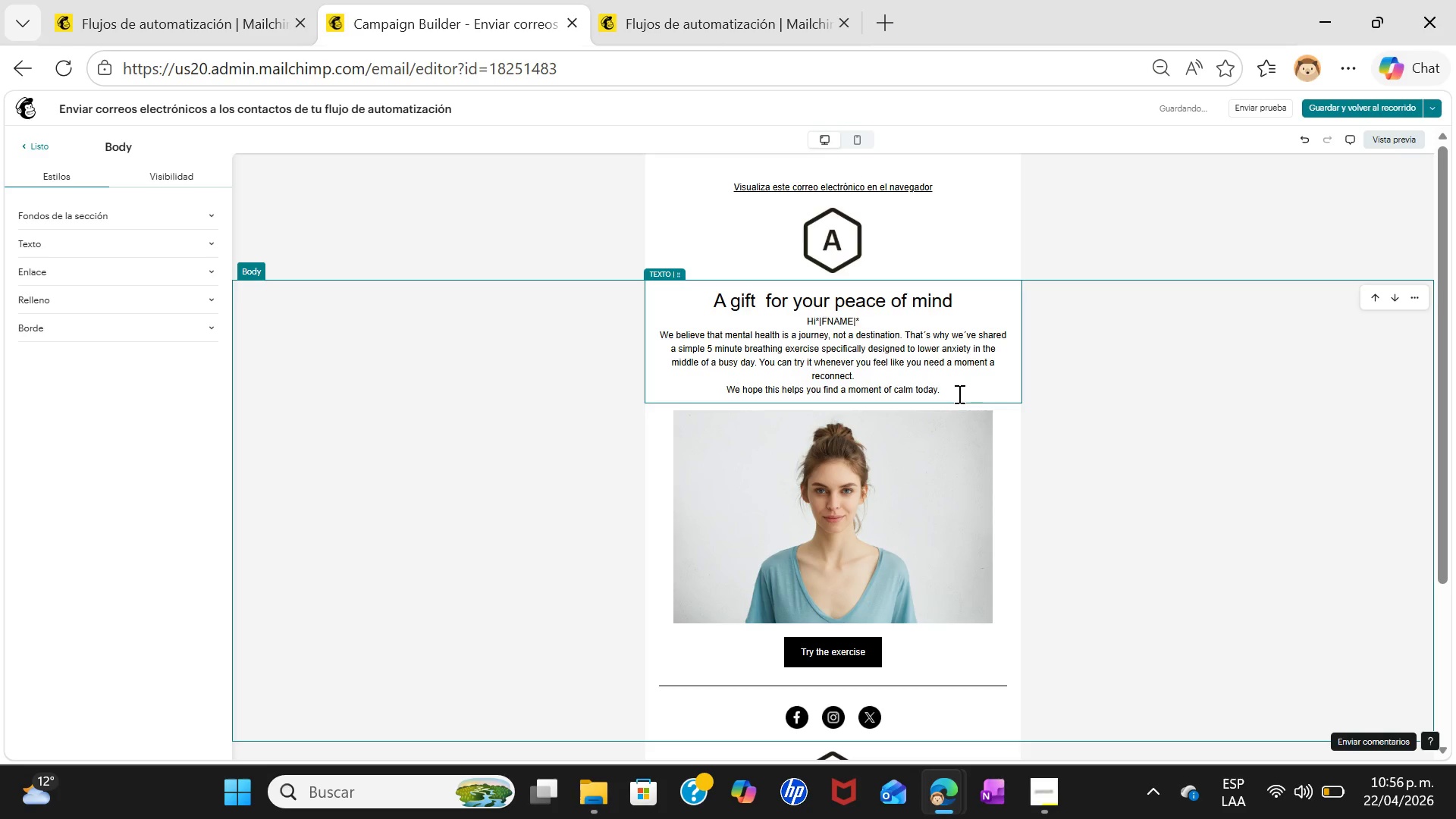 
left_click_drag(start_coordinate=[958, 394], to_coordinate=[587, 334])
 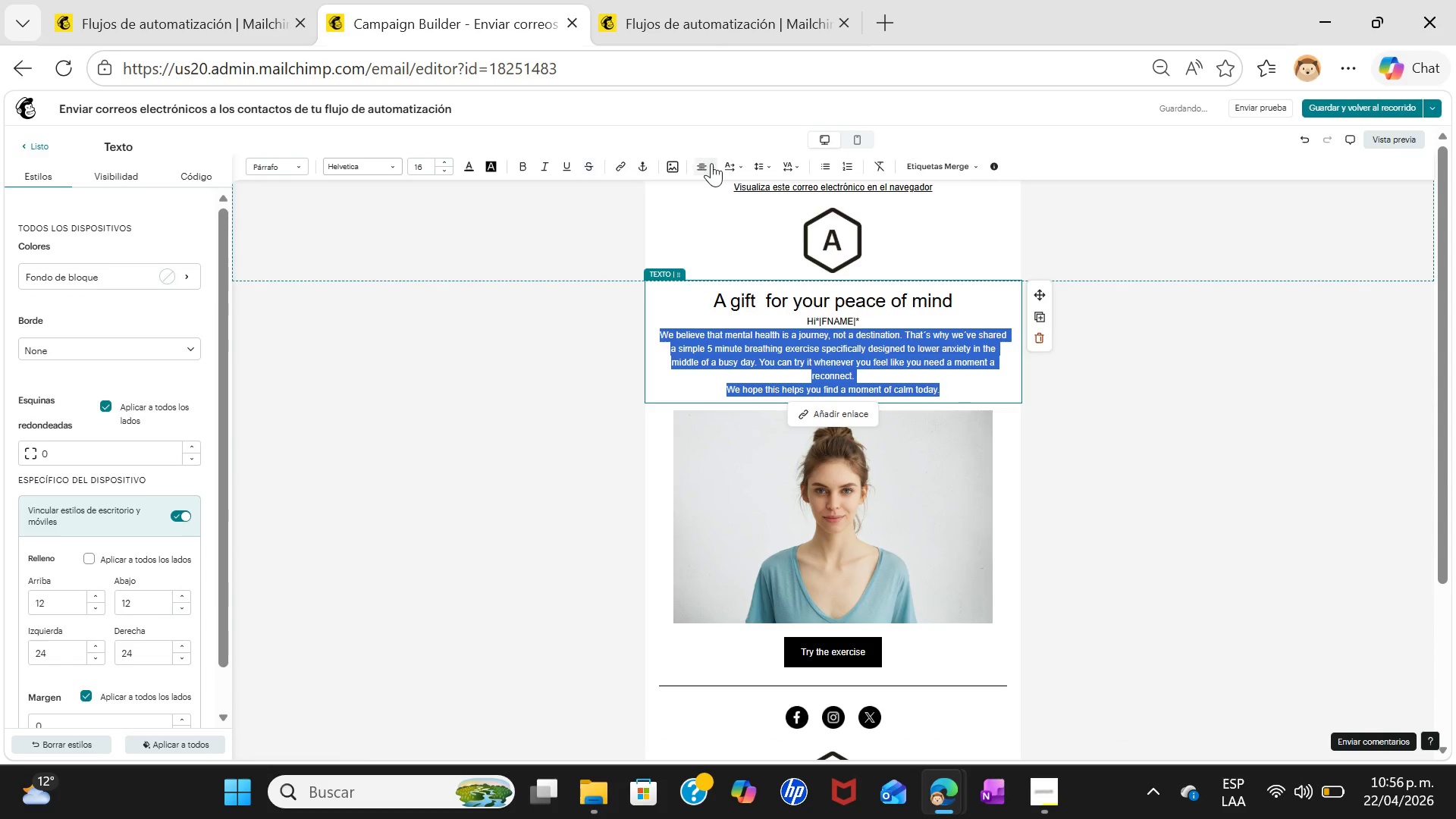 
left_click([711, 163])
 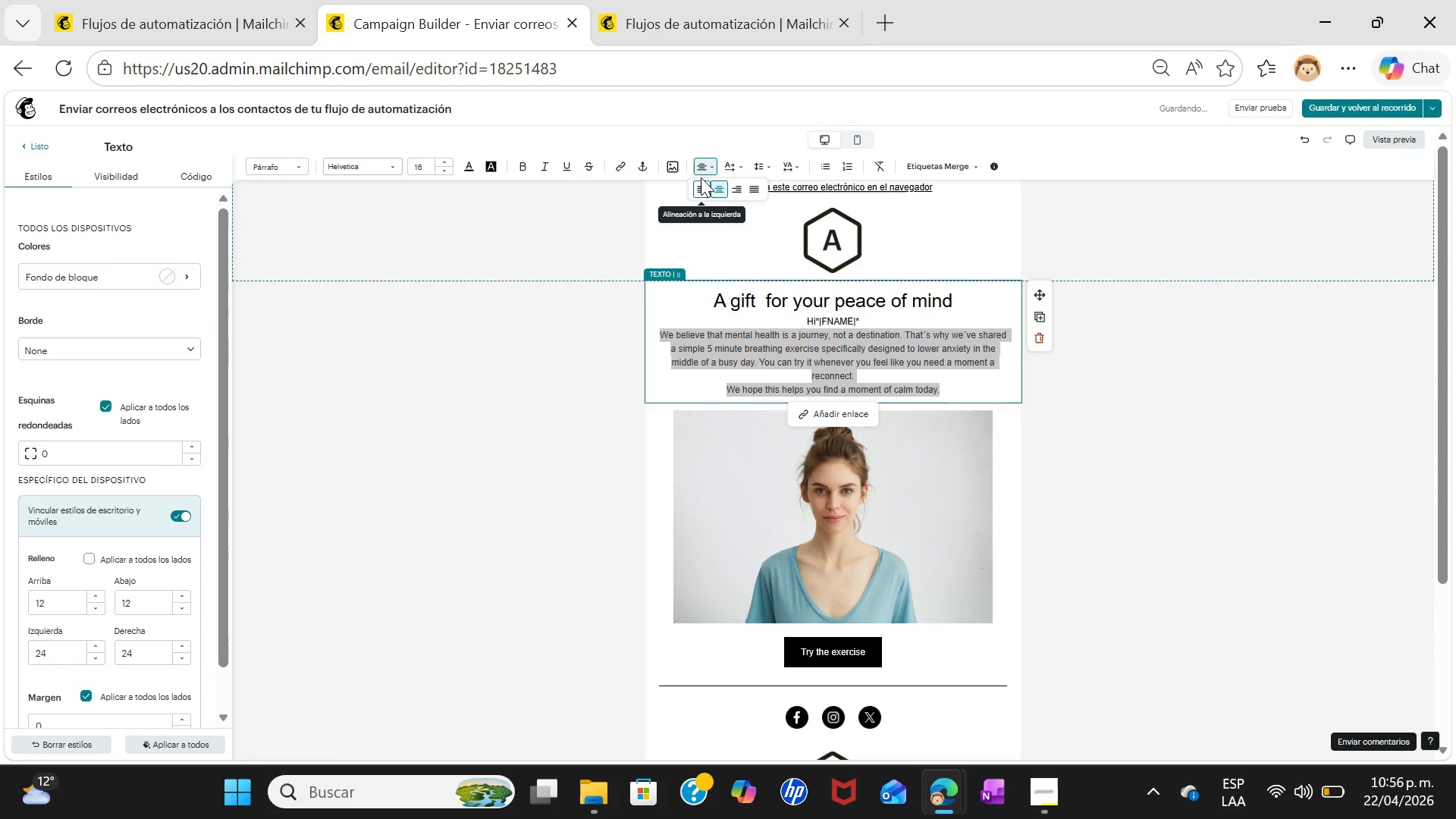 
left_click([704, 180])
 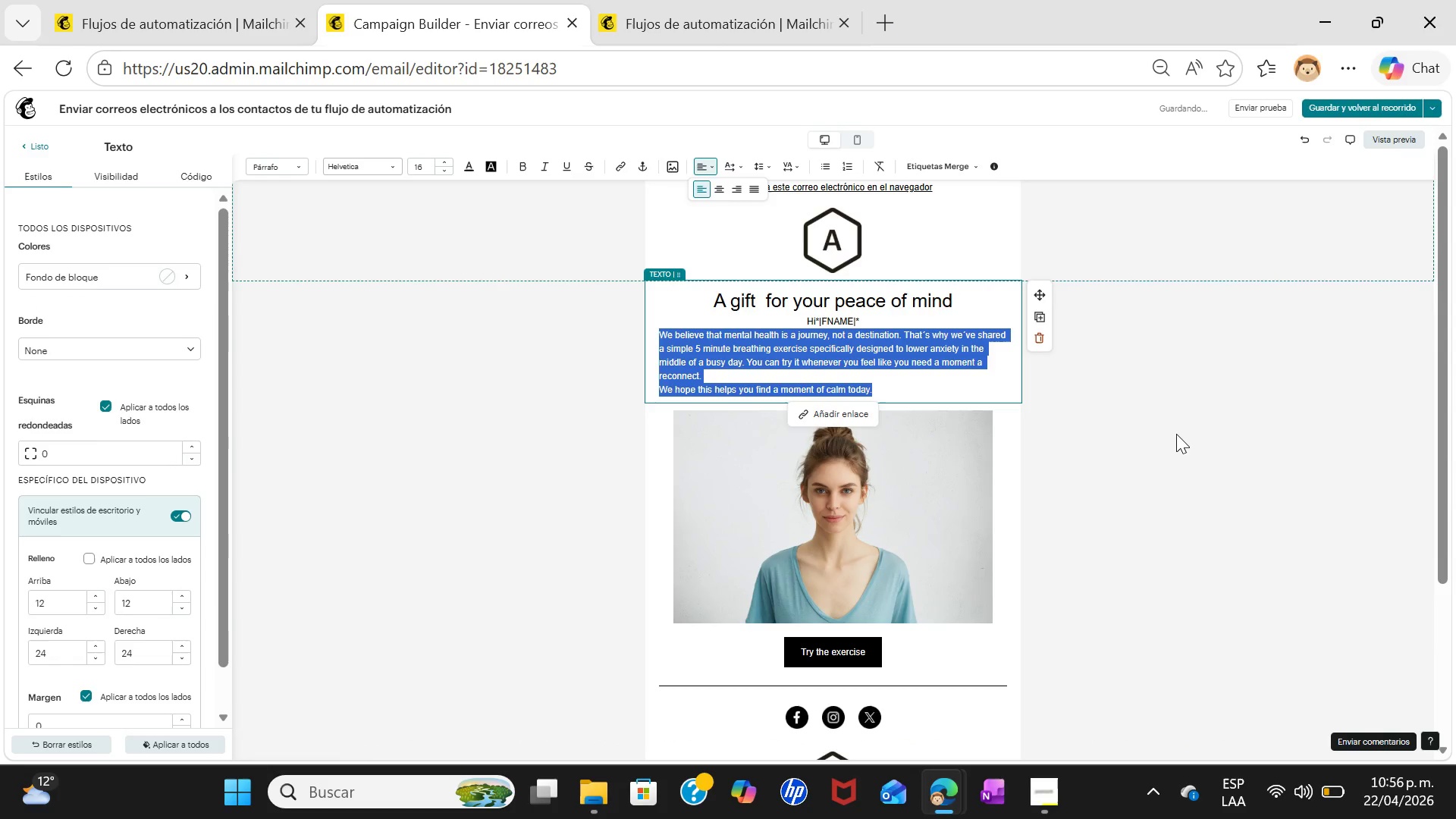 
left_click([1178, 441])
 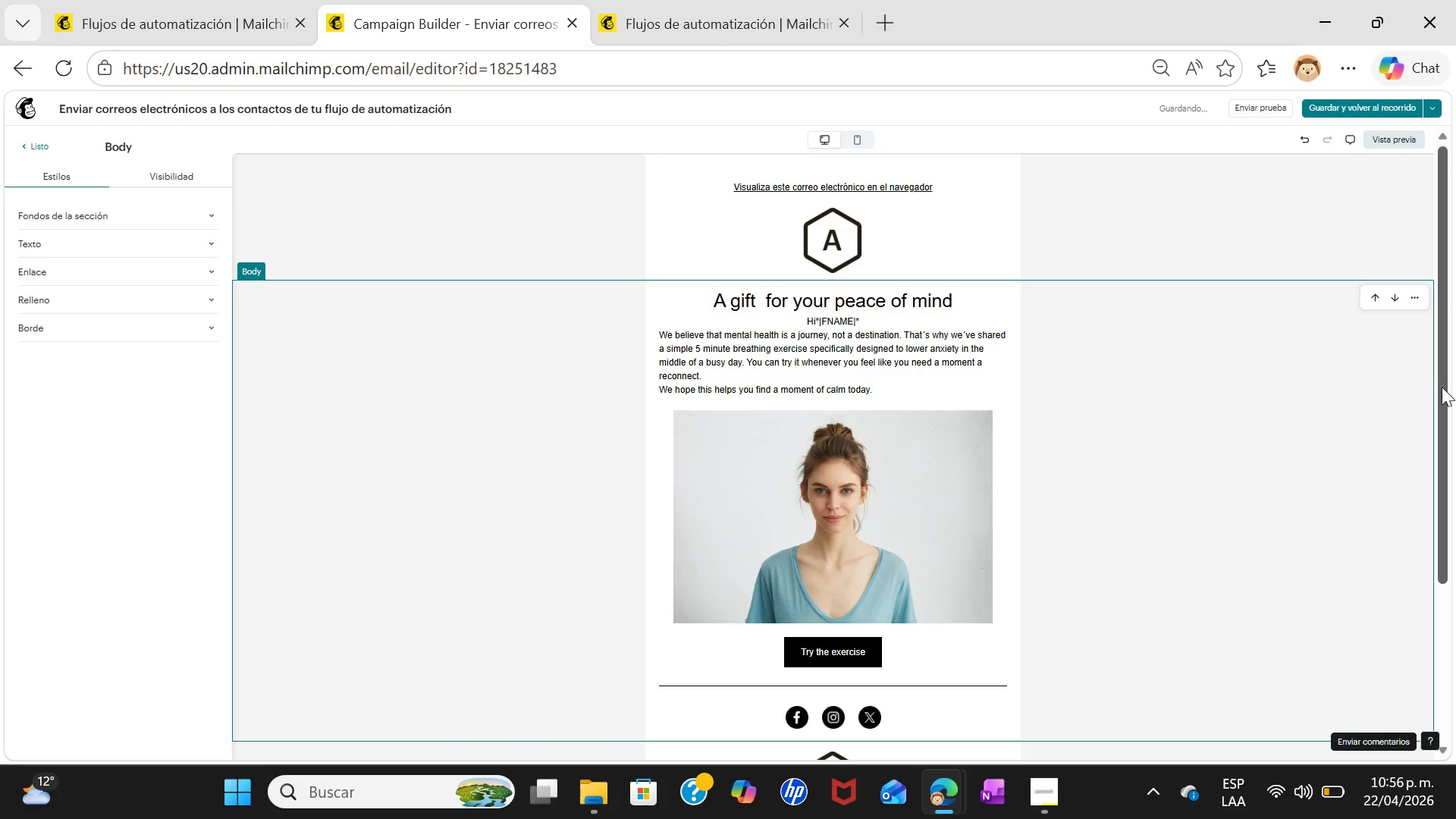 
left_click_drag(start_coordinate=[1442, 388], to_coordinate=[1424, 375])
 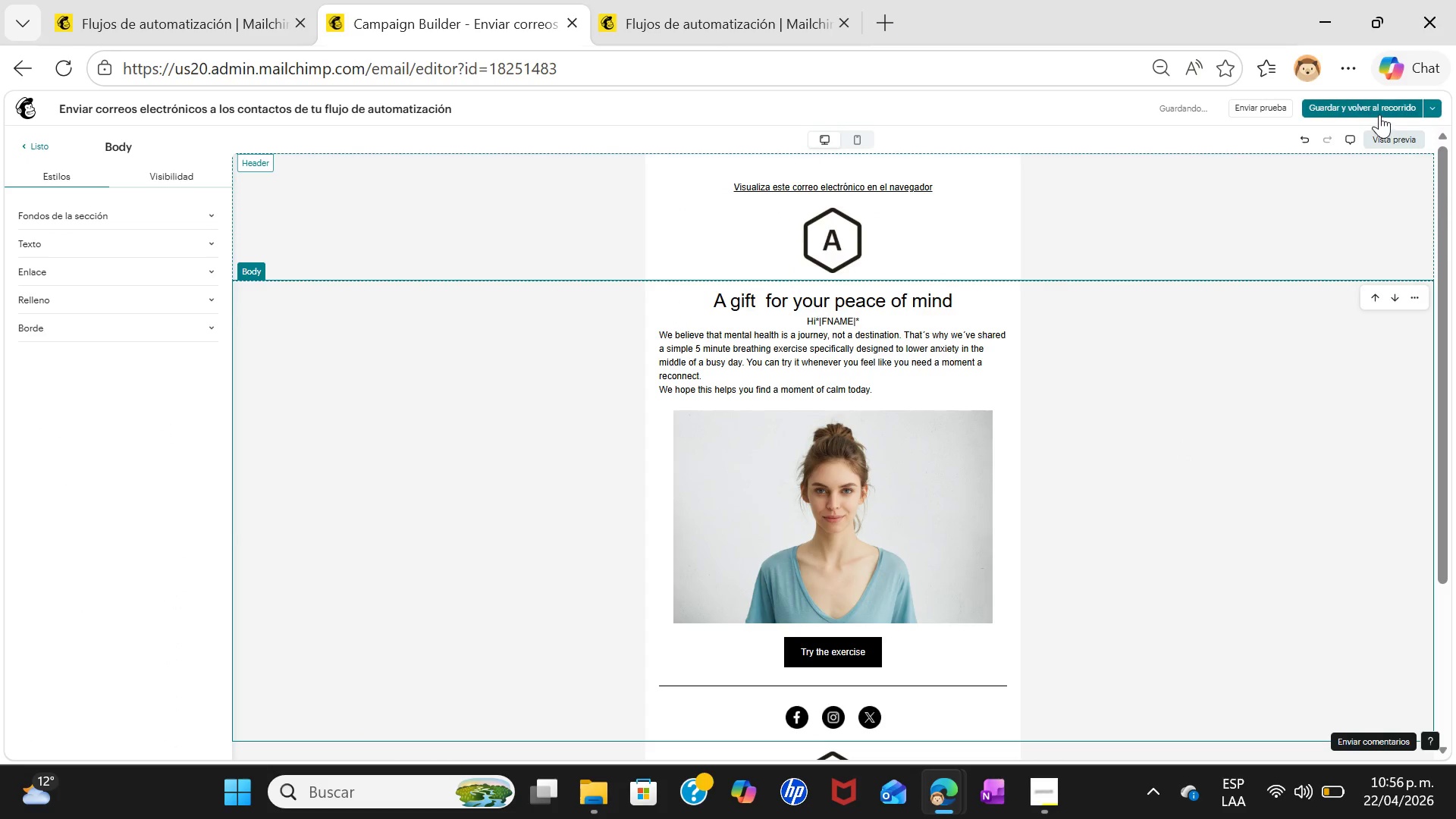 
left_click([1379, 111])
 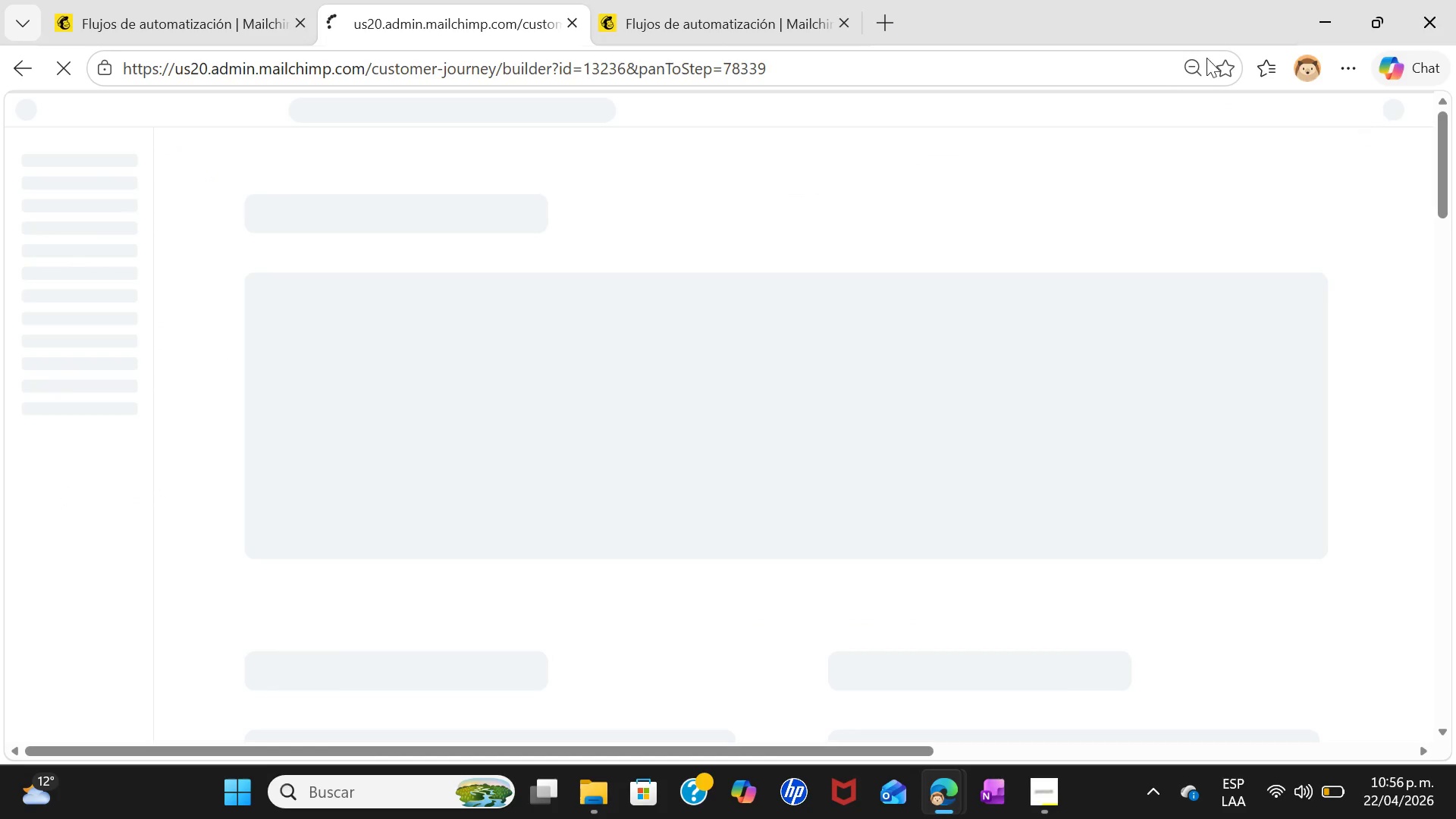 
left_click([744, 0])
 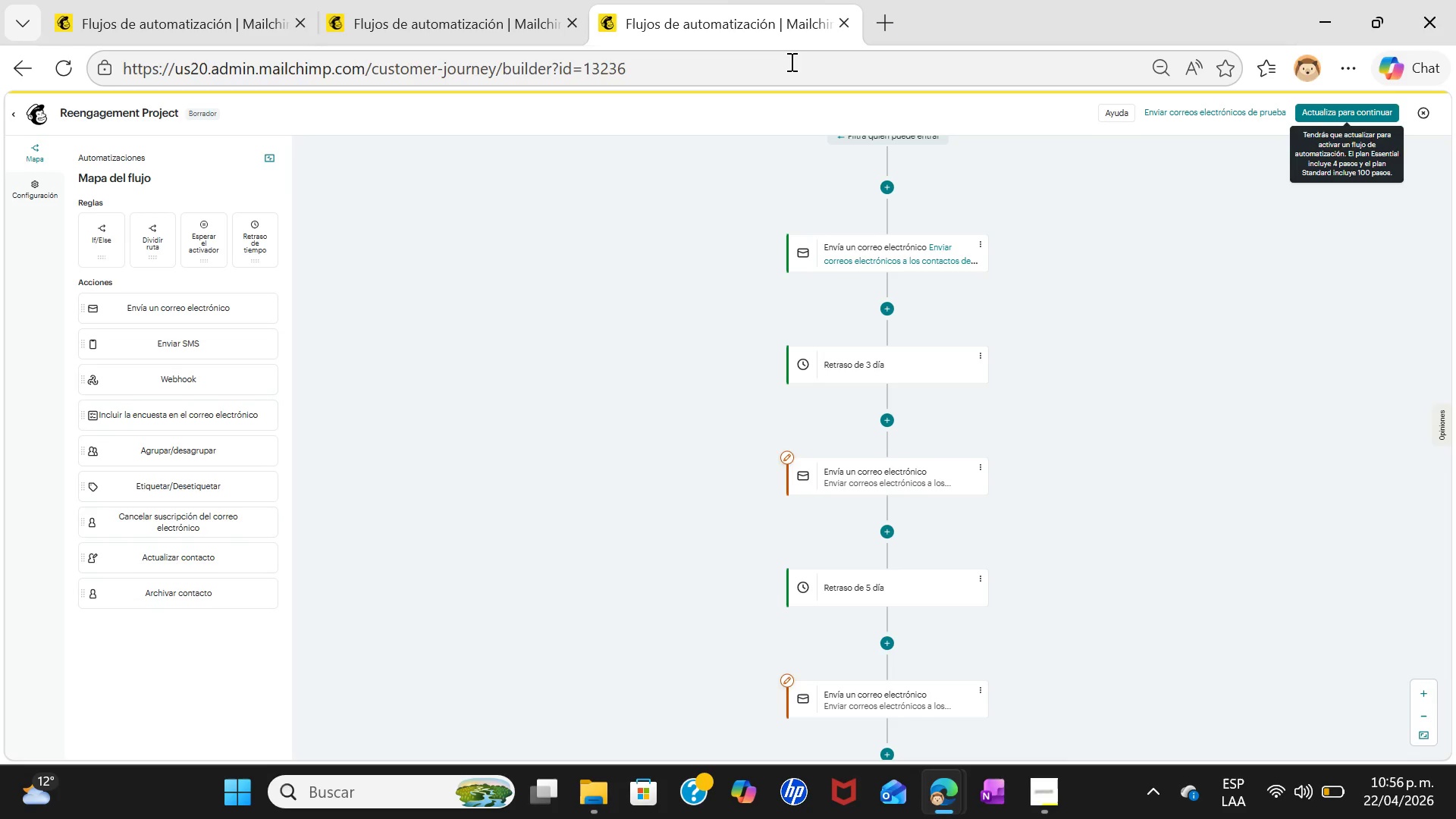 
wait(20.2)
 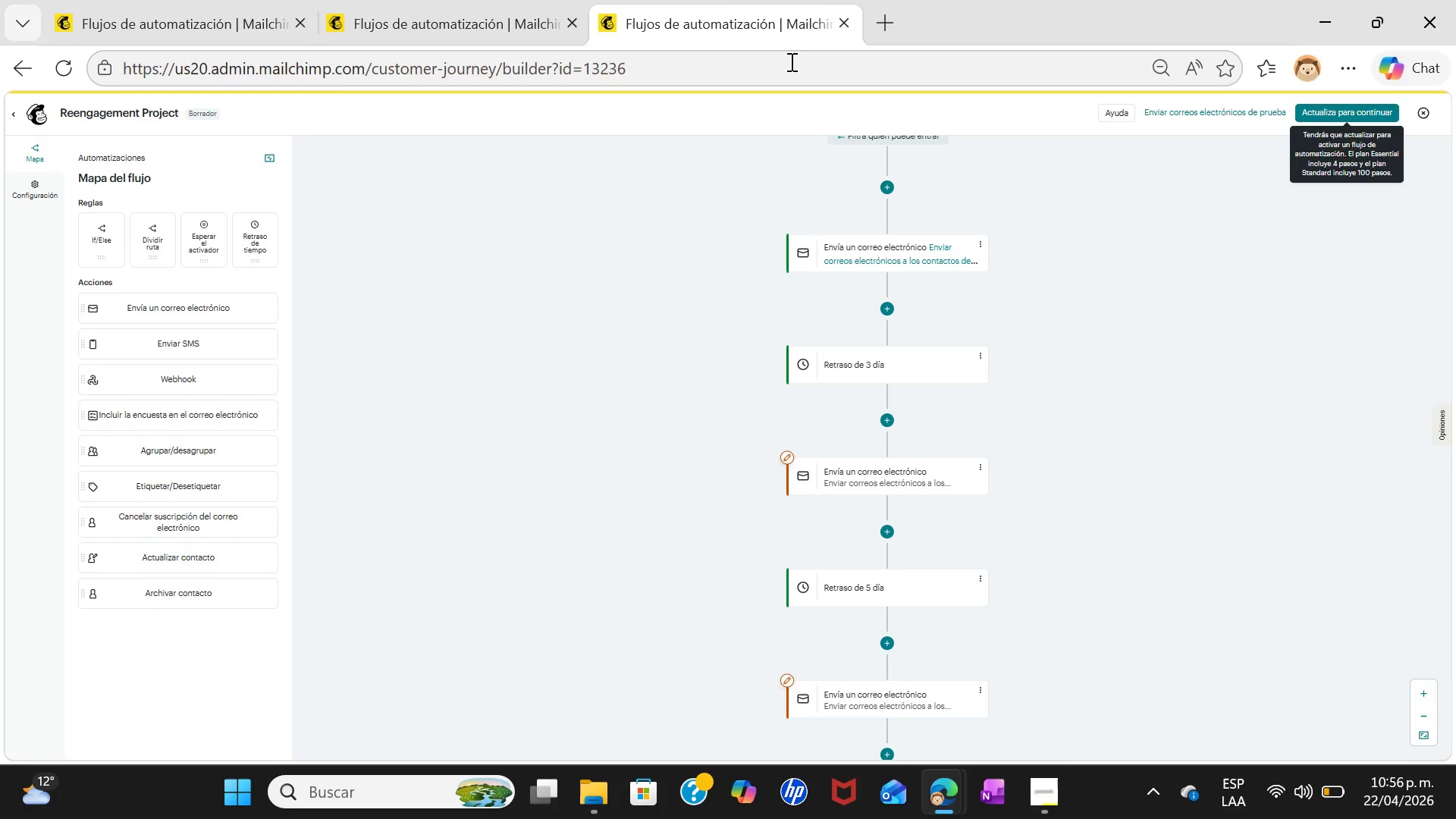 
left_click([59, 64])
 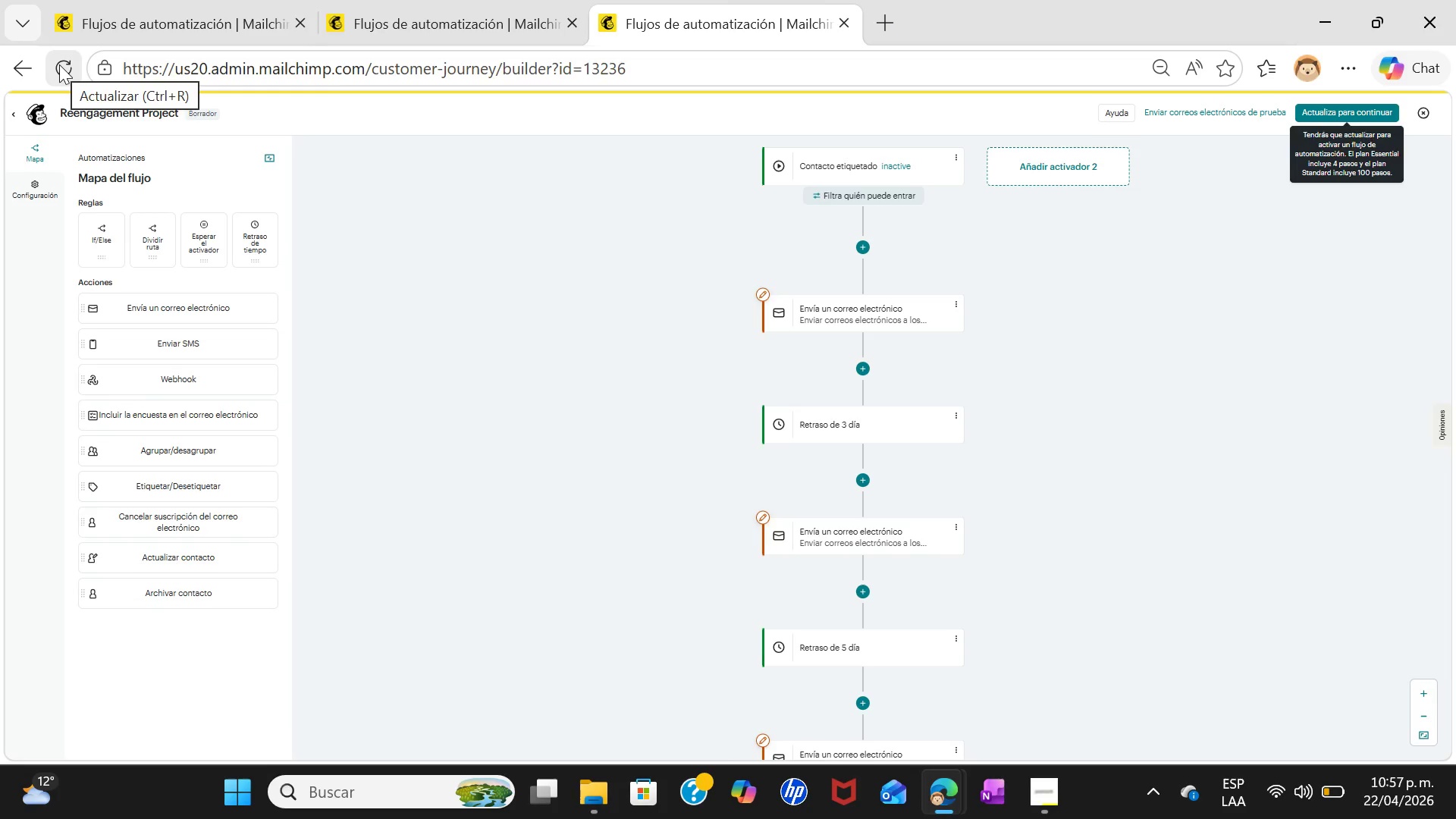 
wait(17.88)
 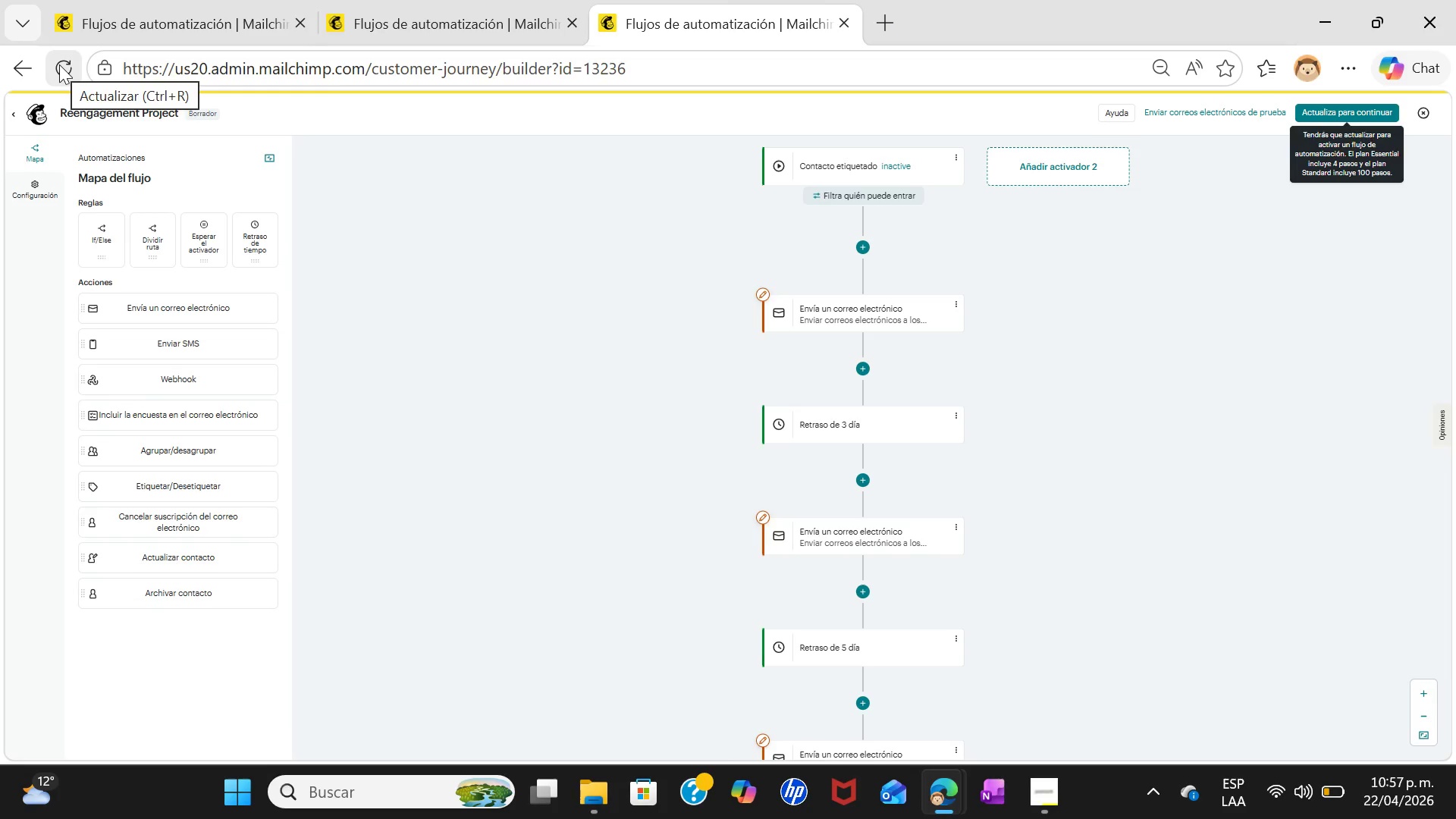 
left_click([764, 290])
 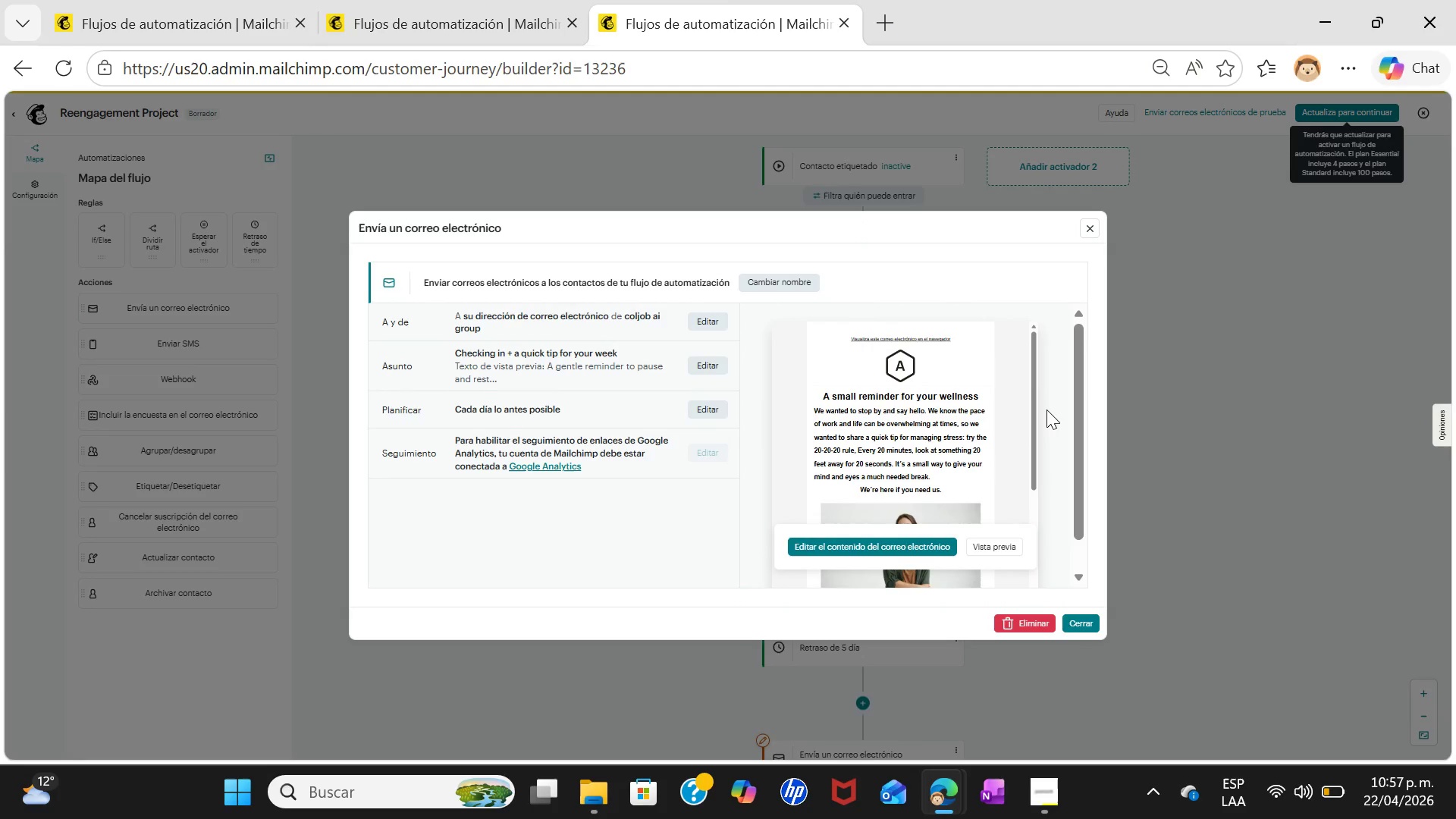 
wait(5.19)
 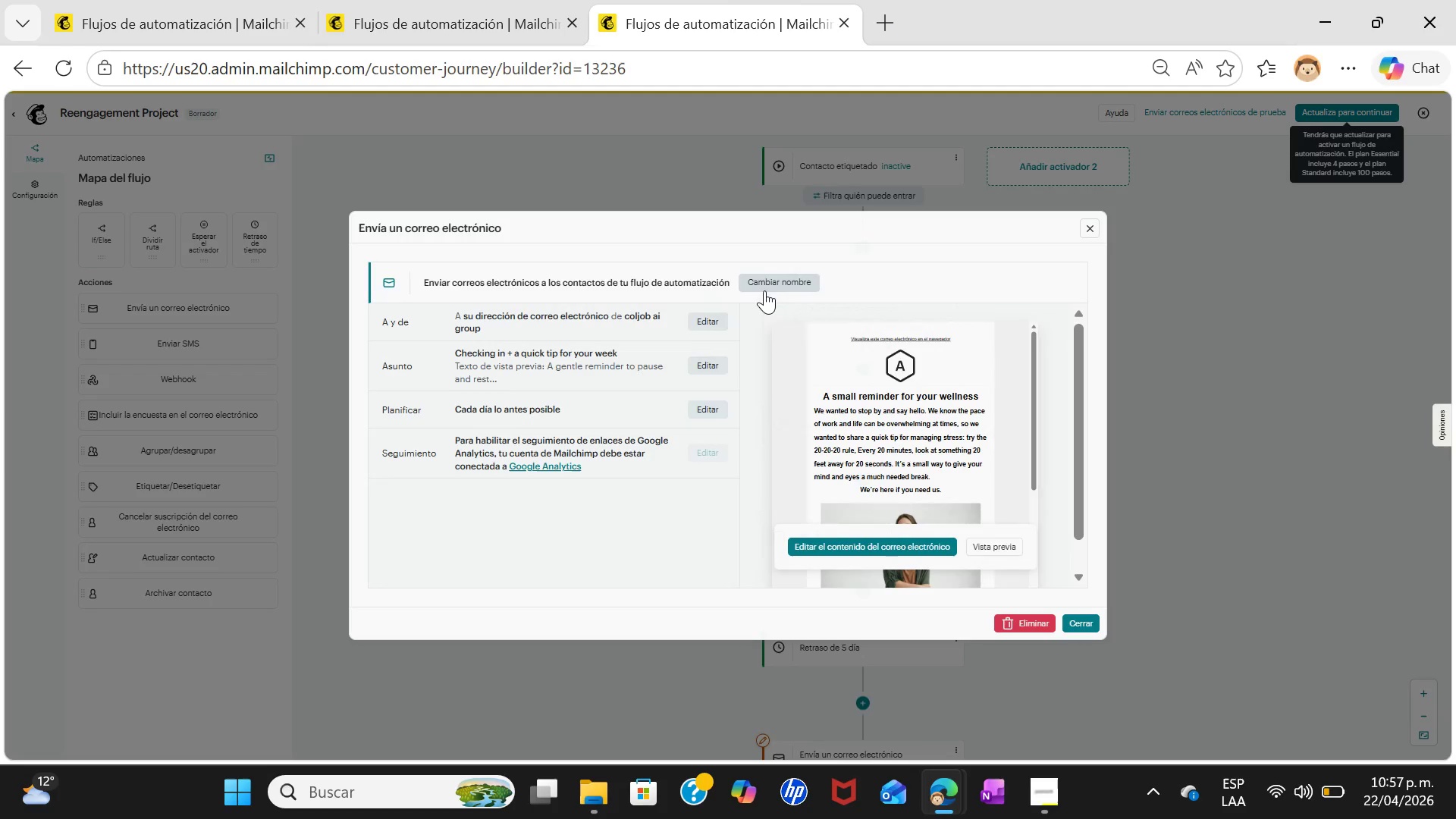 
left_click_drag(start_coordinate=[1084, 426], to_coordinate=[1083, 453])
 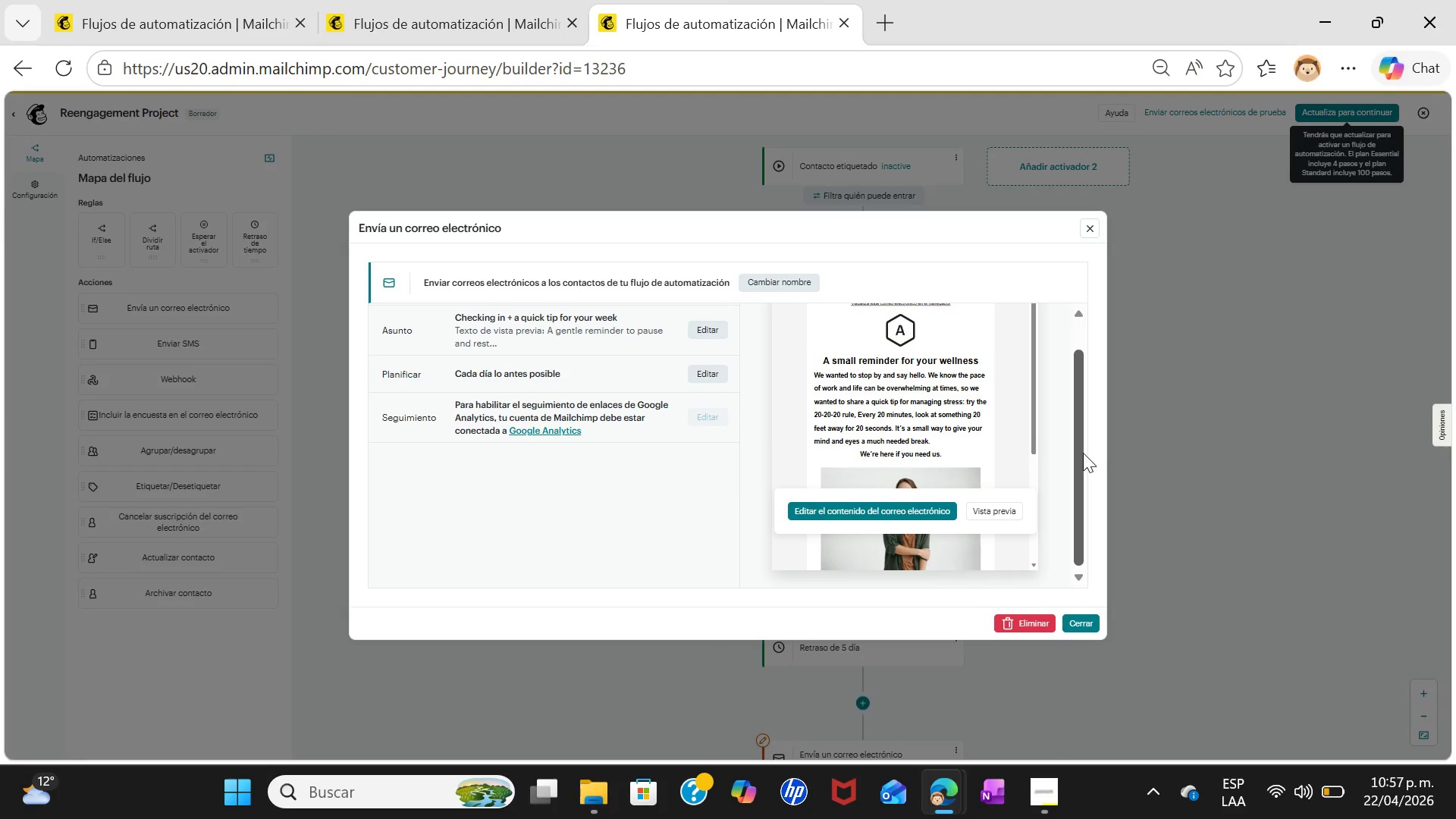 
left_click_drag(start_coordinate=[1083, 453], to_coordinate=[1074, 376])
 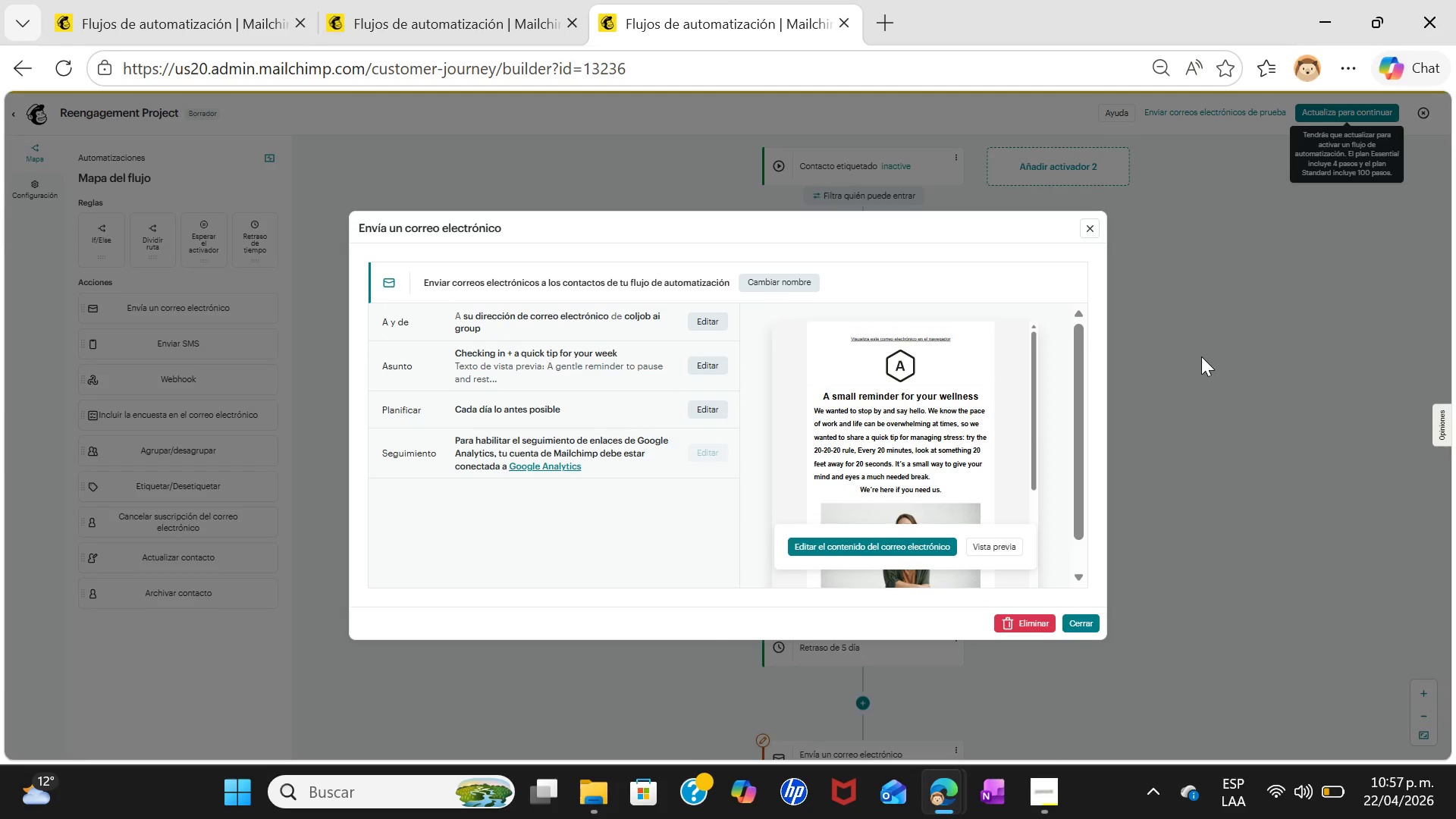 
left_click([1201, 356])
 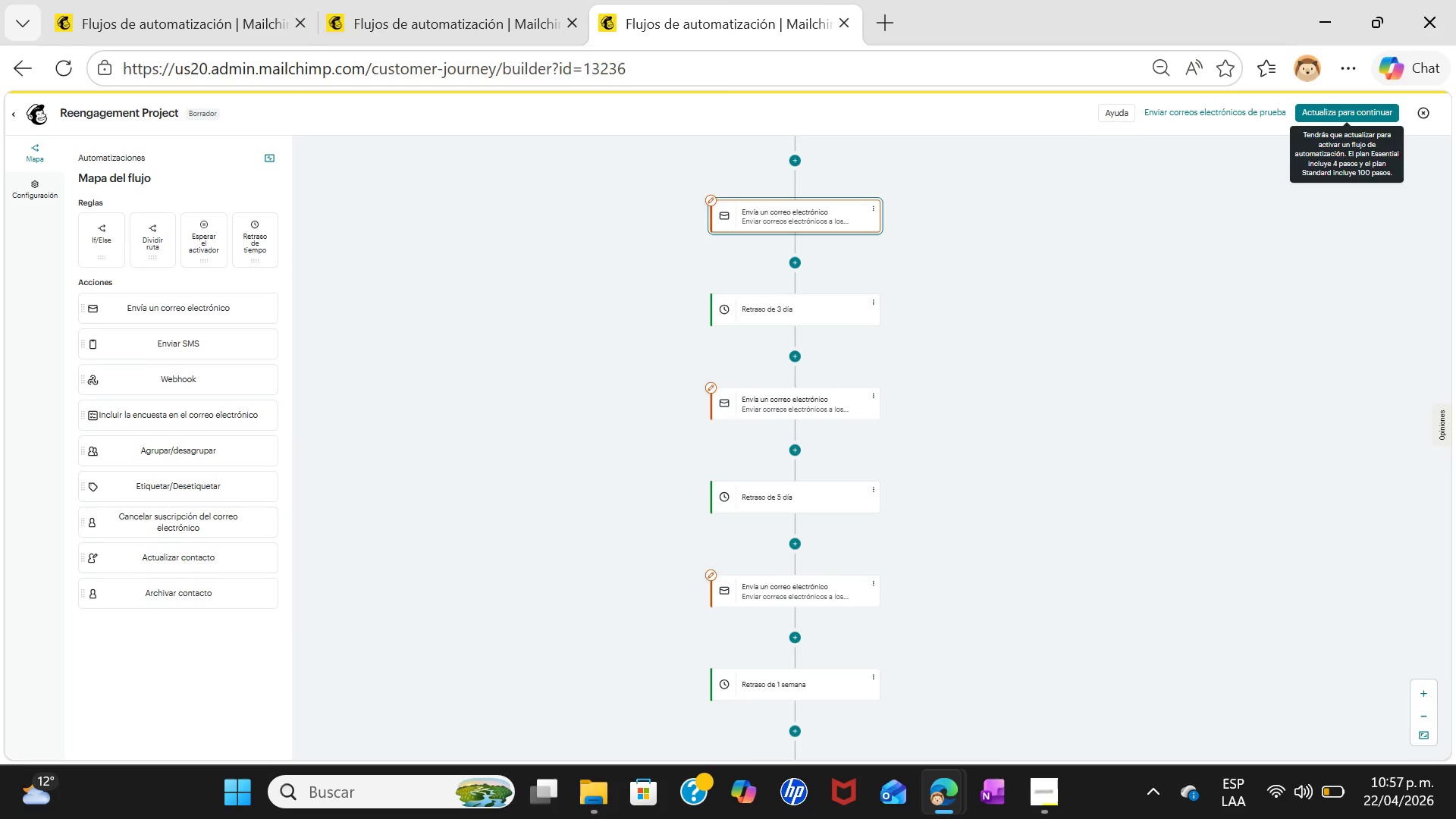 
wait(38.58)
 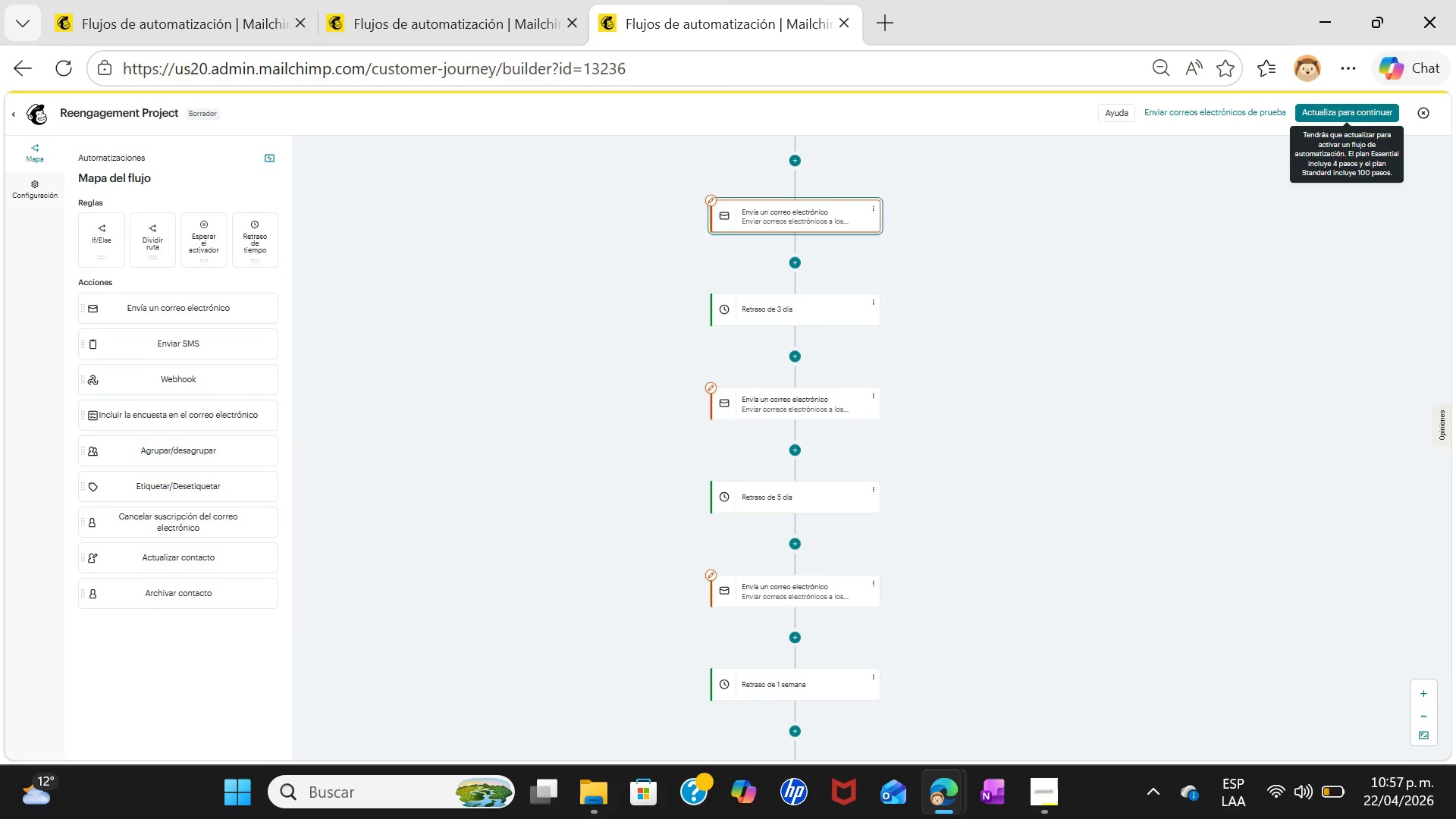 
key(PrintScreen)
 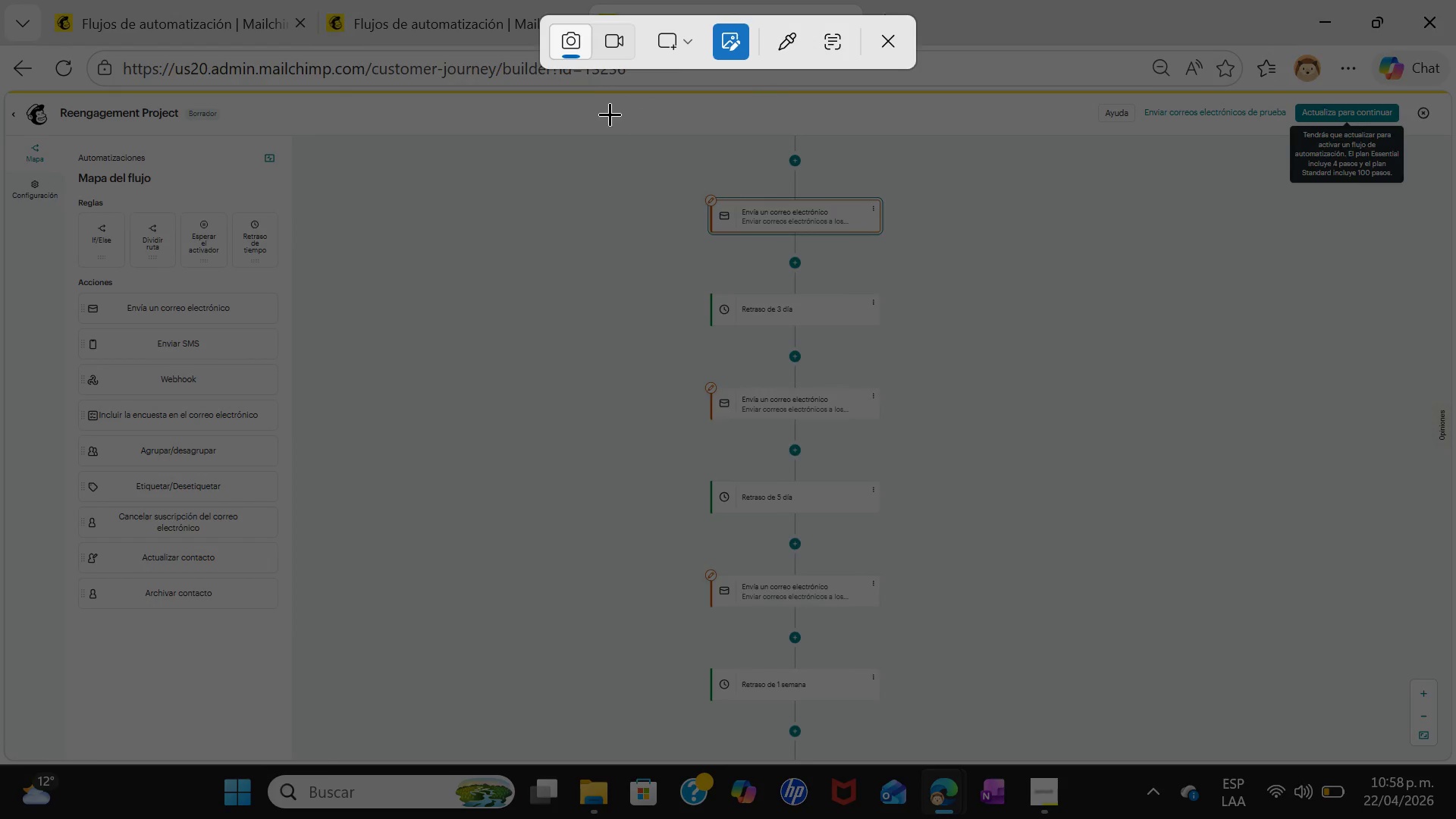 
left_click_drag(start_coordinate=[574, 133], to_coordinate=[974, 739])
 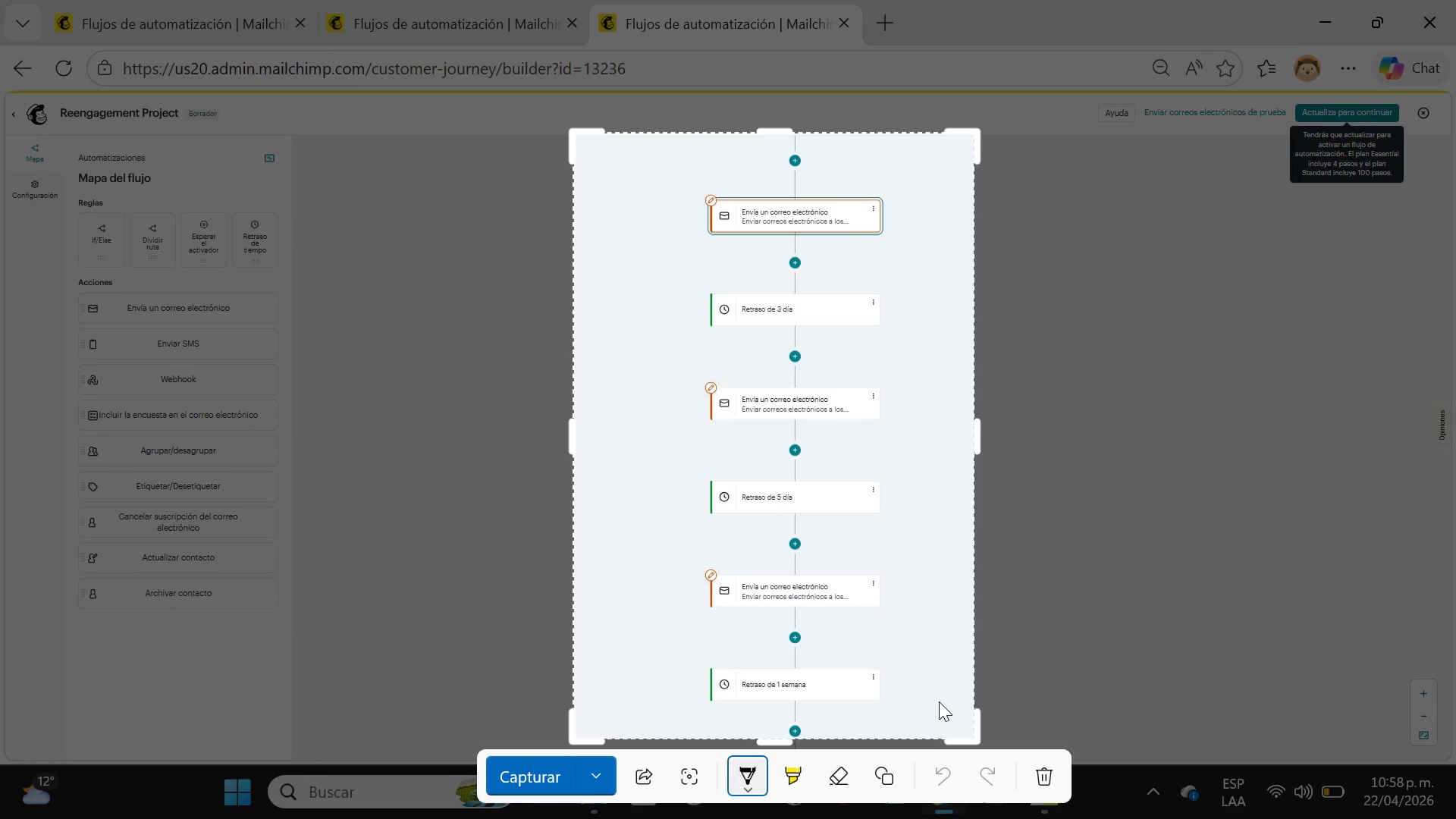 
right_click([939, 701])
 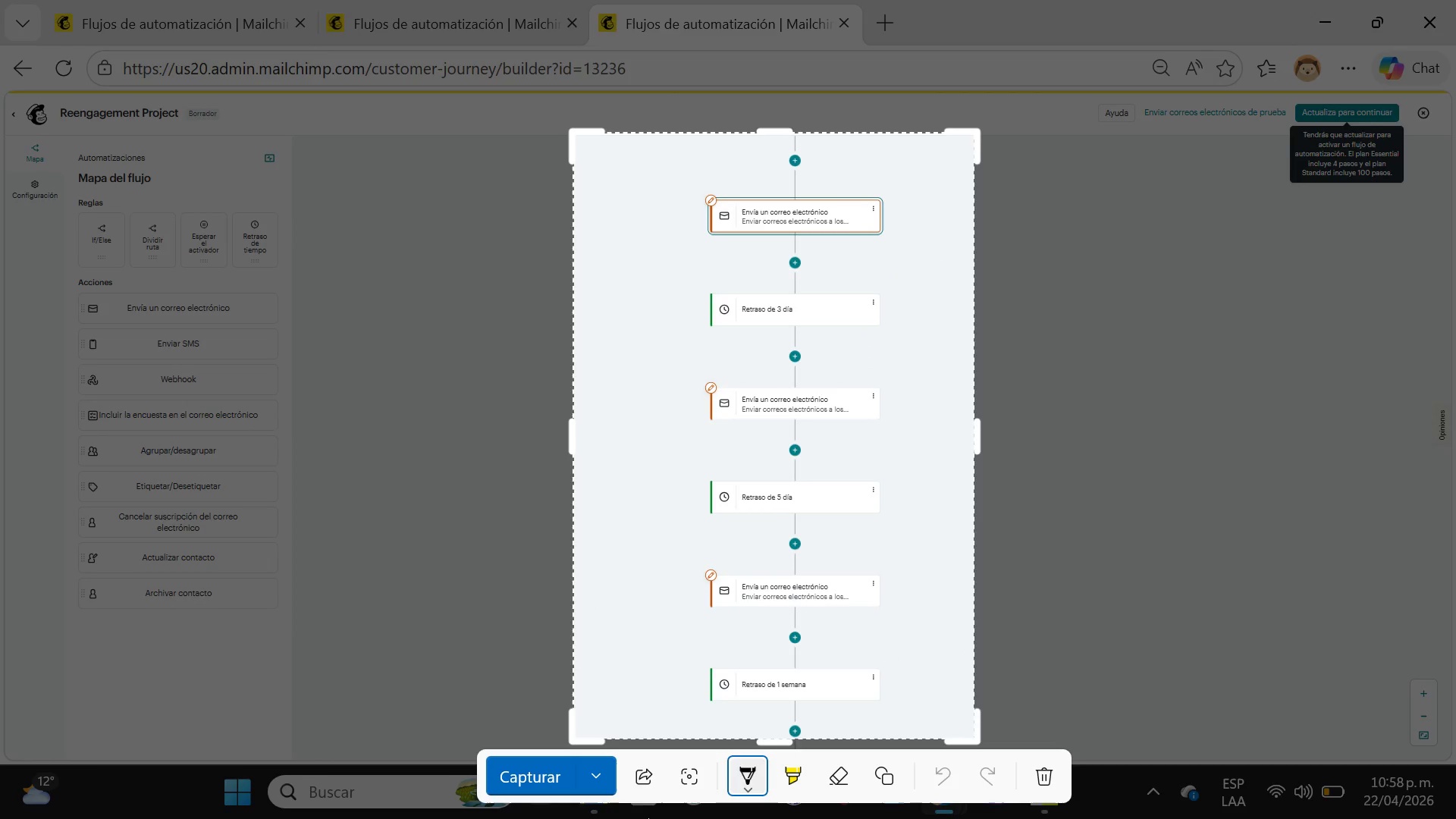 
mouse_move([664, 772])
 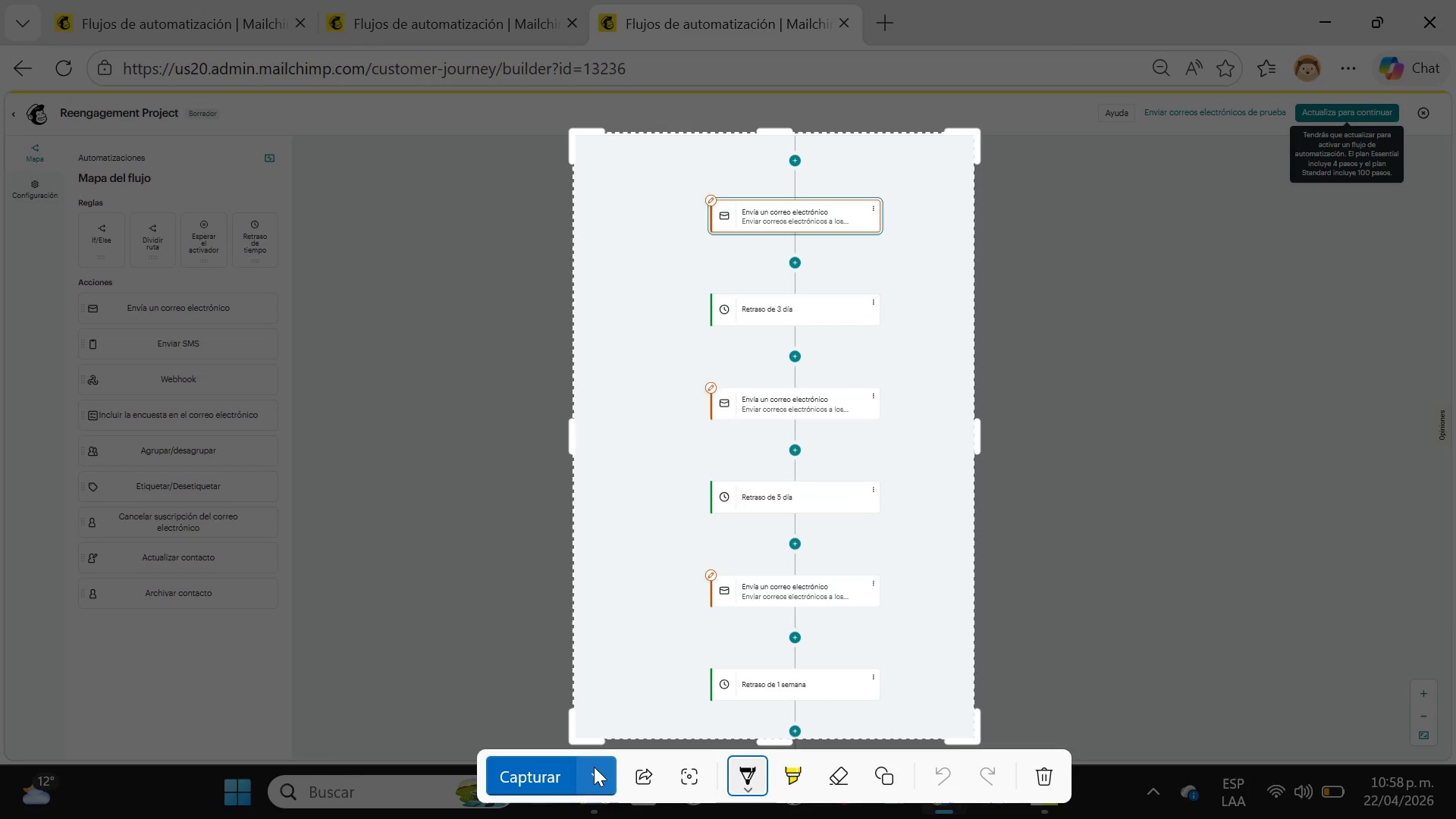 
left_click([594, 770])
 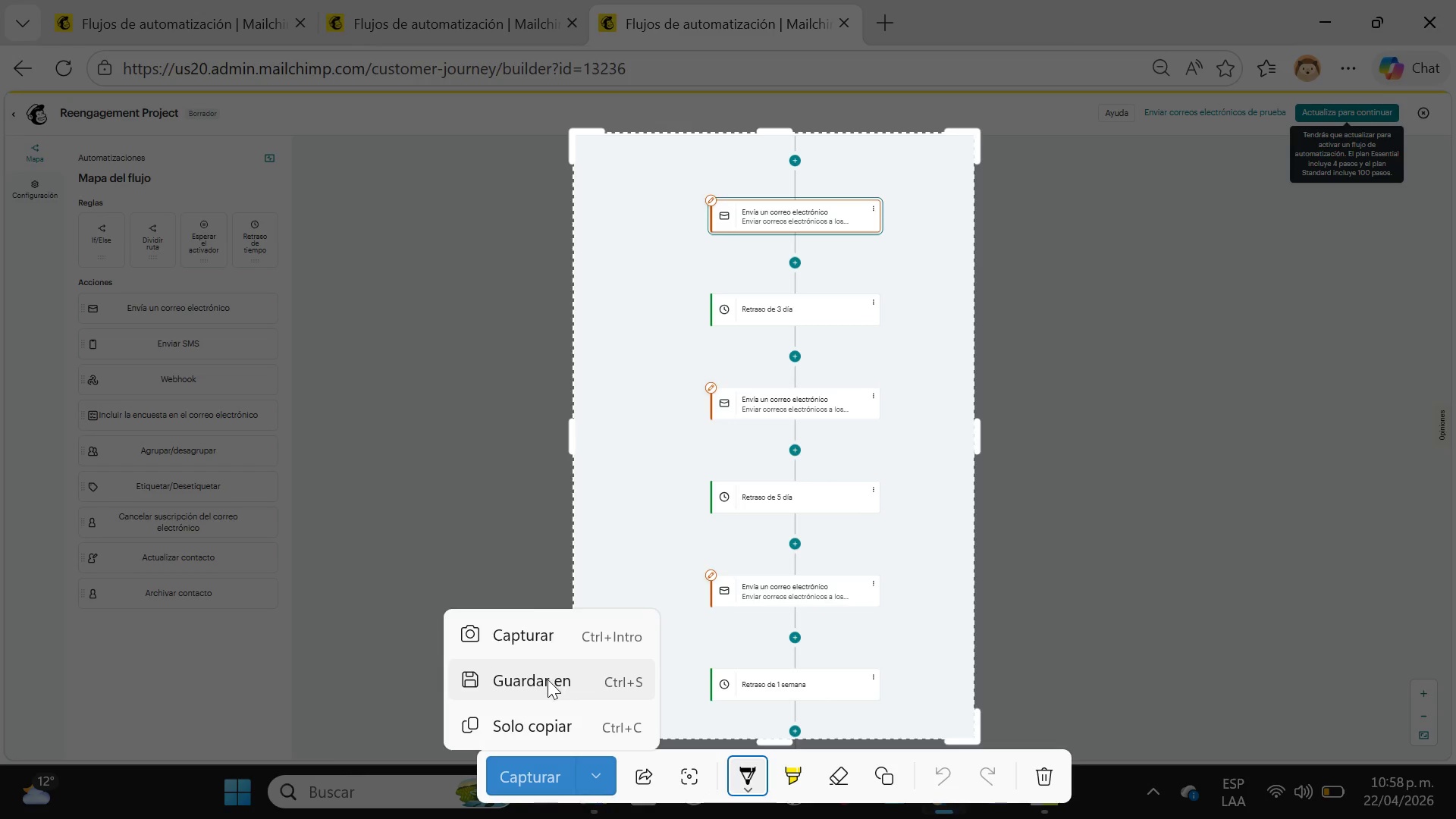 
left_click([545, 679])
 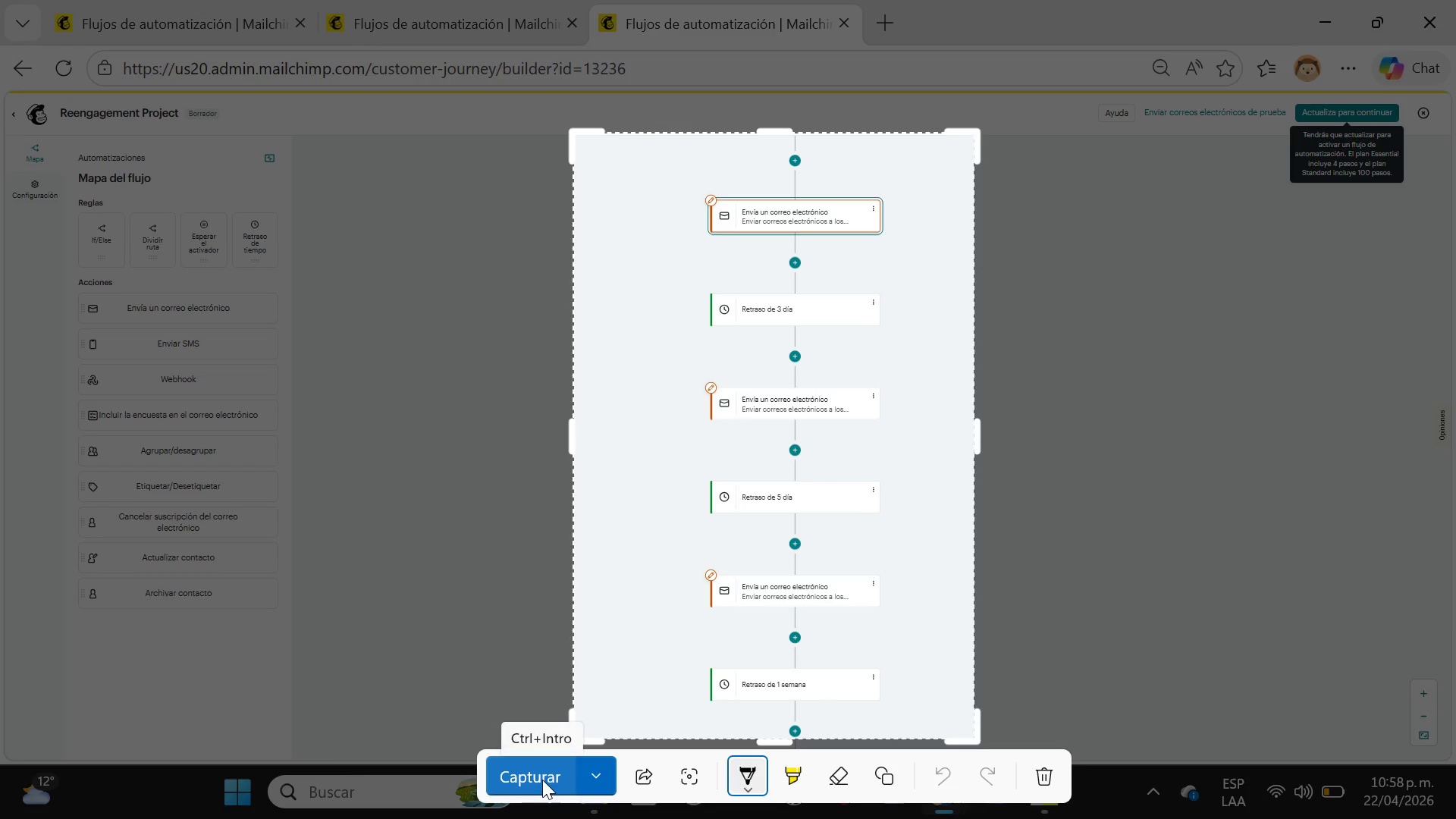 
left_click([542, 780])
 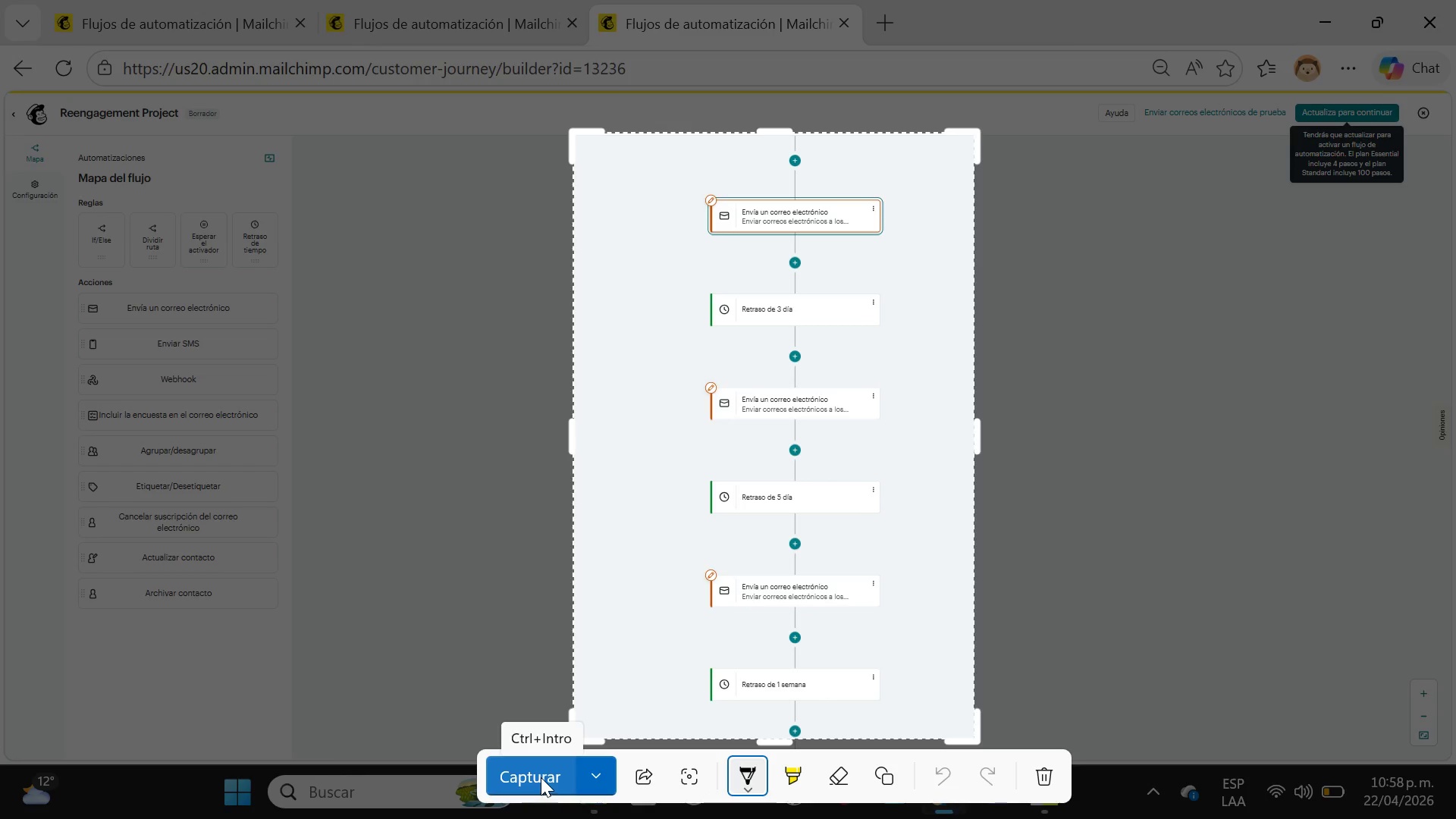 
left_click([535, 777])
 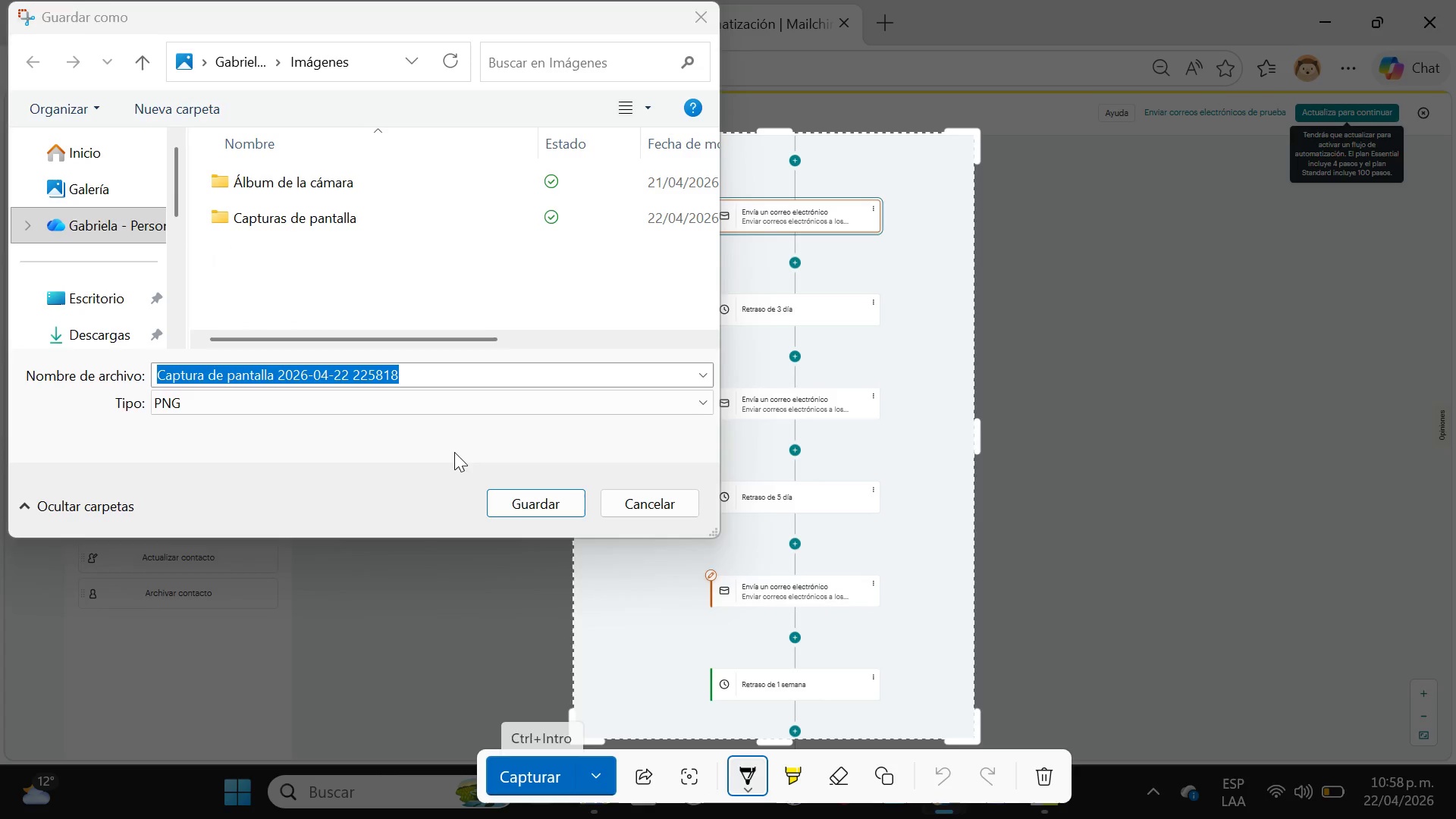 
left_click([399, 215])
 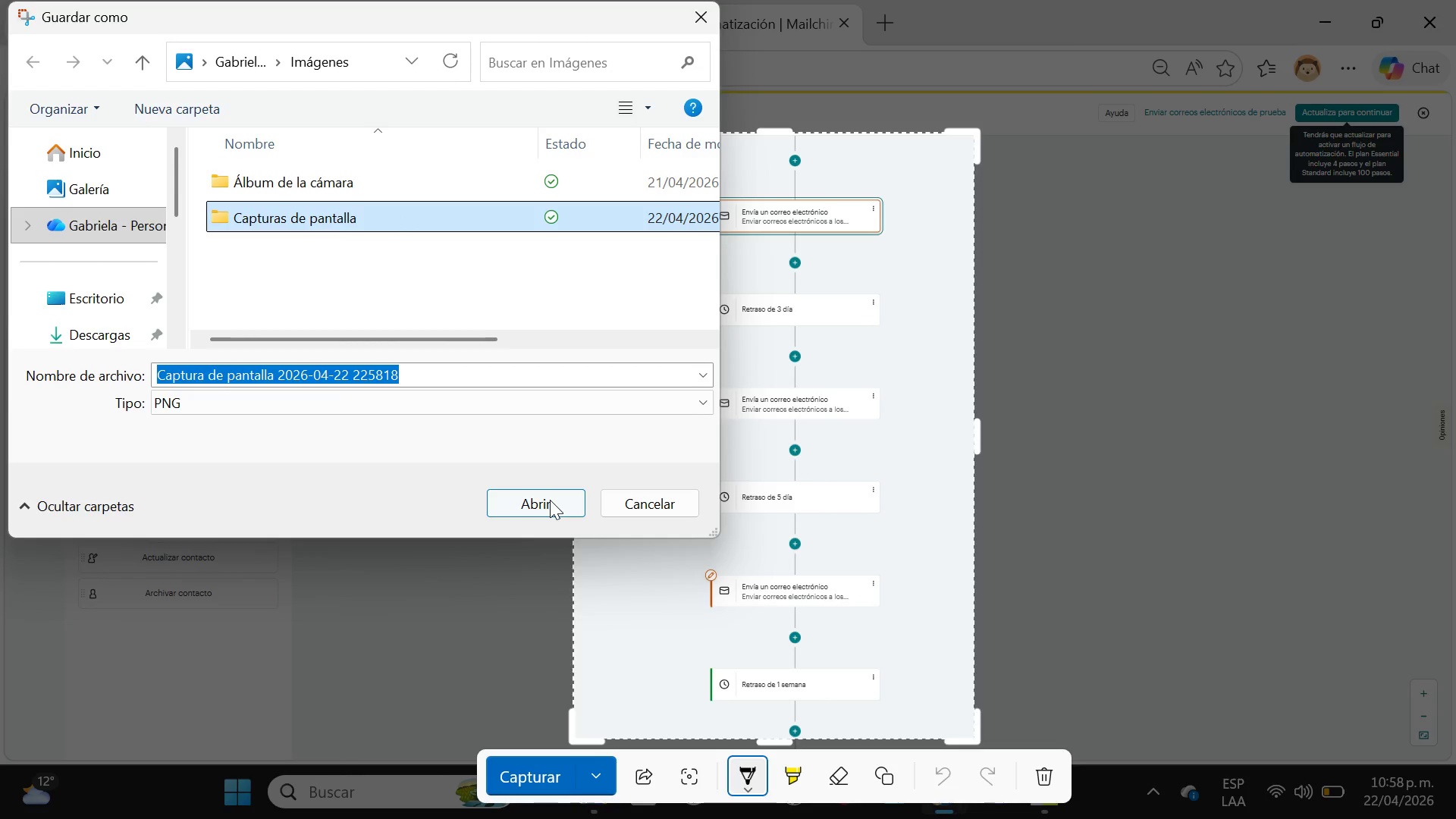 
left_click([550, 500])
 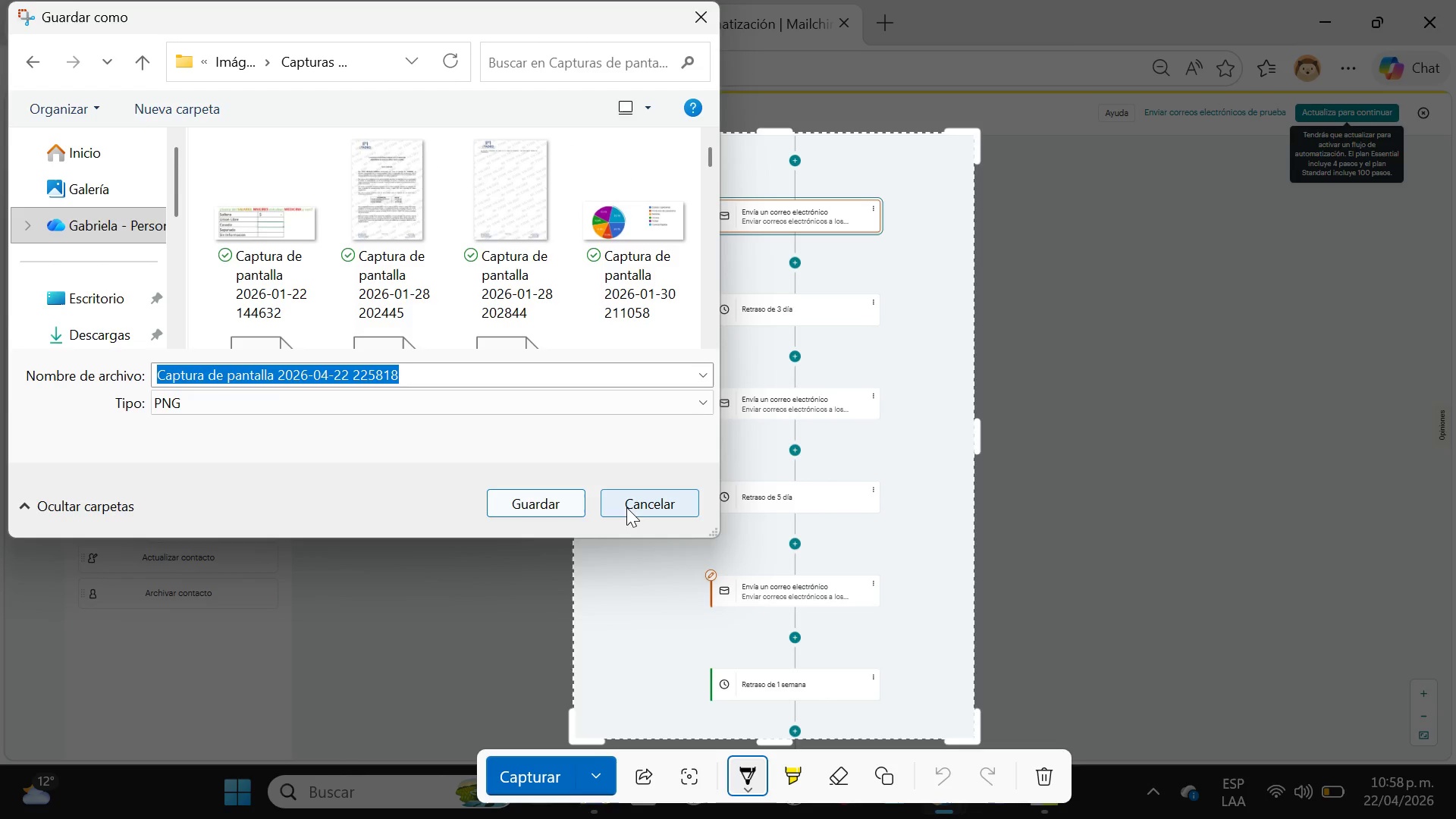 
wait(5.36)
 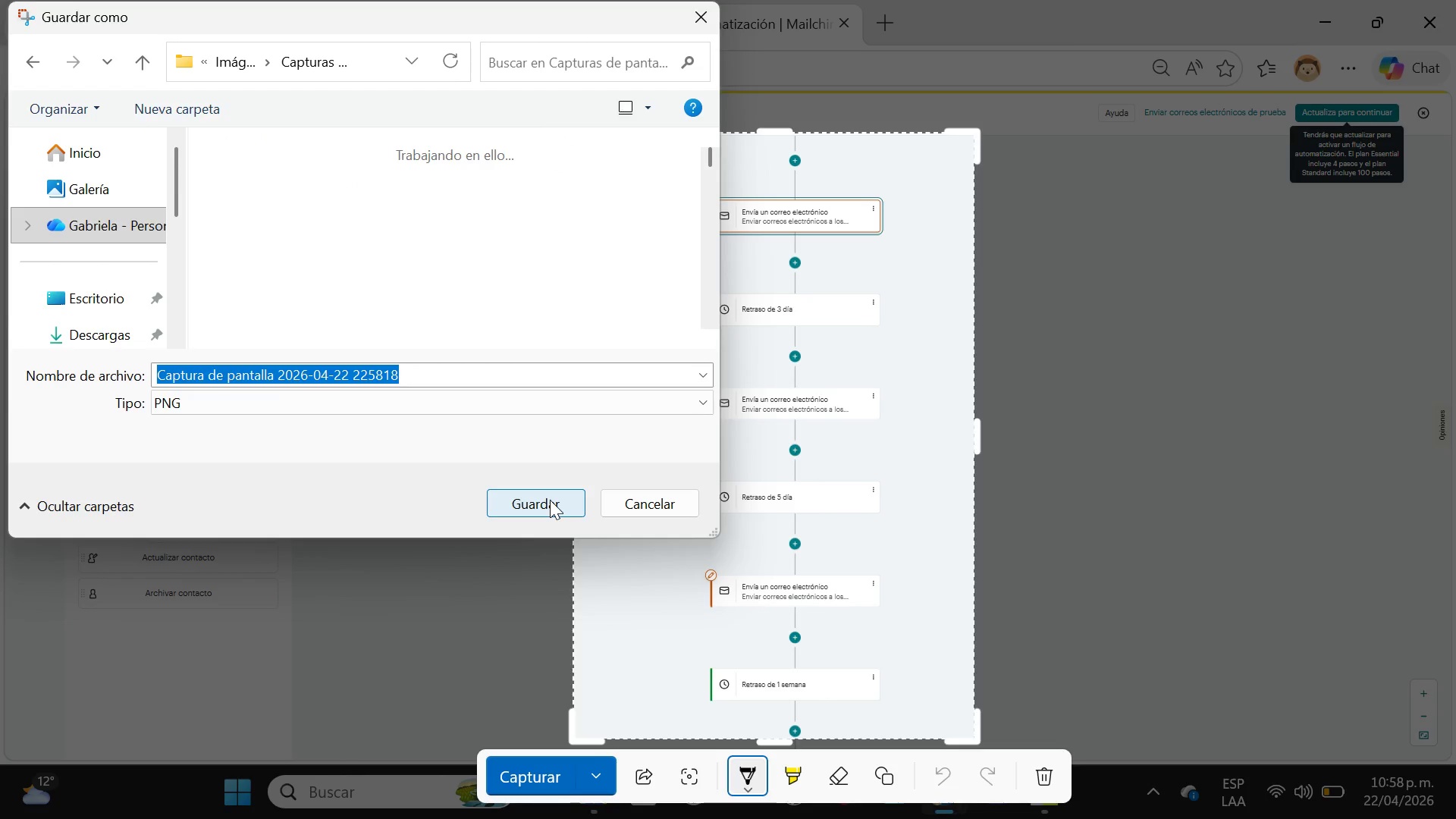 
left_click([565, 510])
 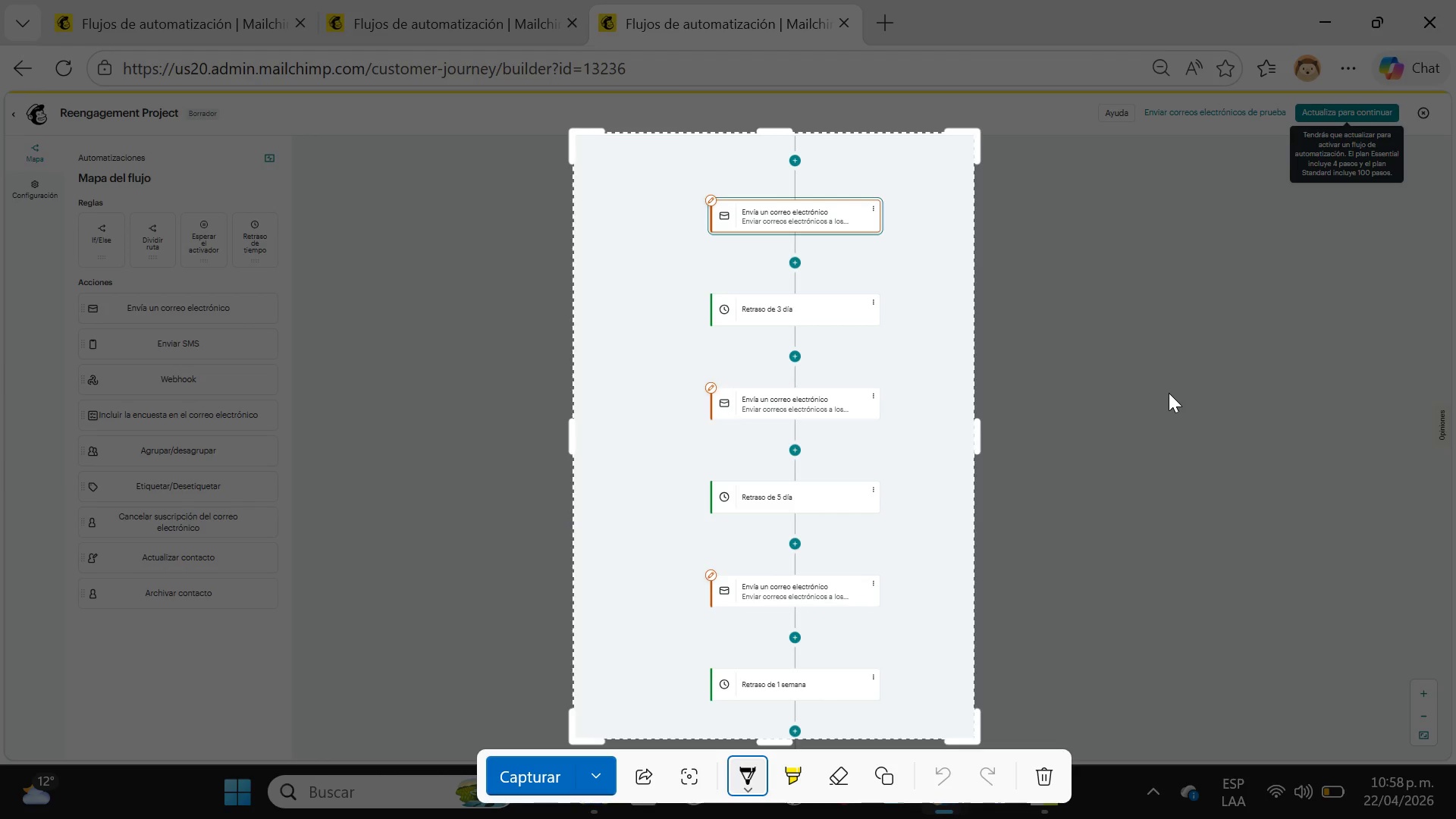 
left_click([1074, 510])
 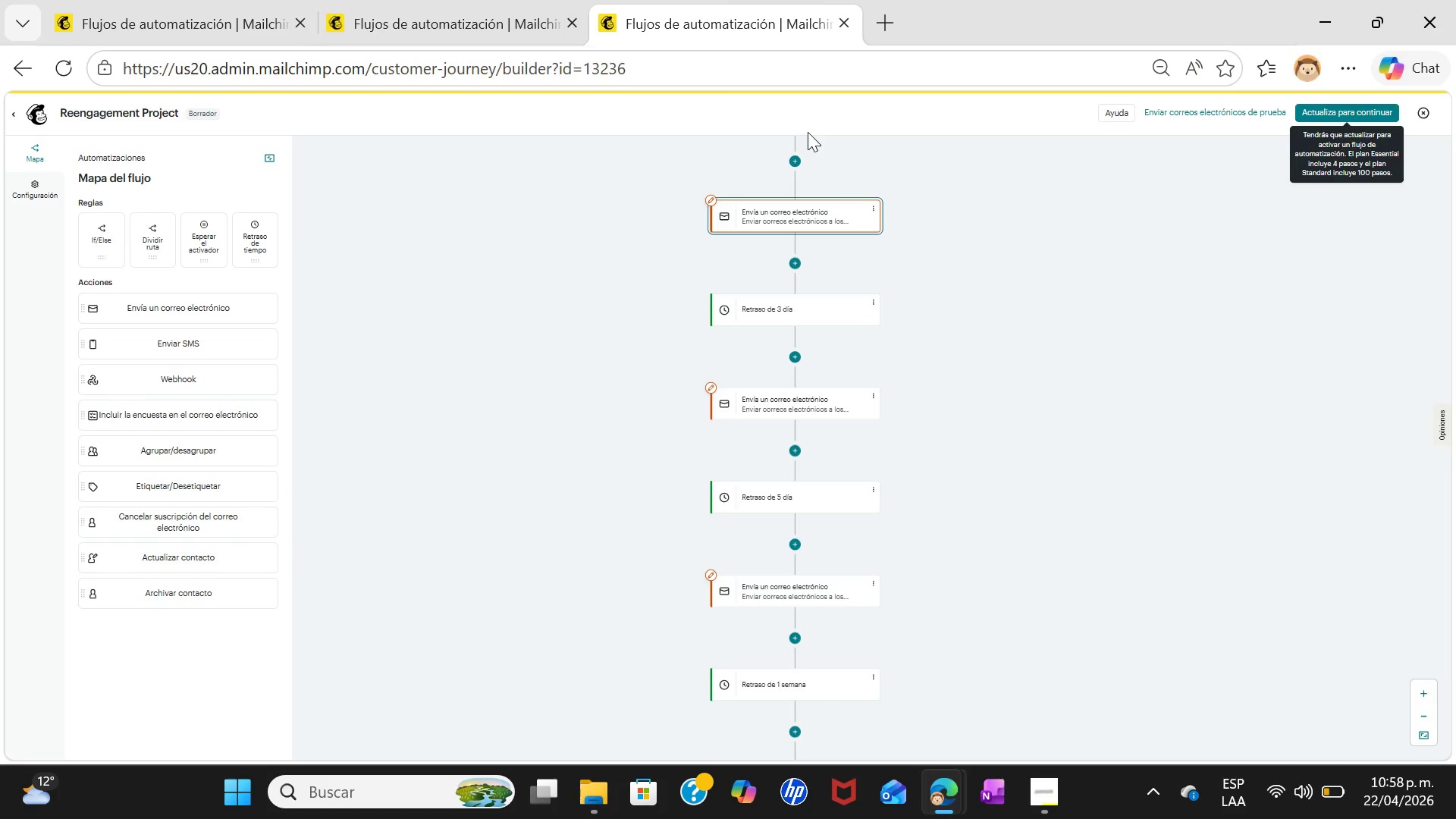 
wait(7.94)
 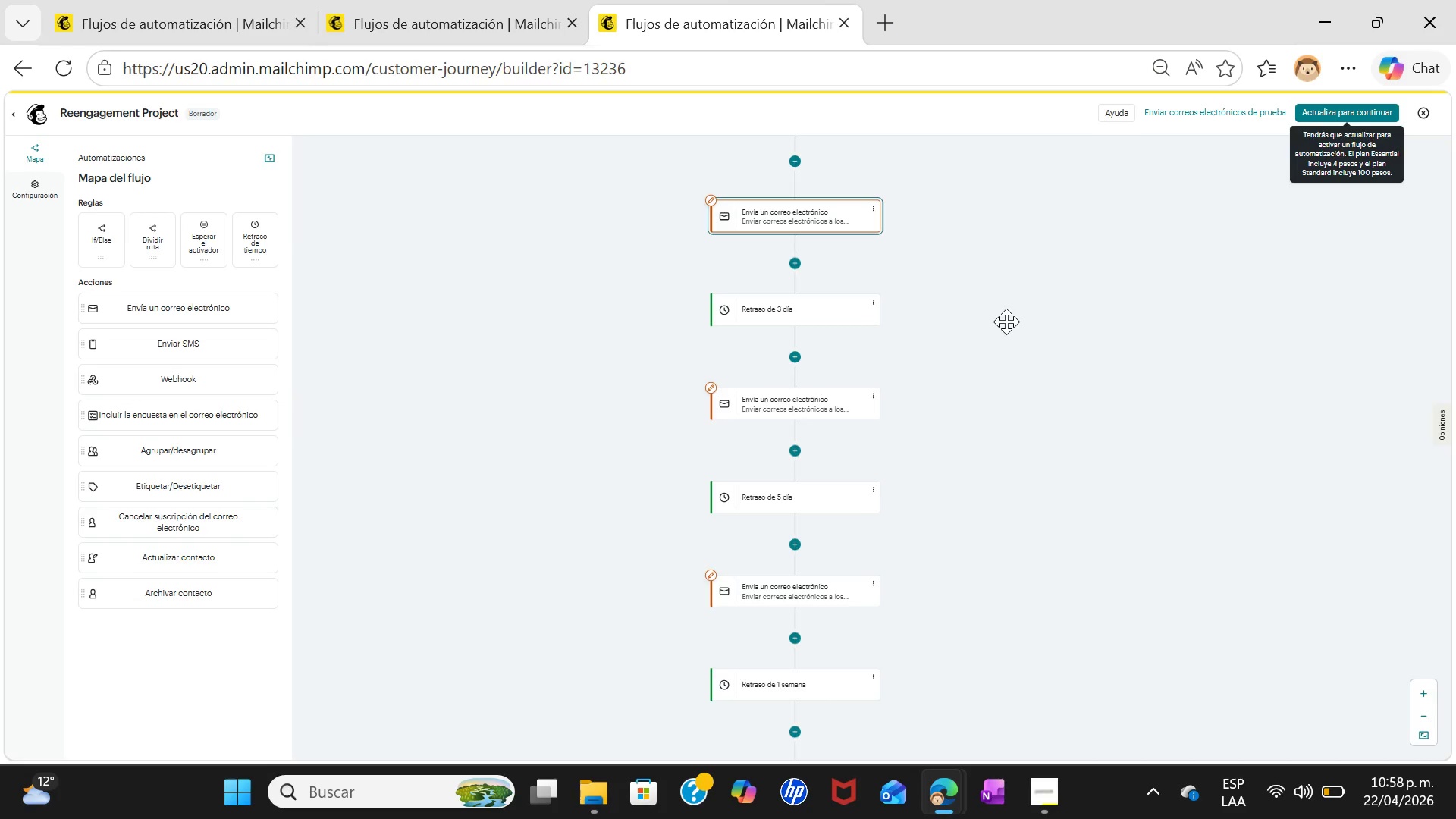 
left_click([742, 210])
 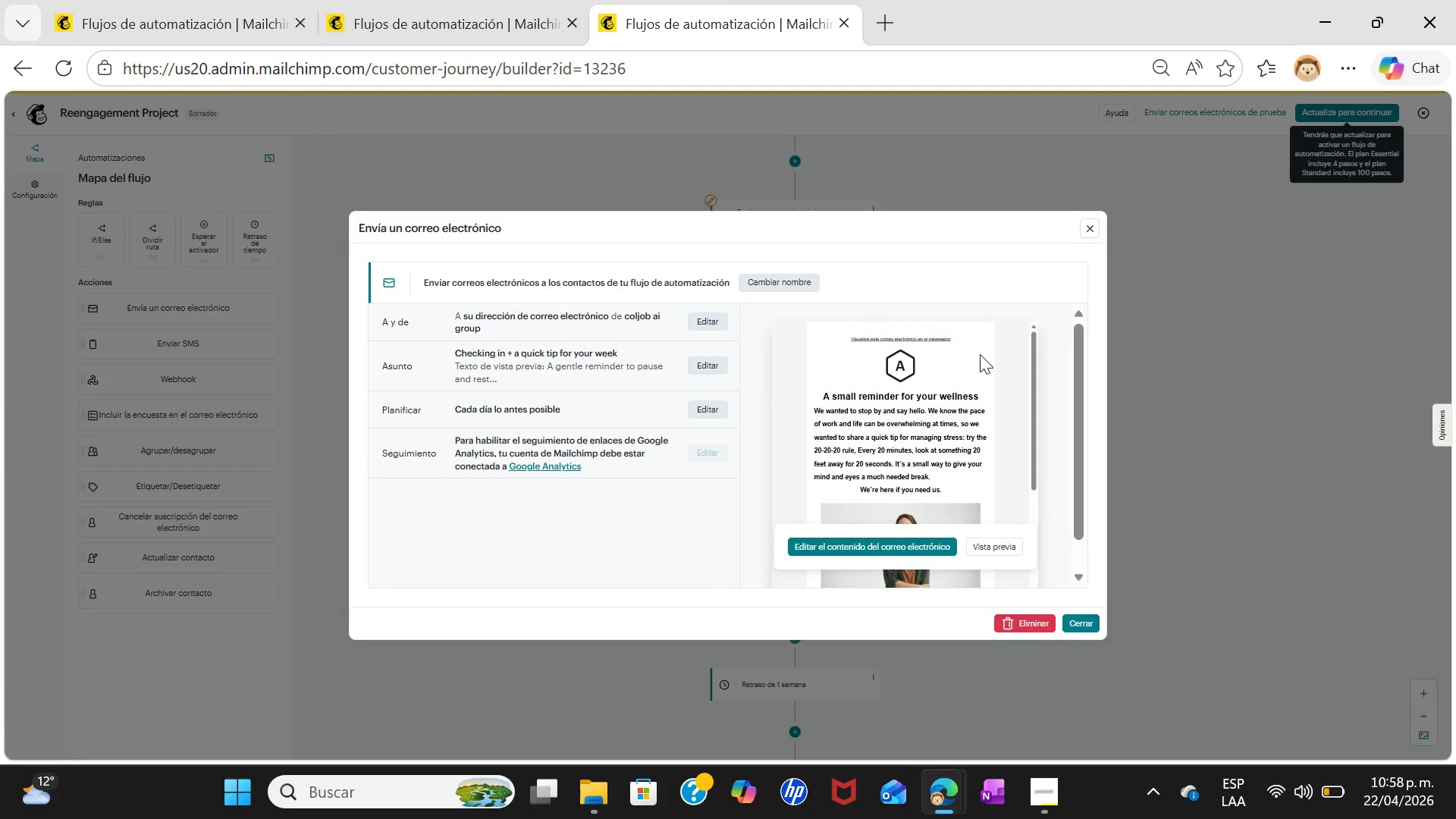 
left_click([1004, 541])
 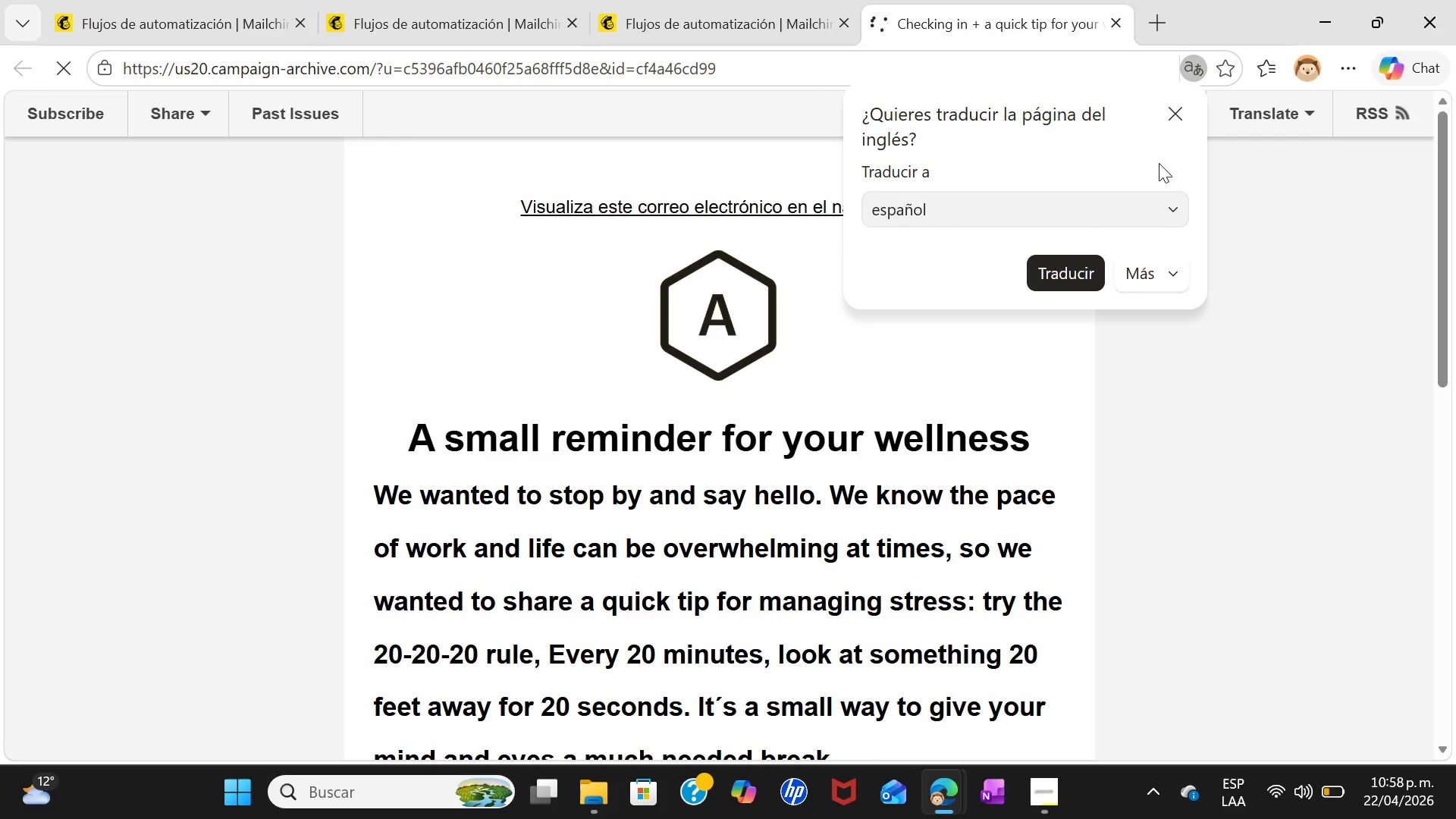 
left_click([1174, 115])
 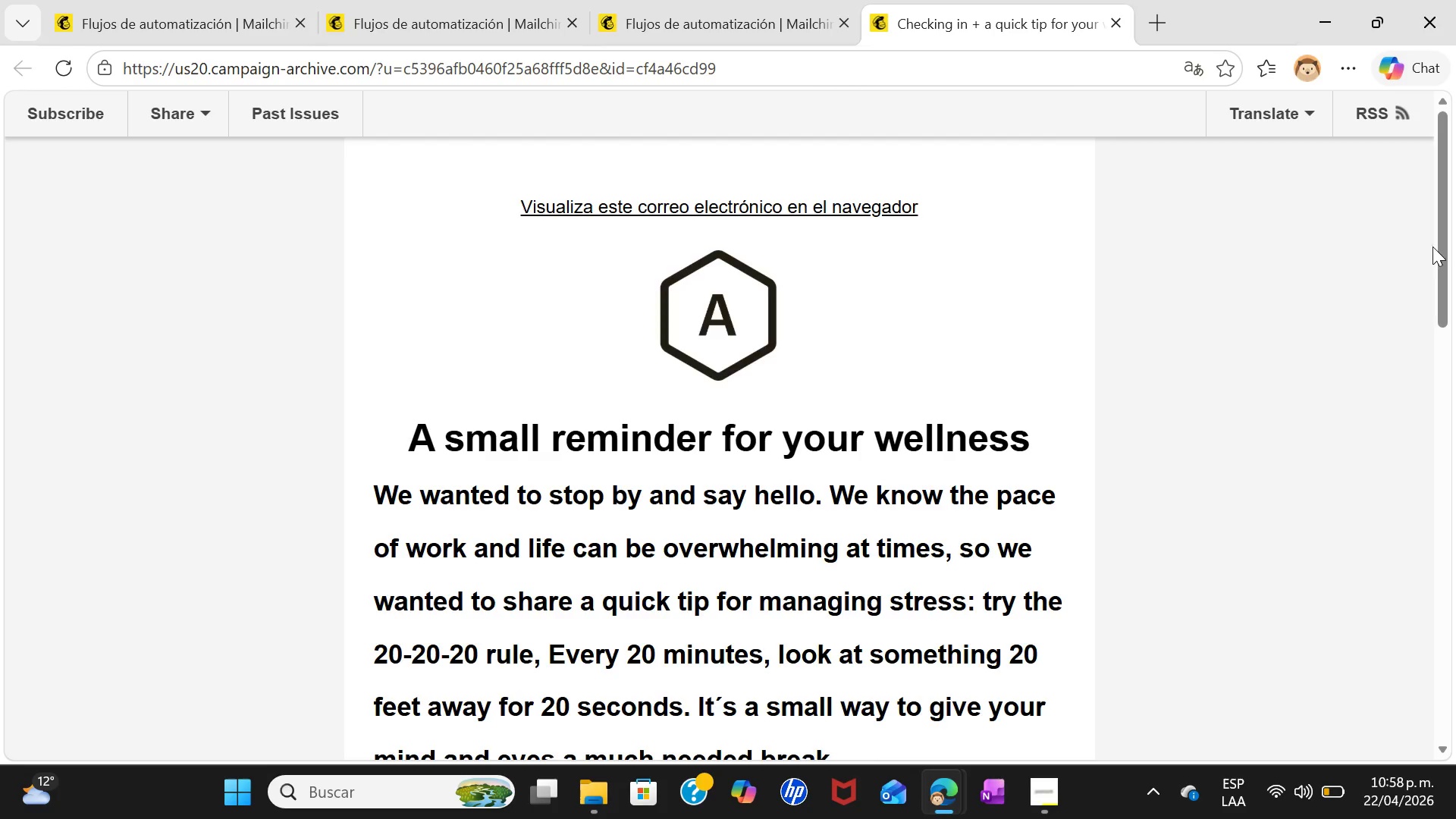 
left_click_drag(start_coordinate=[1448, 274], to_coordinate=[1445, 748])
 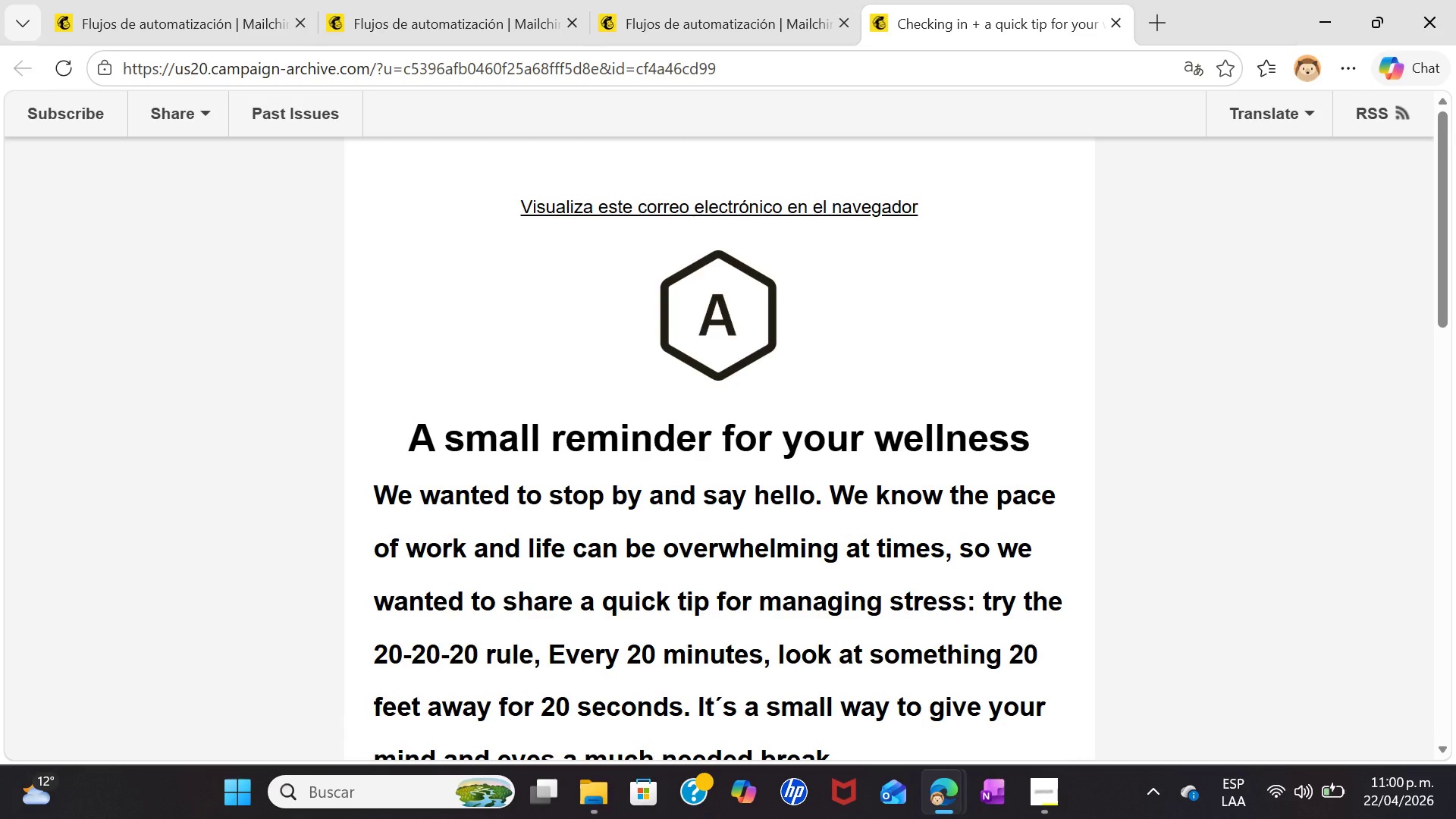 
wait(92.61)
 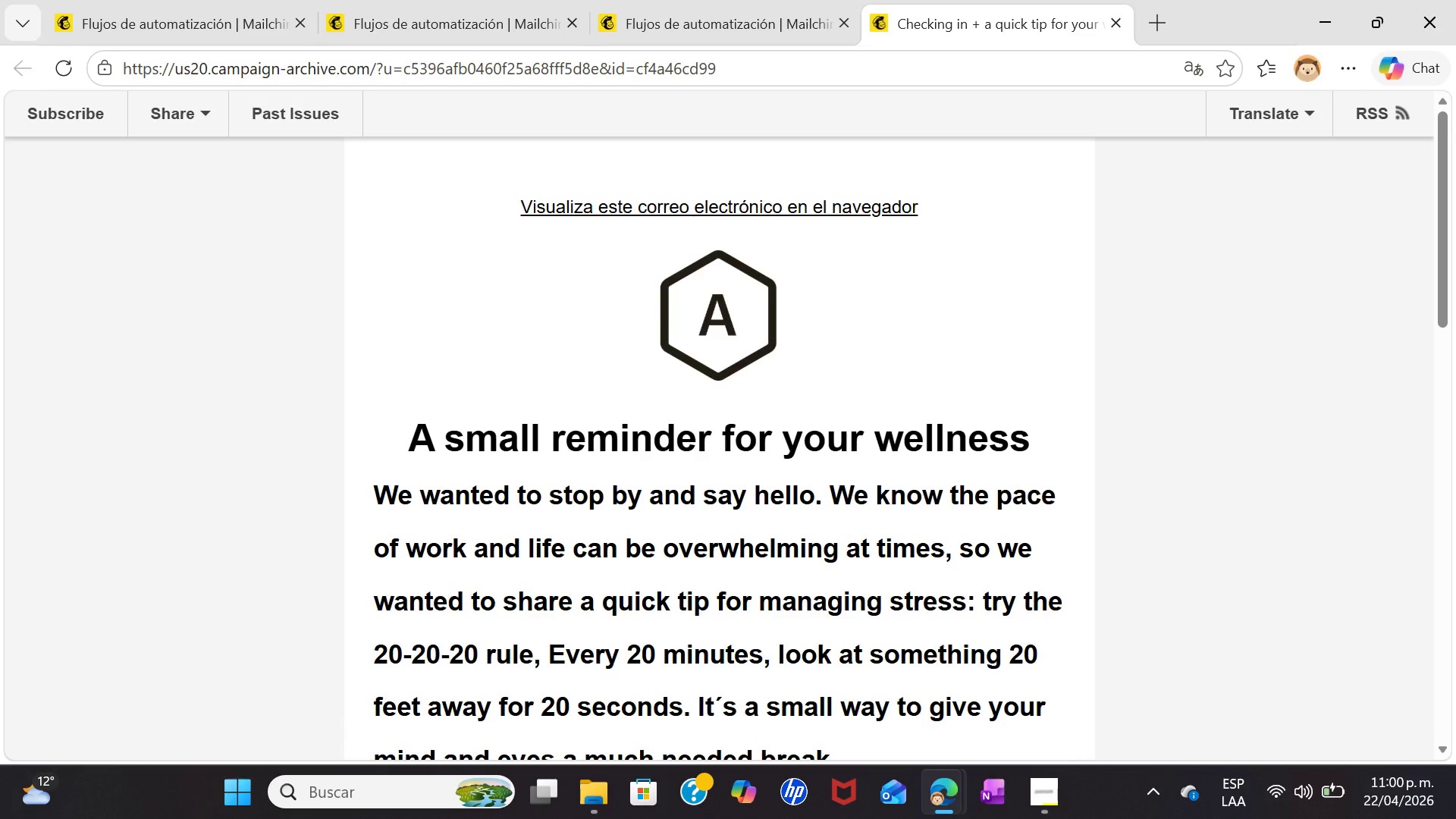 
left_click([1349, 77])
 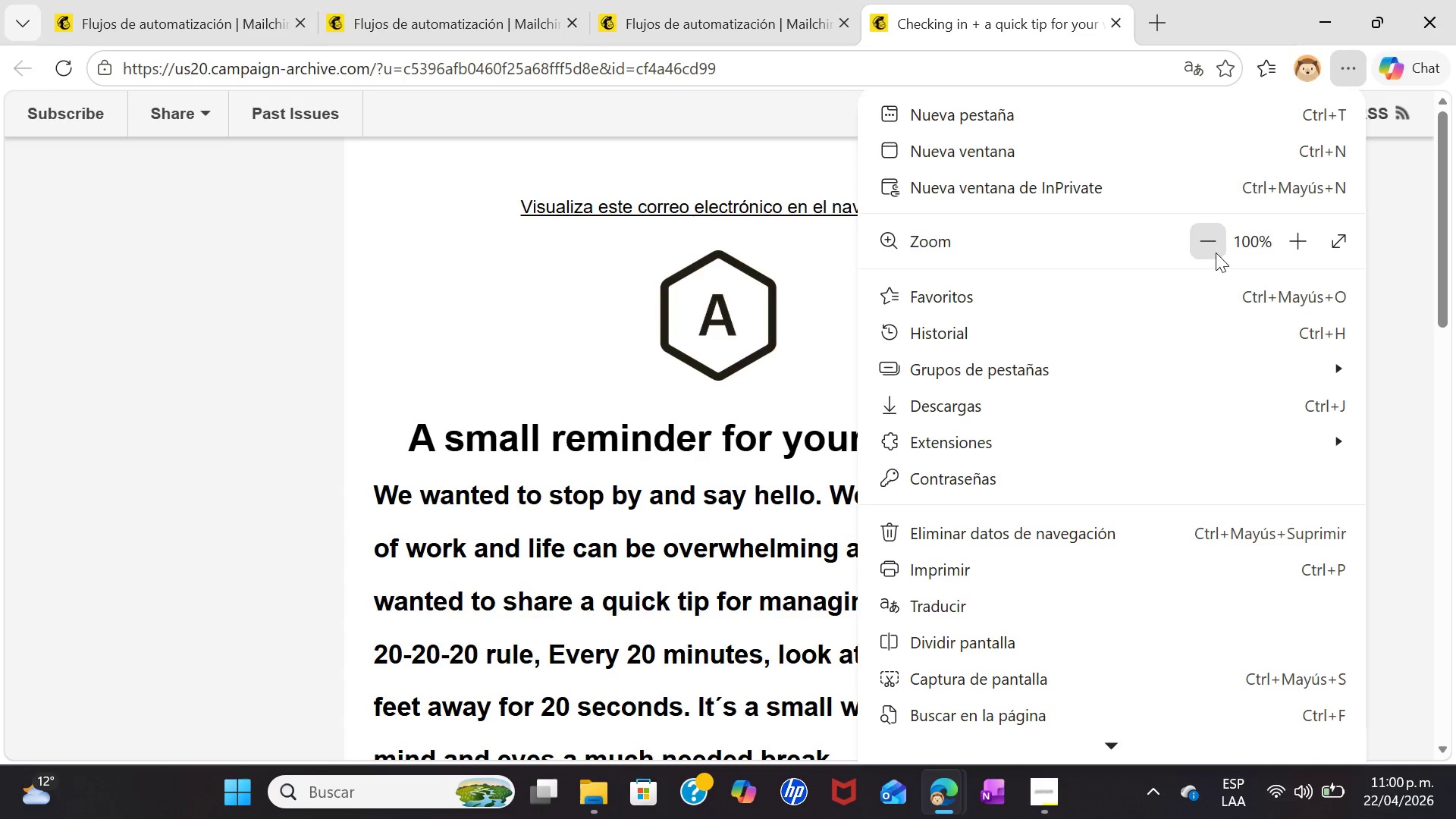 
double_click([1214, 253])
 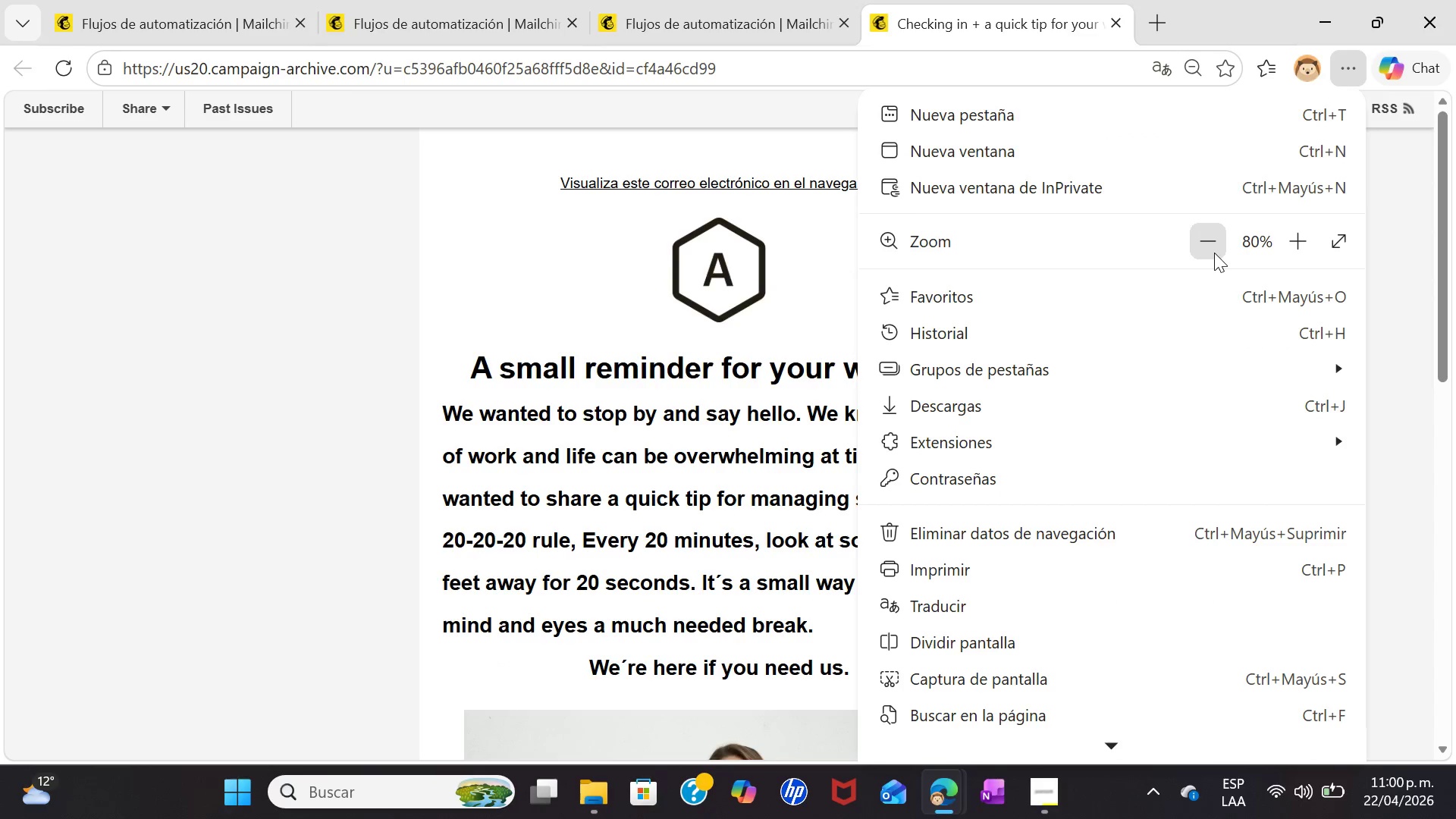 
triple_click([1214, 253])
 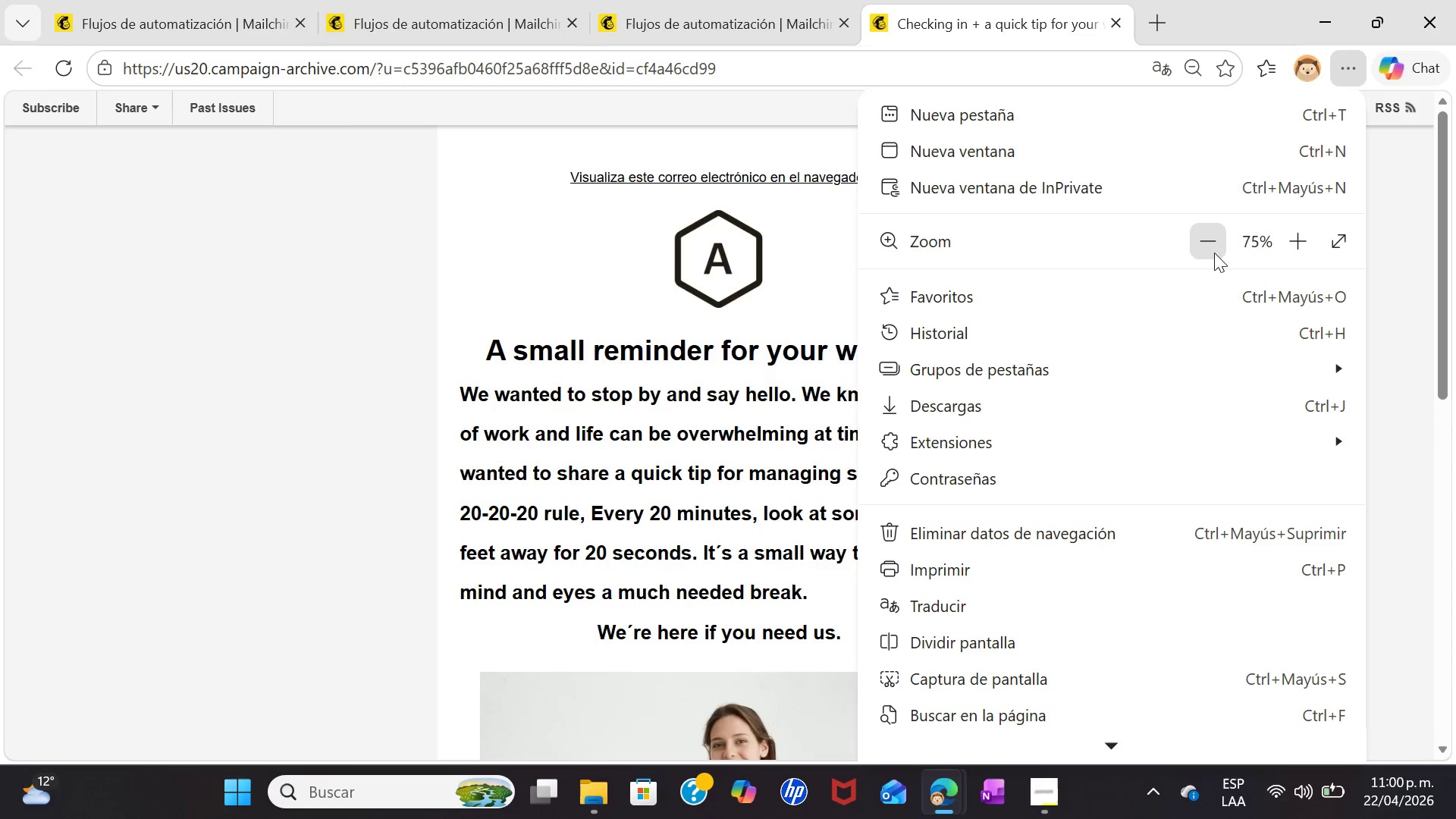 
triple_click([1214, 253])
 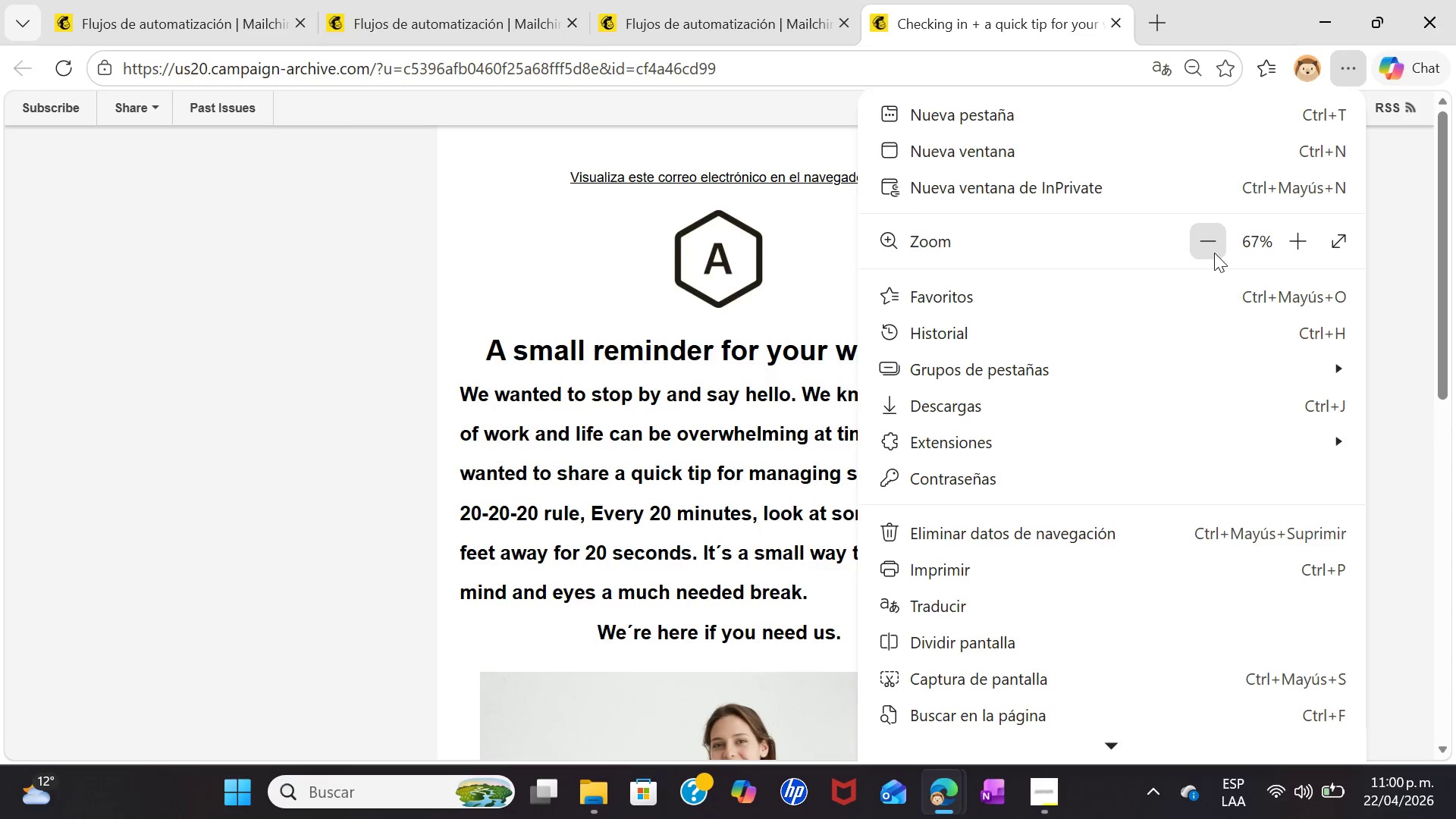 
triple_click([1214, 253])
 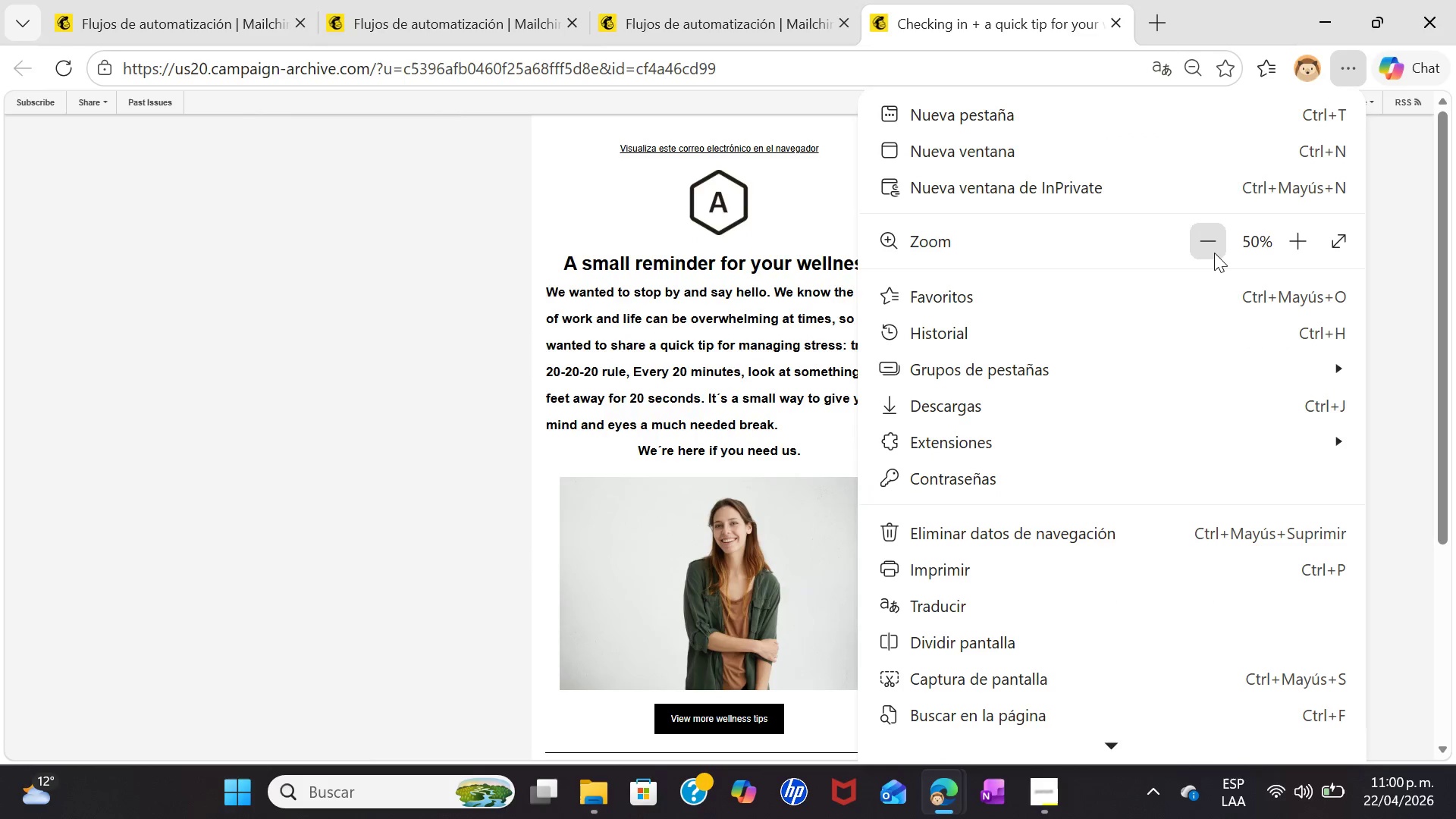 
triple_click([1214, 253])
 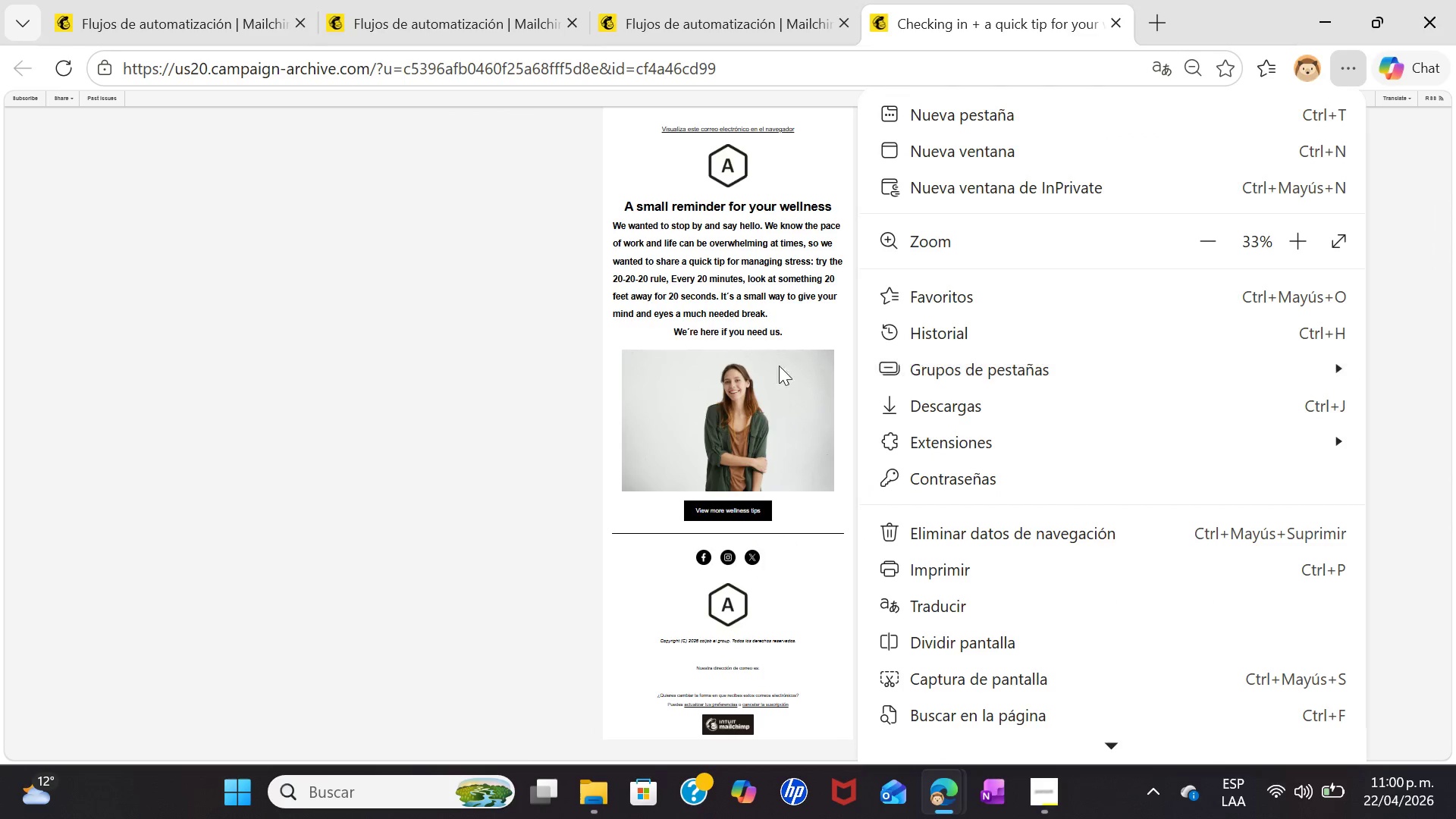 
left_click([513, 359])
 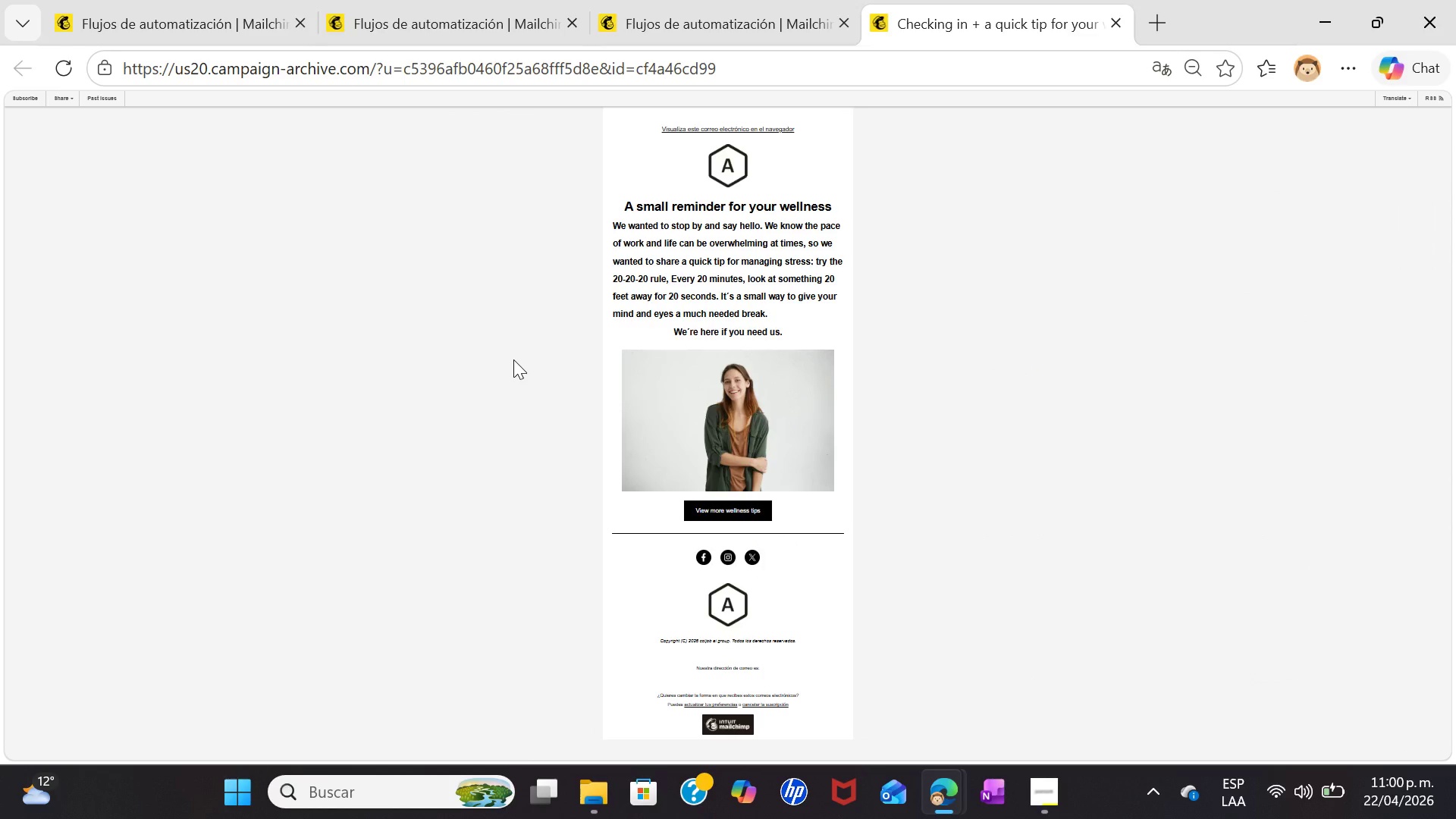 
key(PrintScreen)
 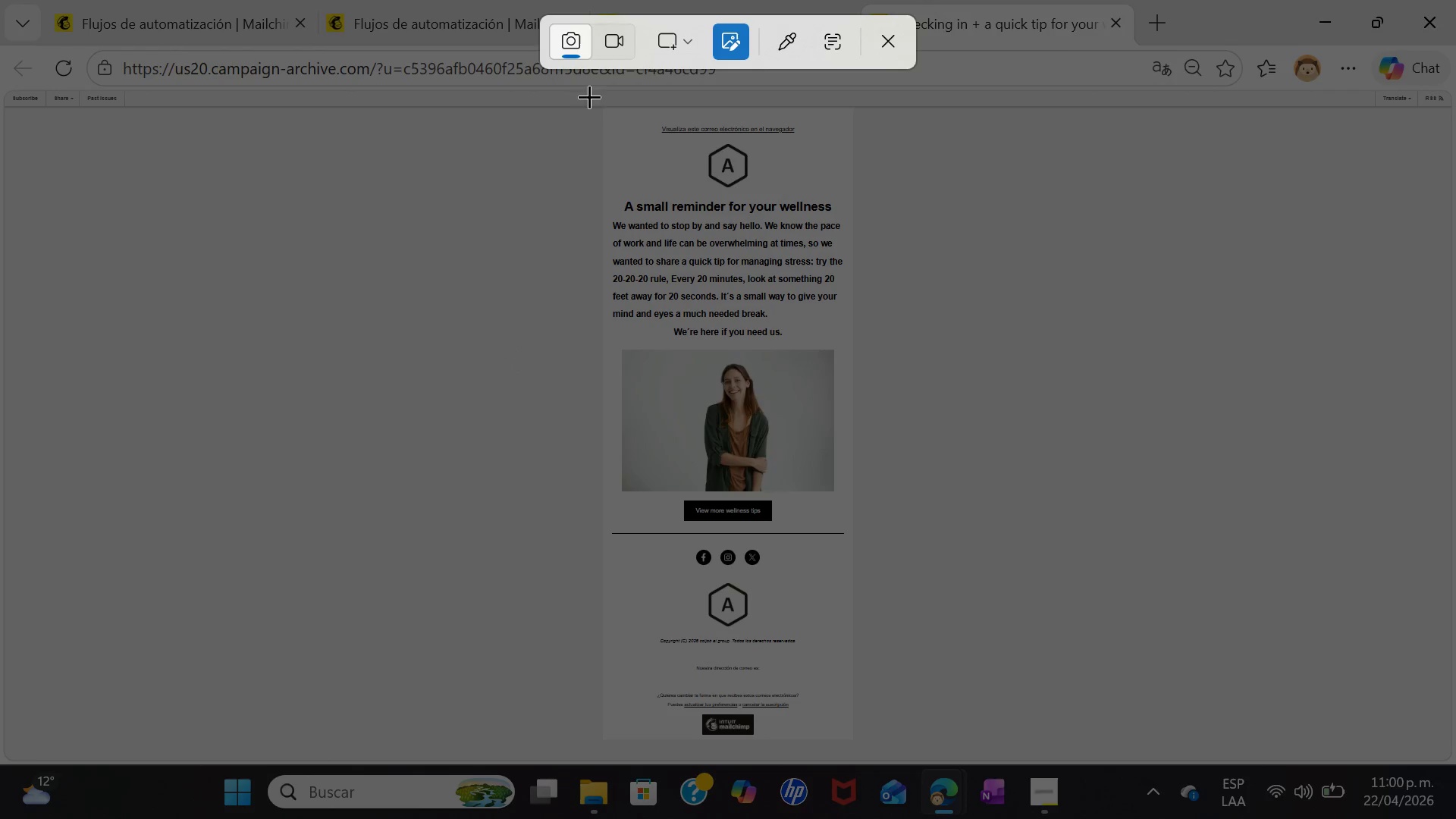 
left_click_drag(start_coordinate=[600, 108], to_coordinate=[846, 736])
 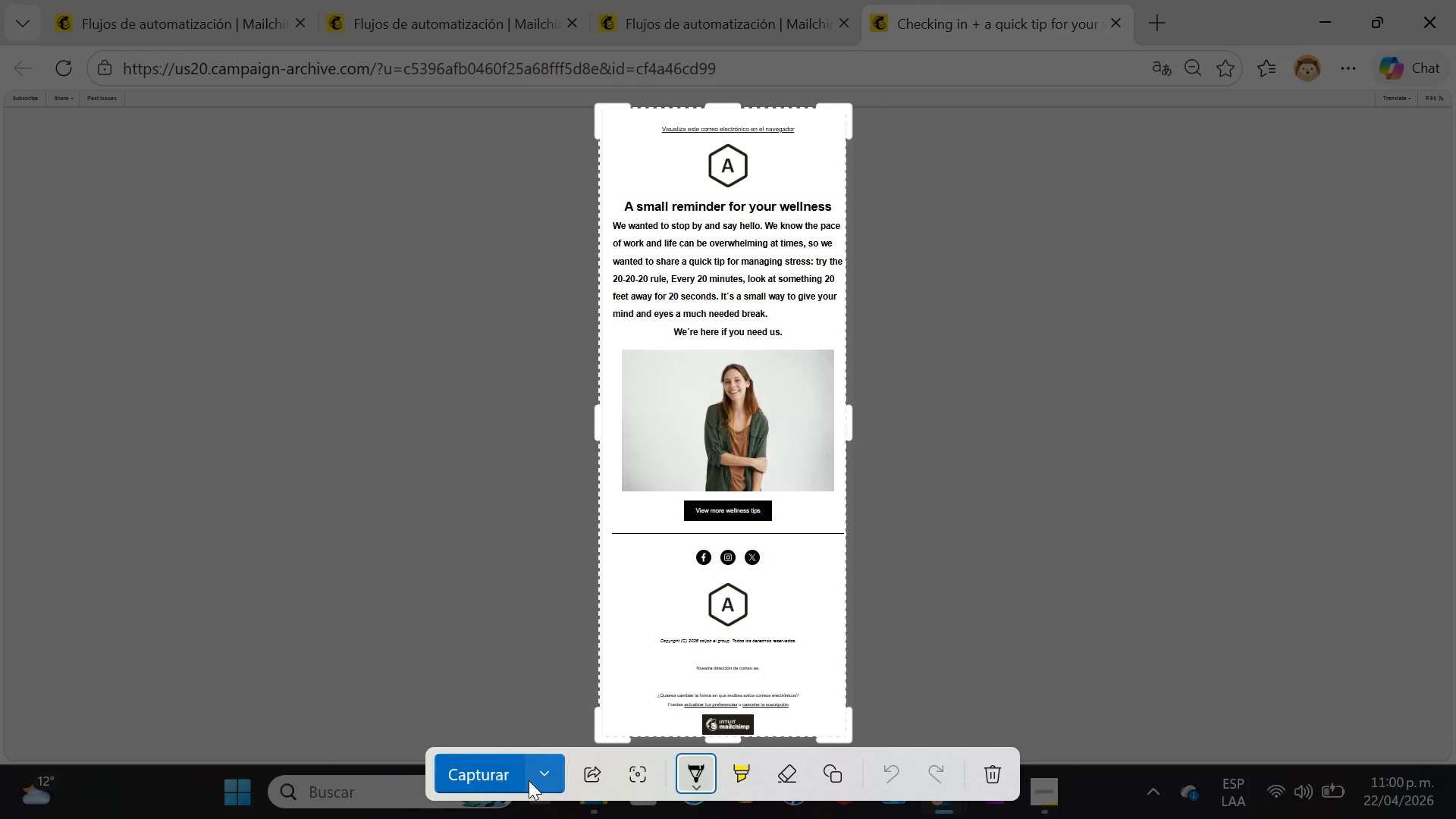 
left_click([546, 780])
 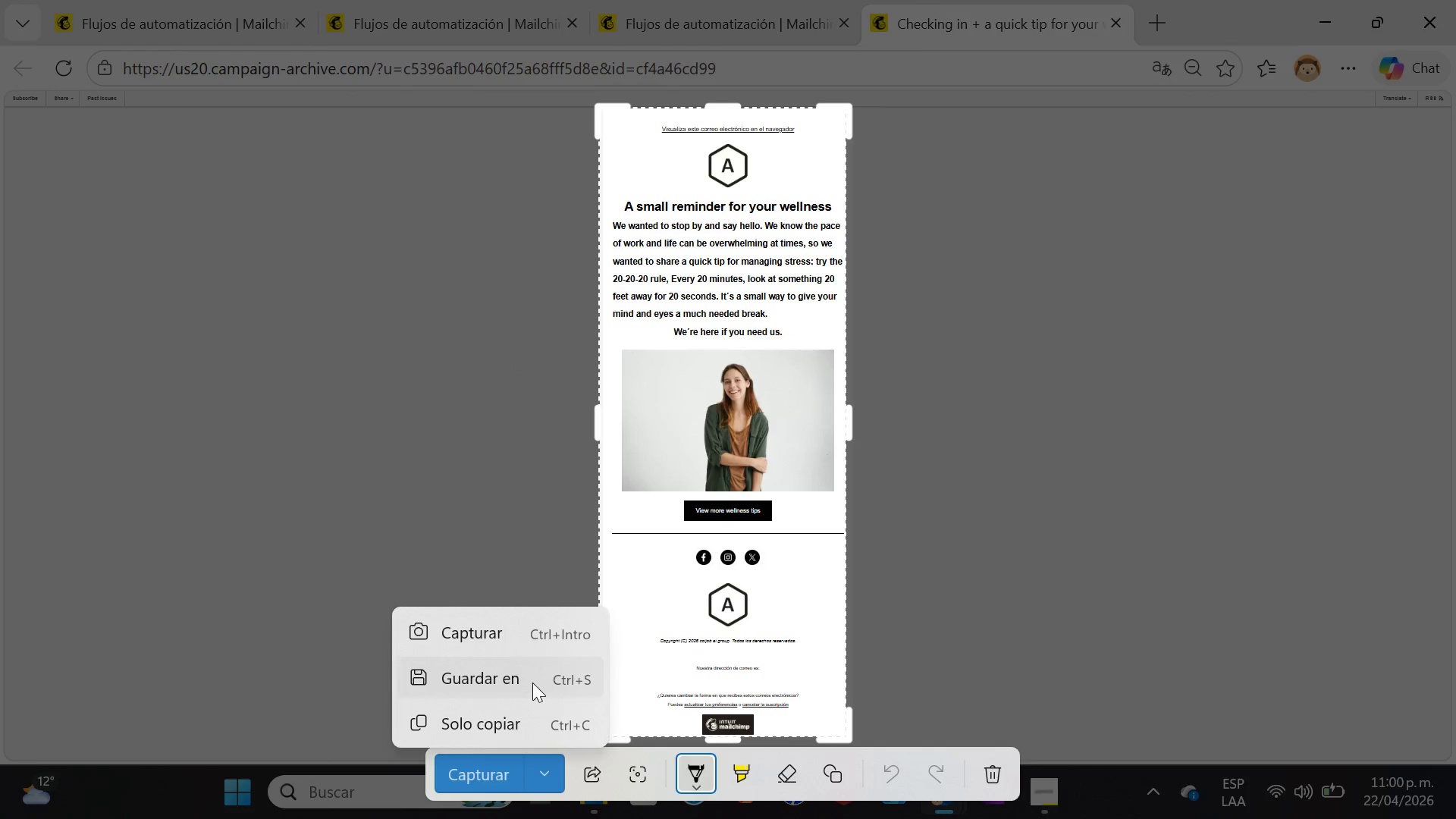 
left_click([529, 680])
 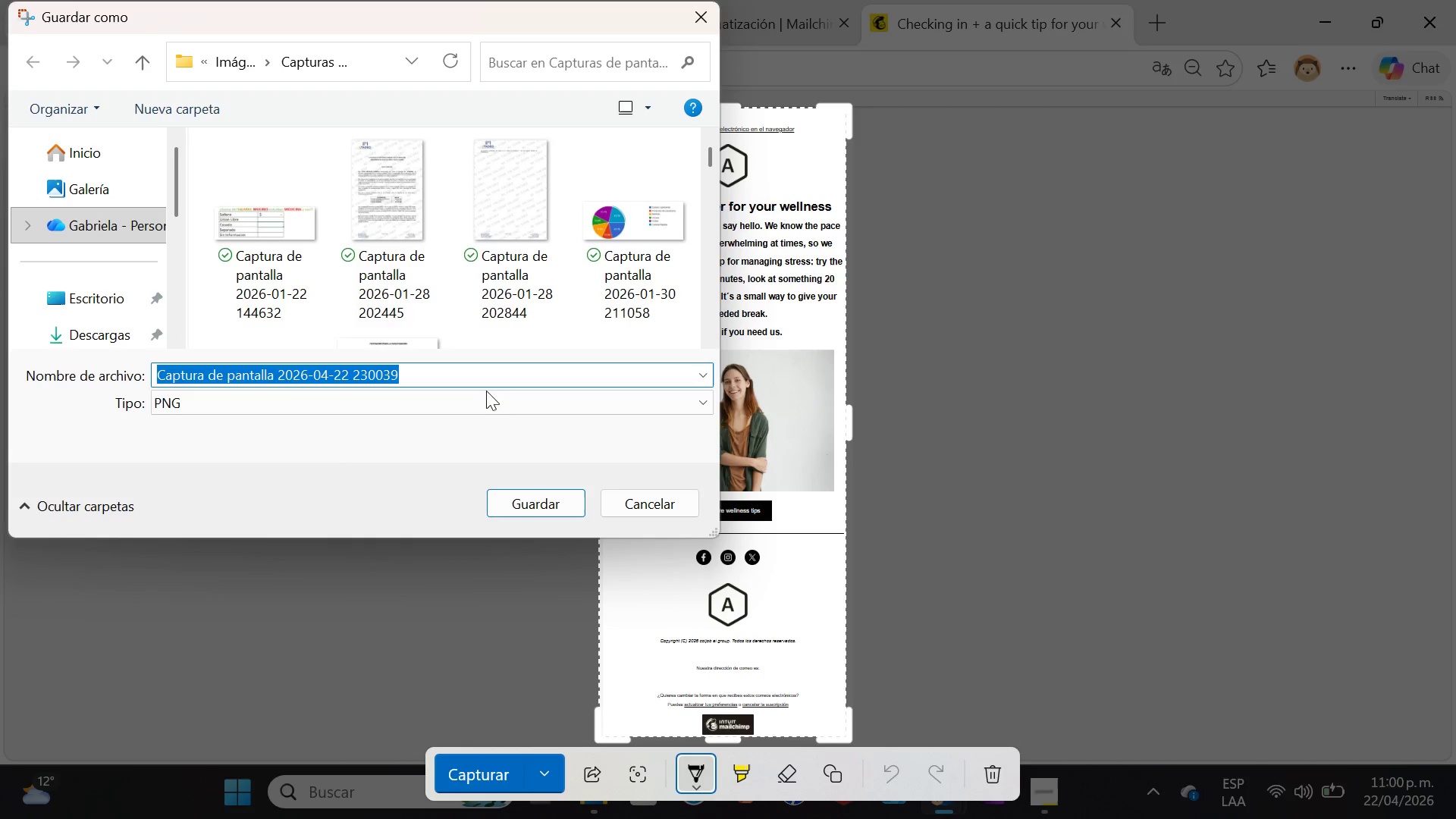 
wait(8.78)
 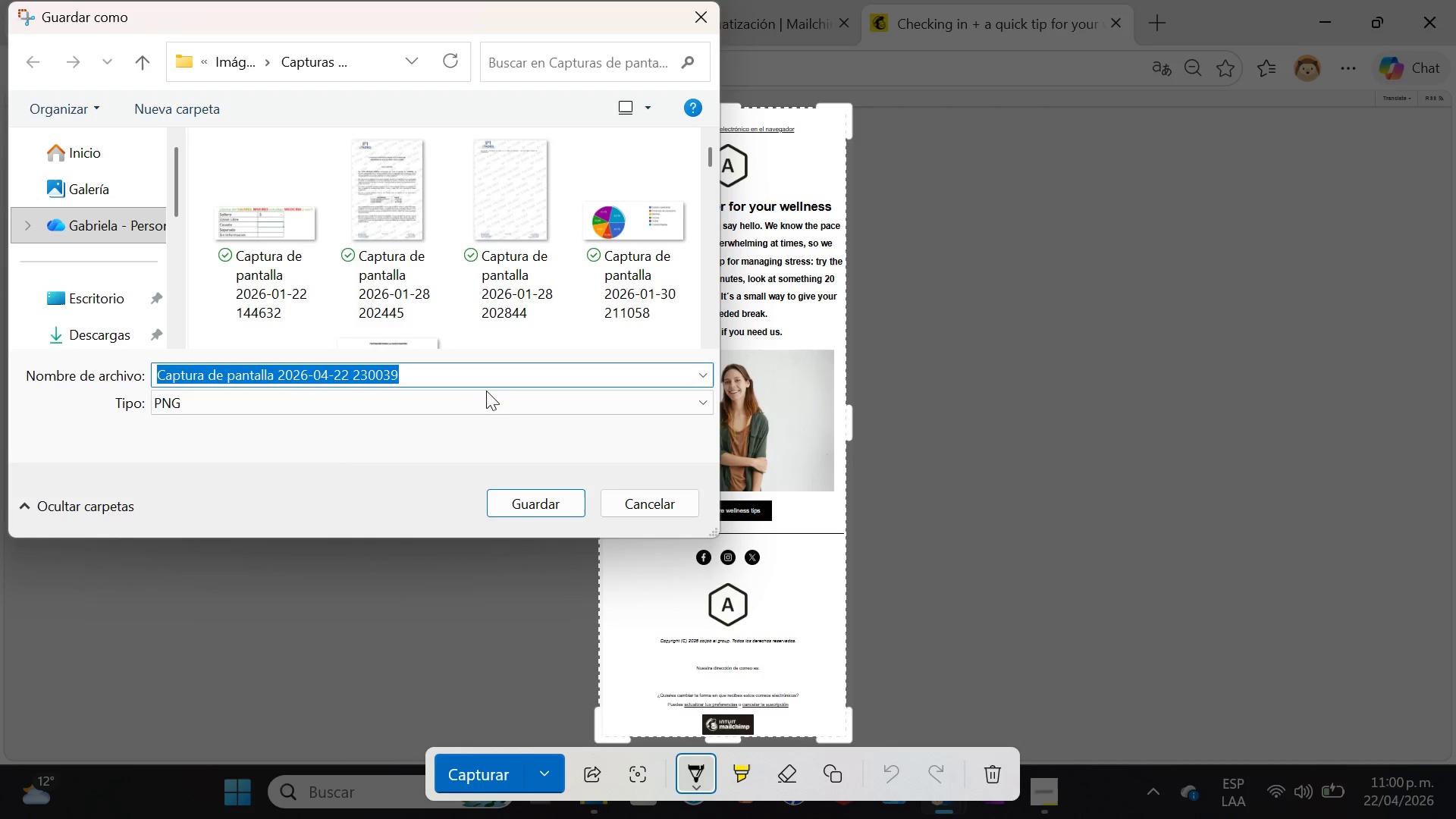 
left_click_drag(start_coordinate=[713, 158], to_coordinate=[703, 82])
 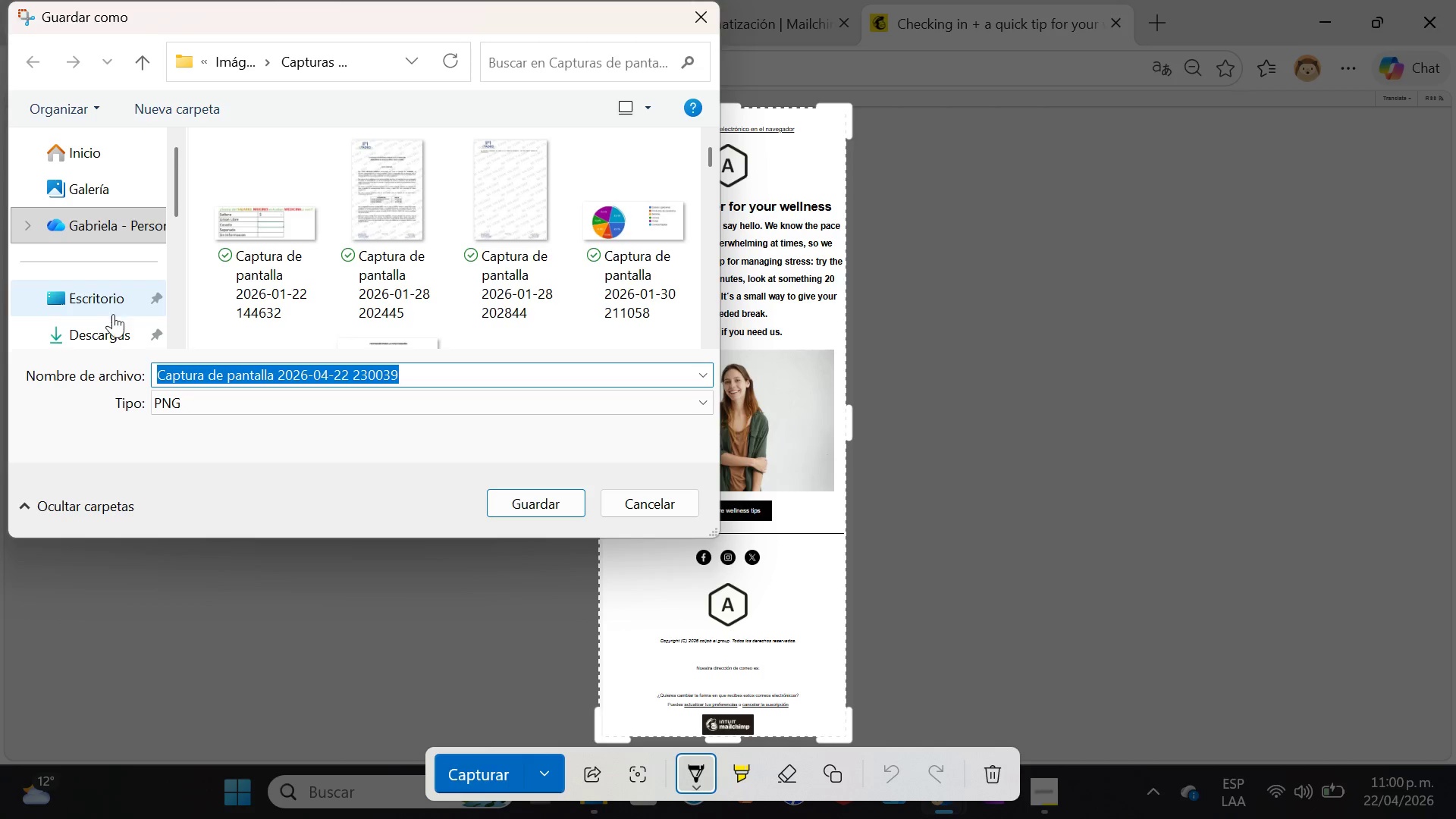 
left_click([117, 324])
 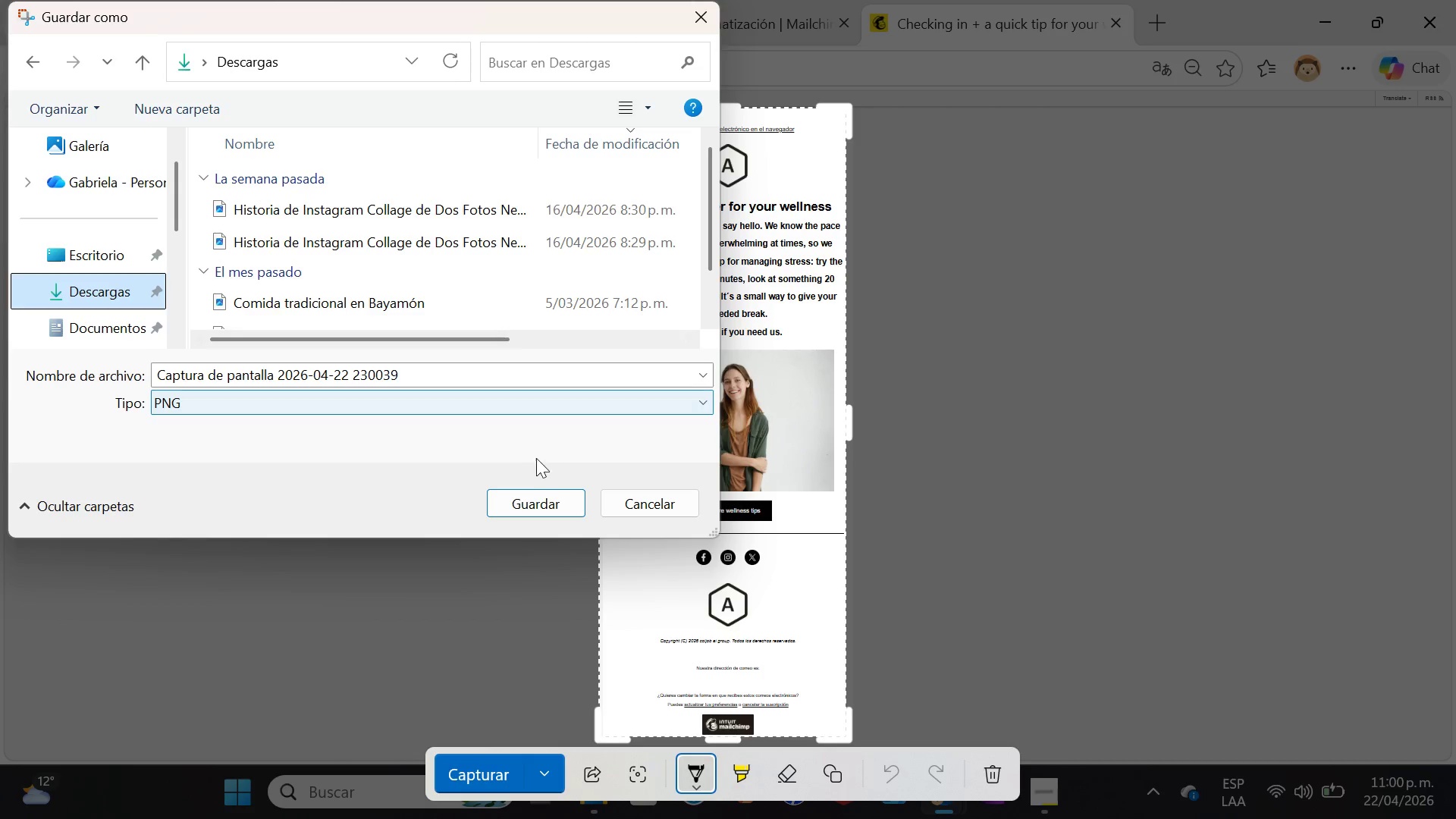 
left_click([529, 498])
 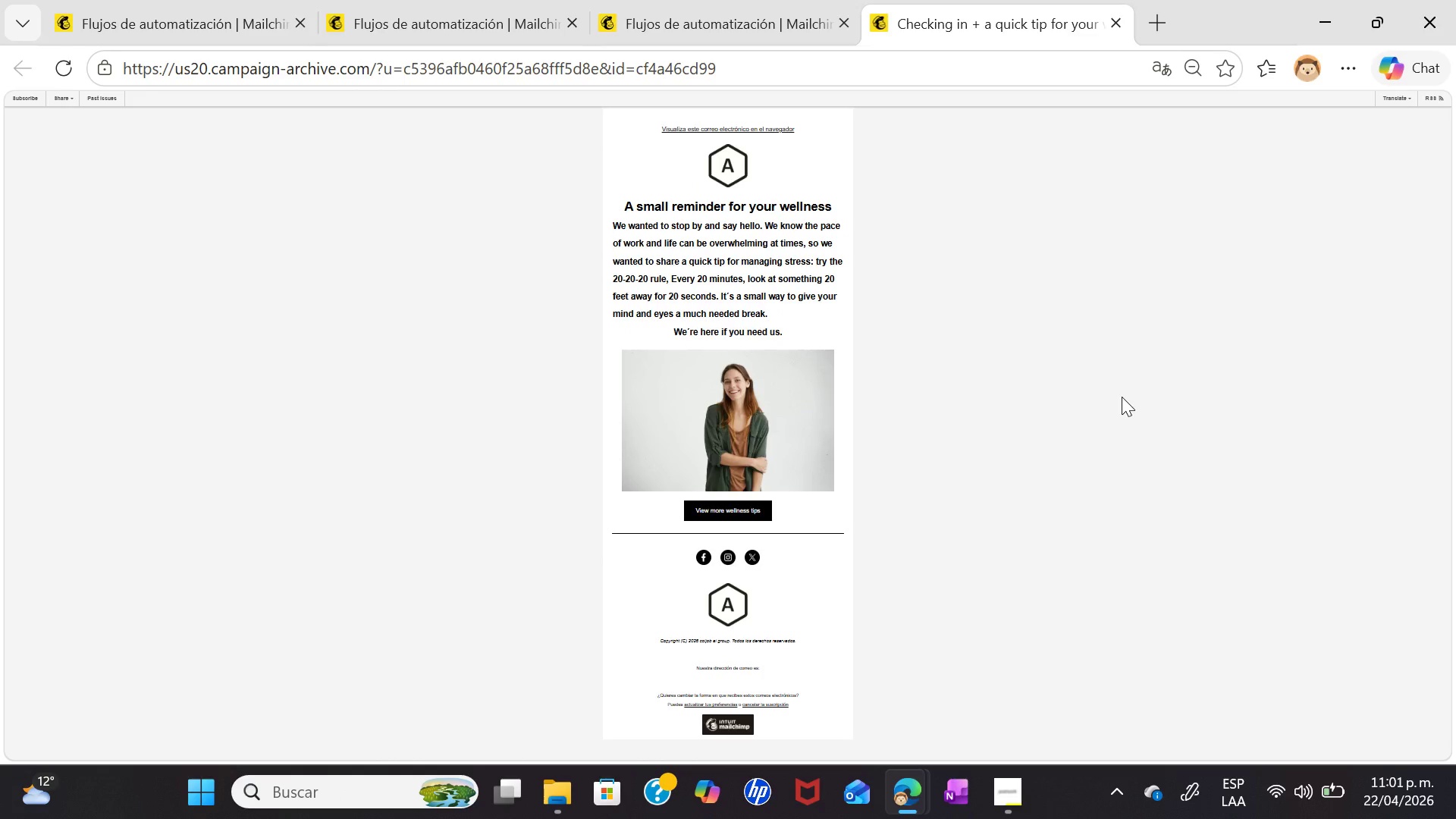 
wait(29.75)
 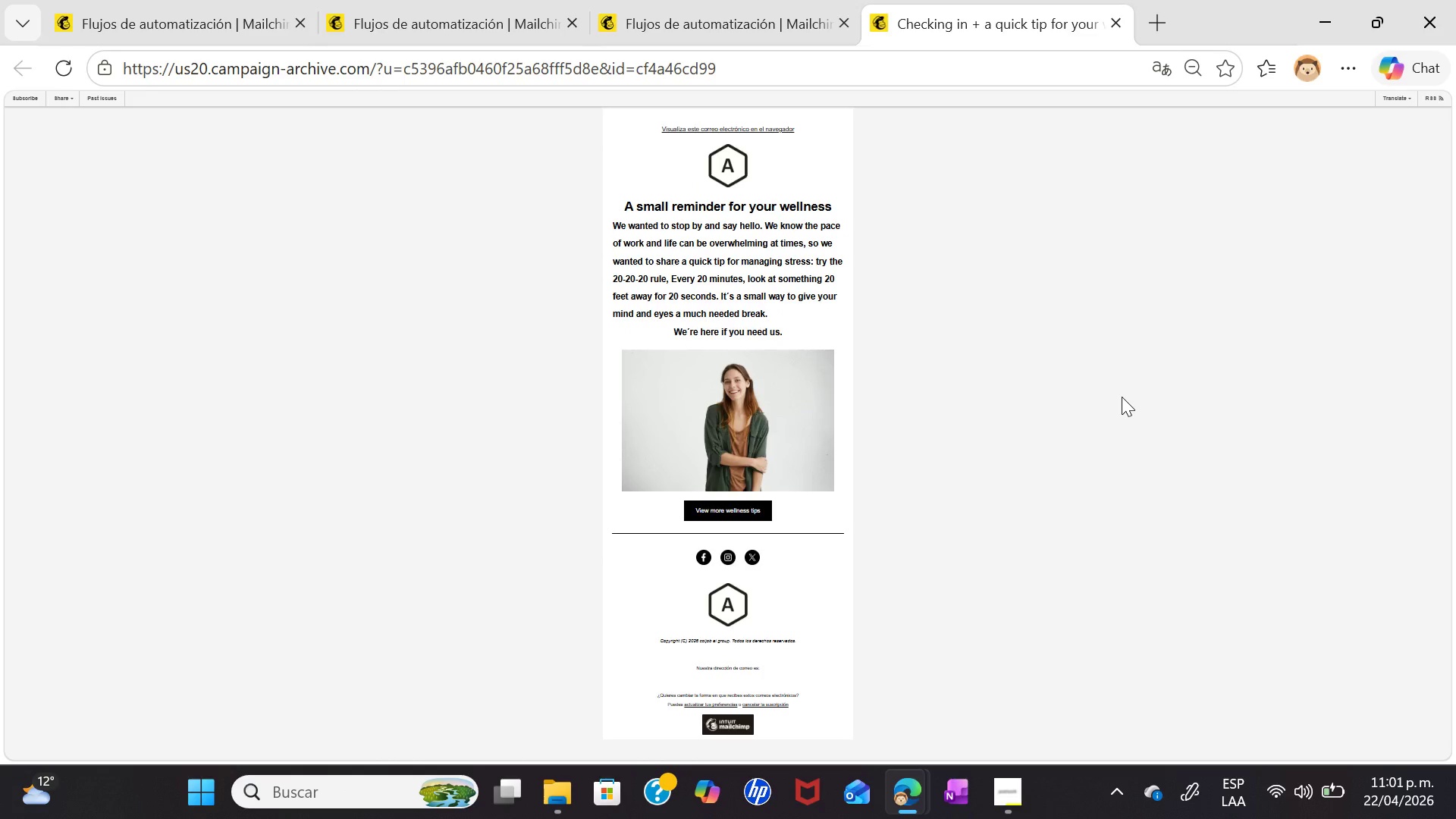 
left_click([553, 0])
 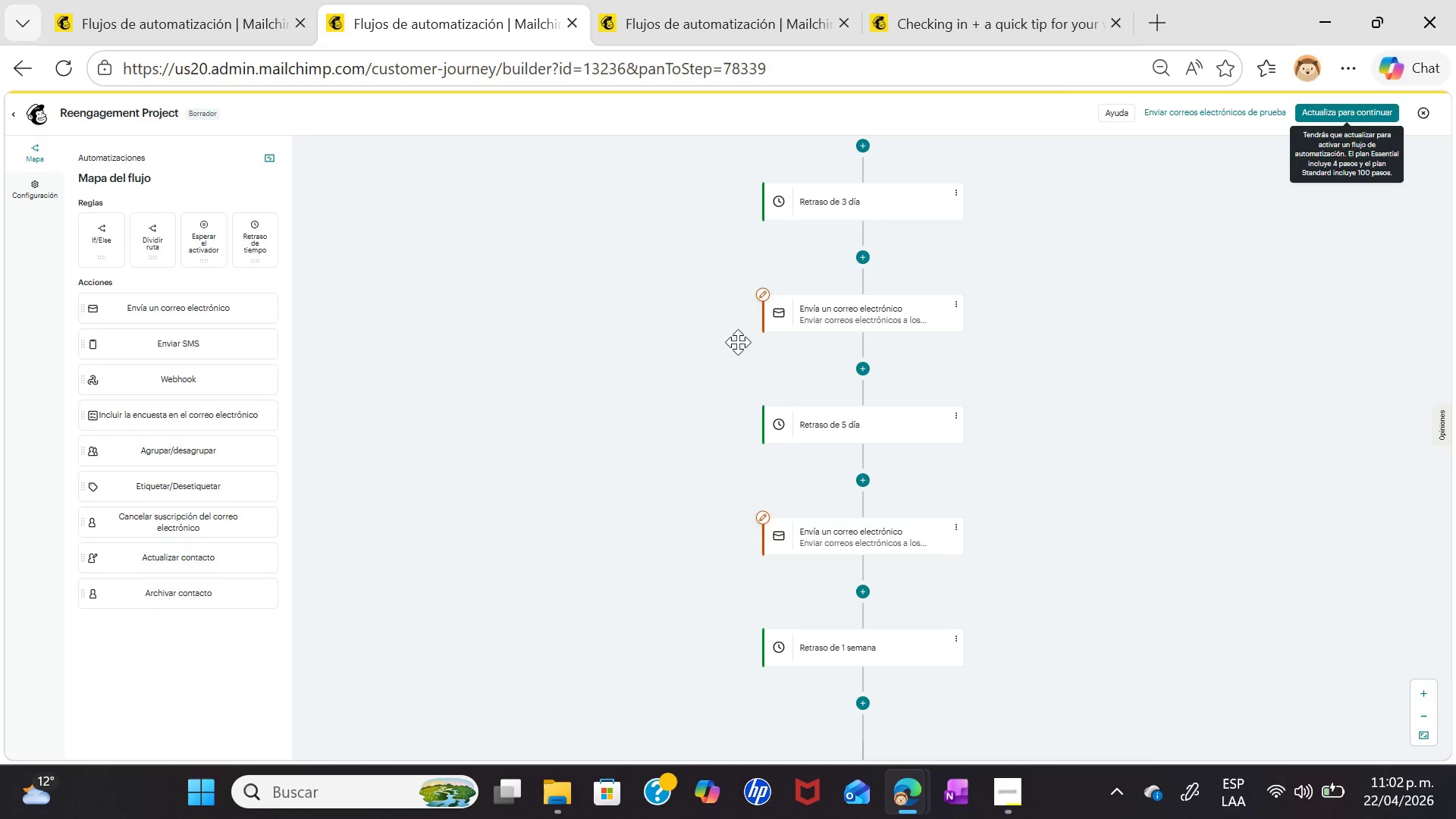 
wait(55.36)
 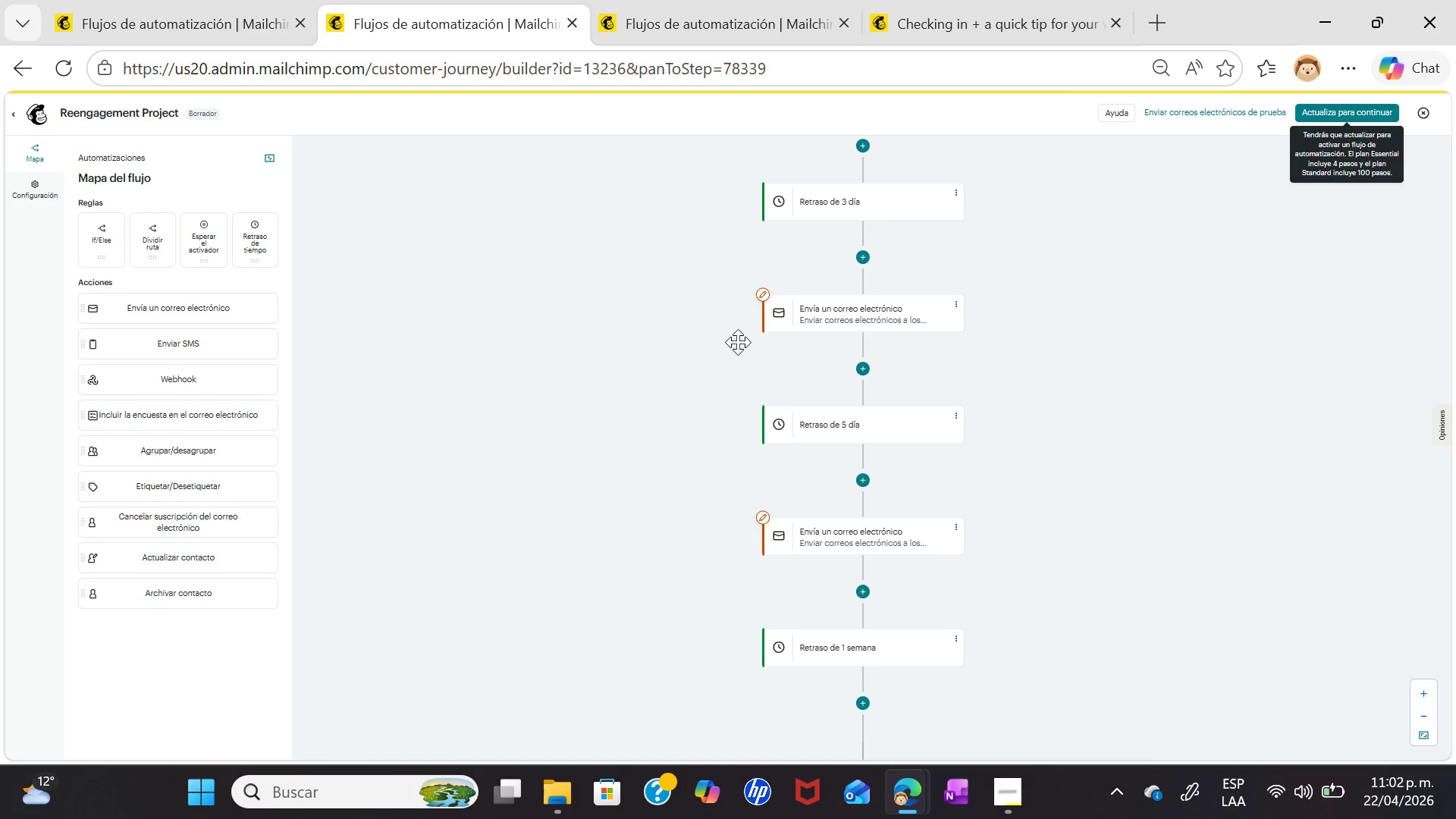 
left_click([794, 0])
 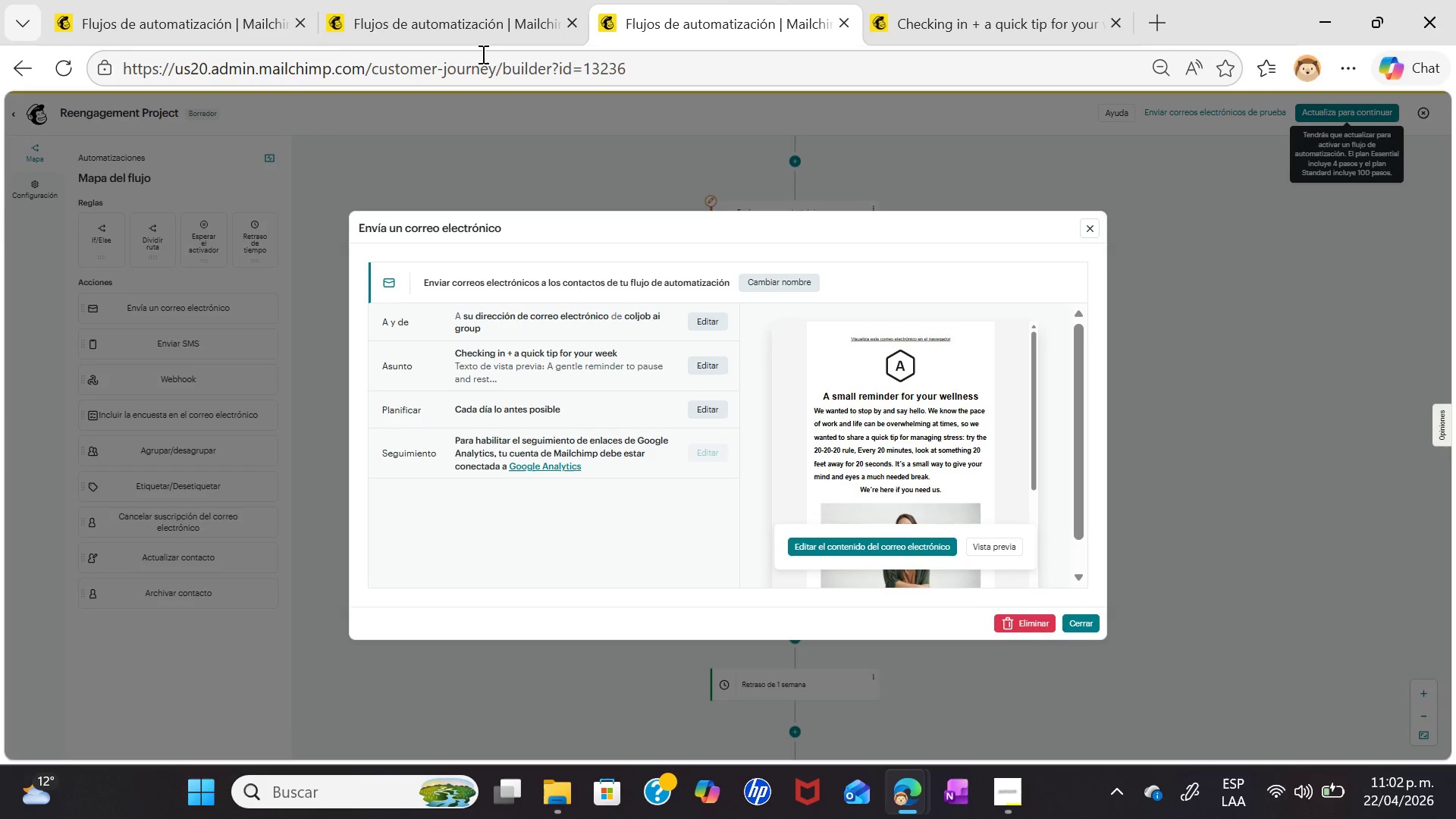 
left_click([448, 0])
 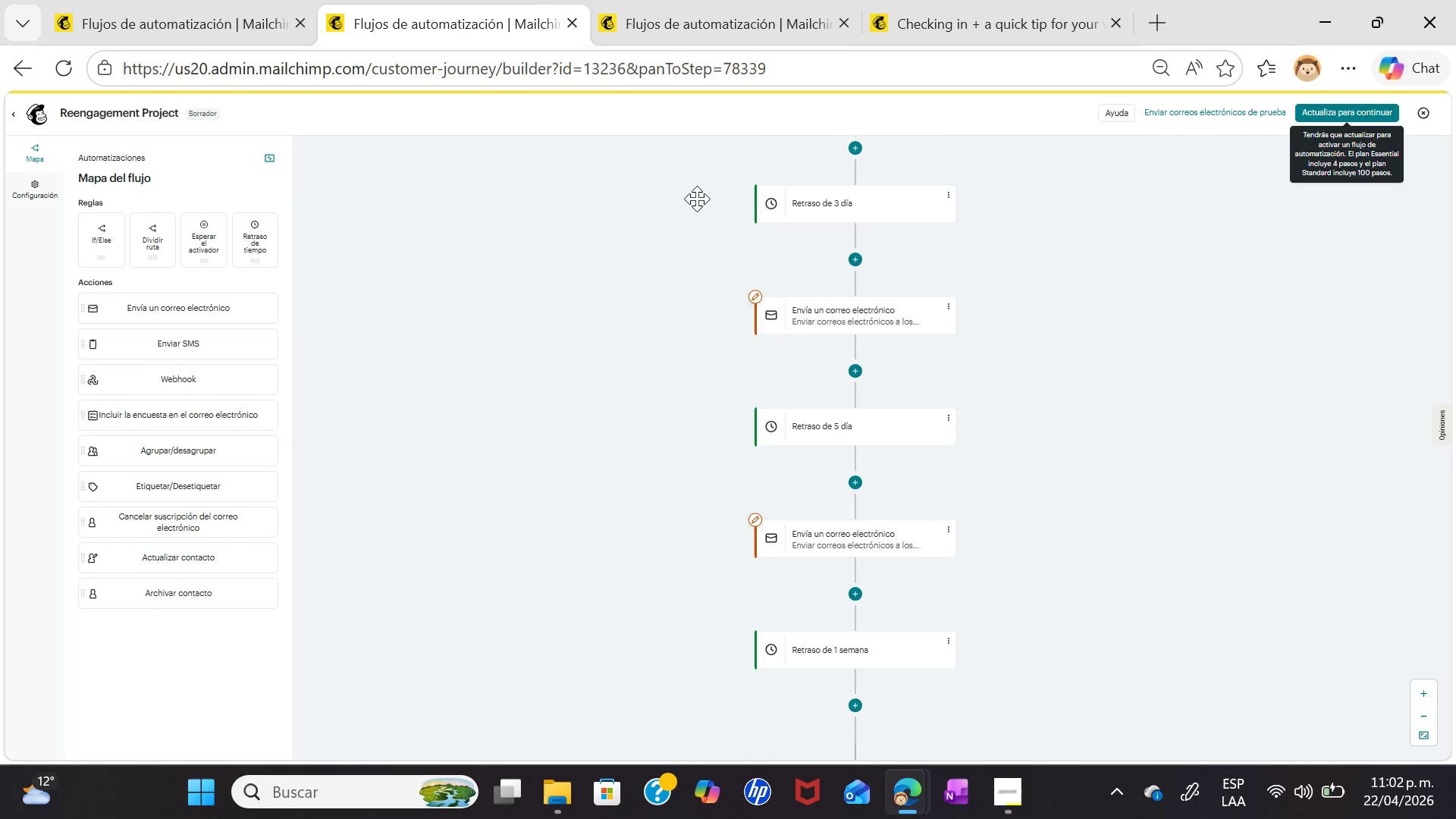 
left_click([795, 309])
 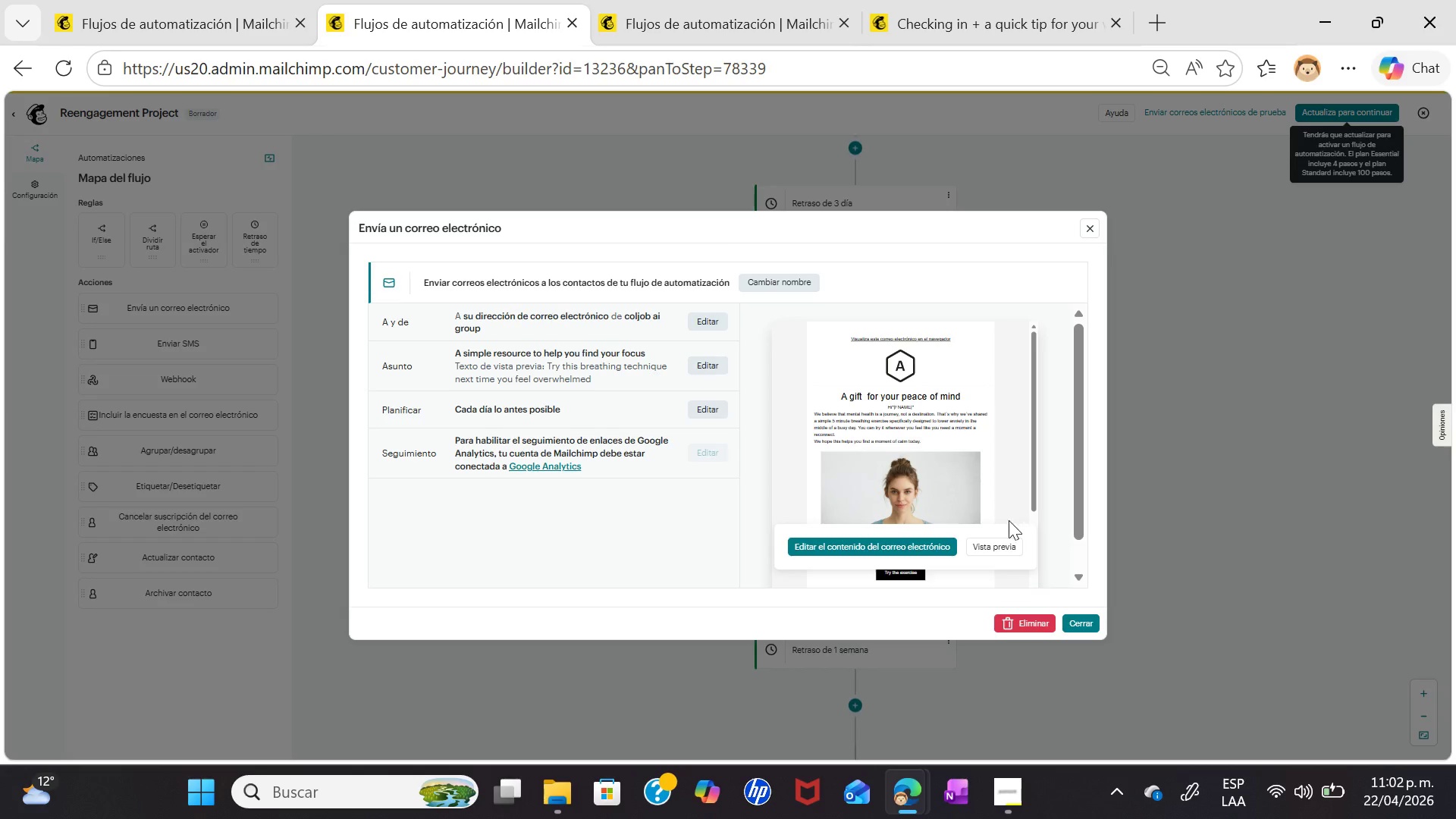 
left_click([998, 546])
 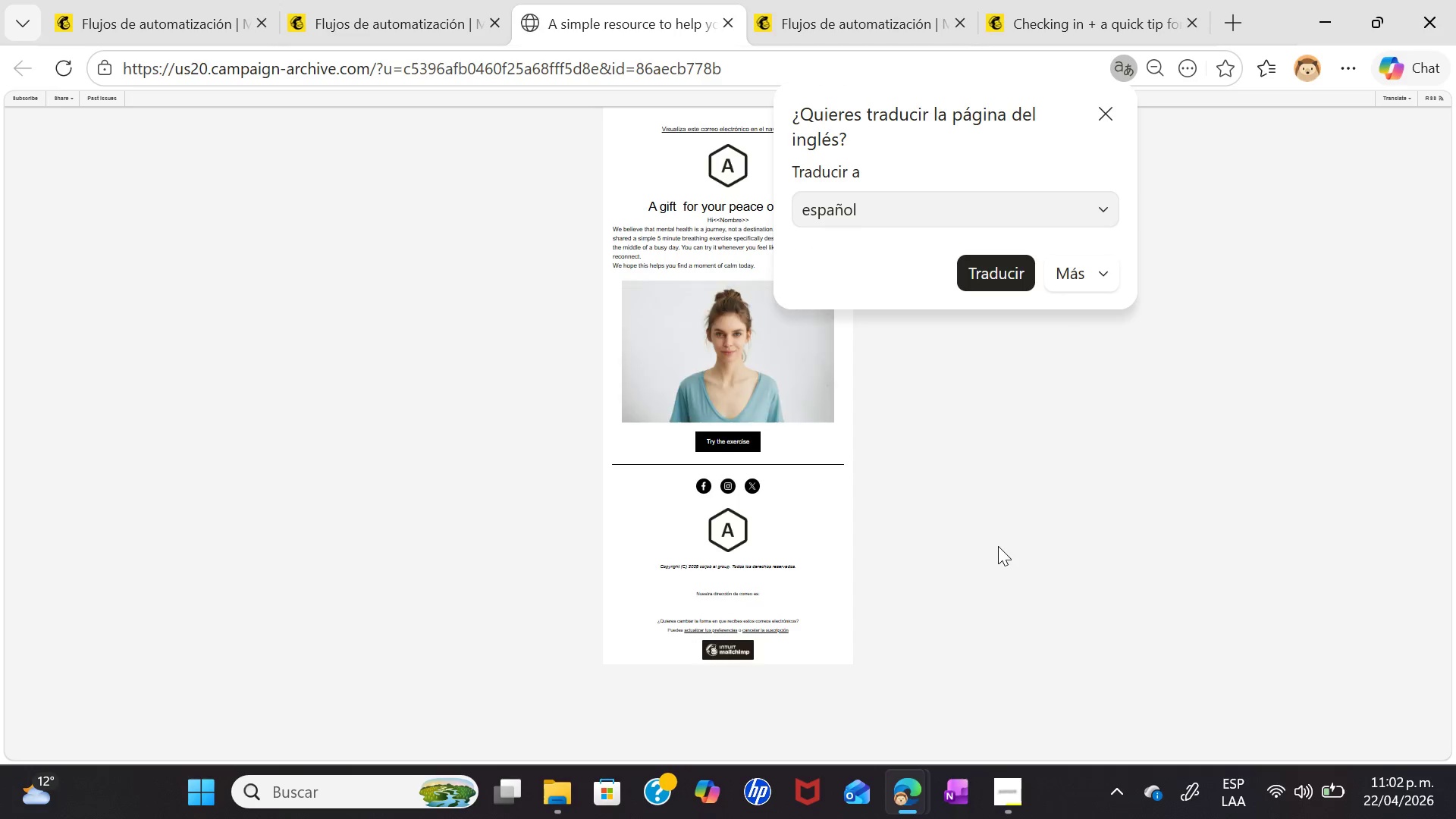 
left_click([1112, 350])
 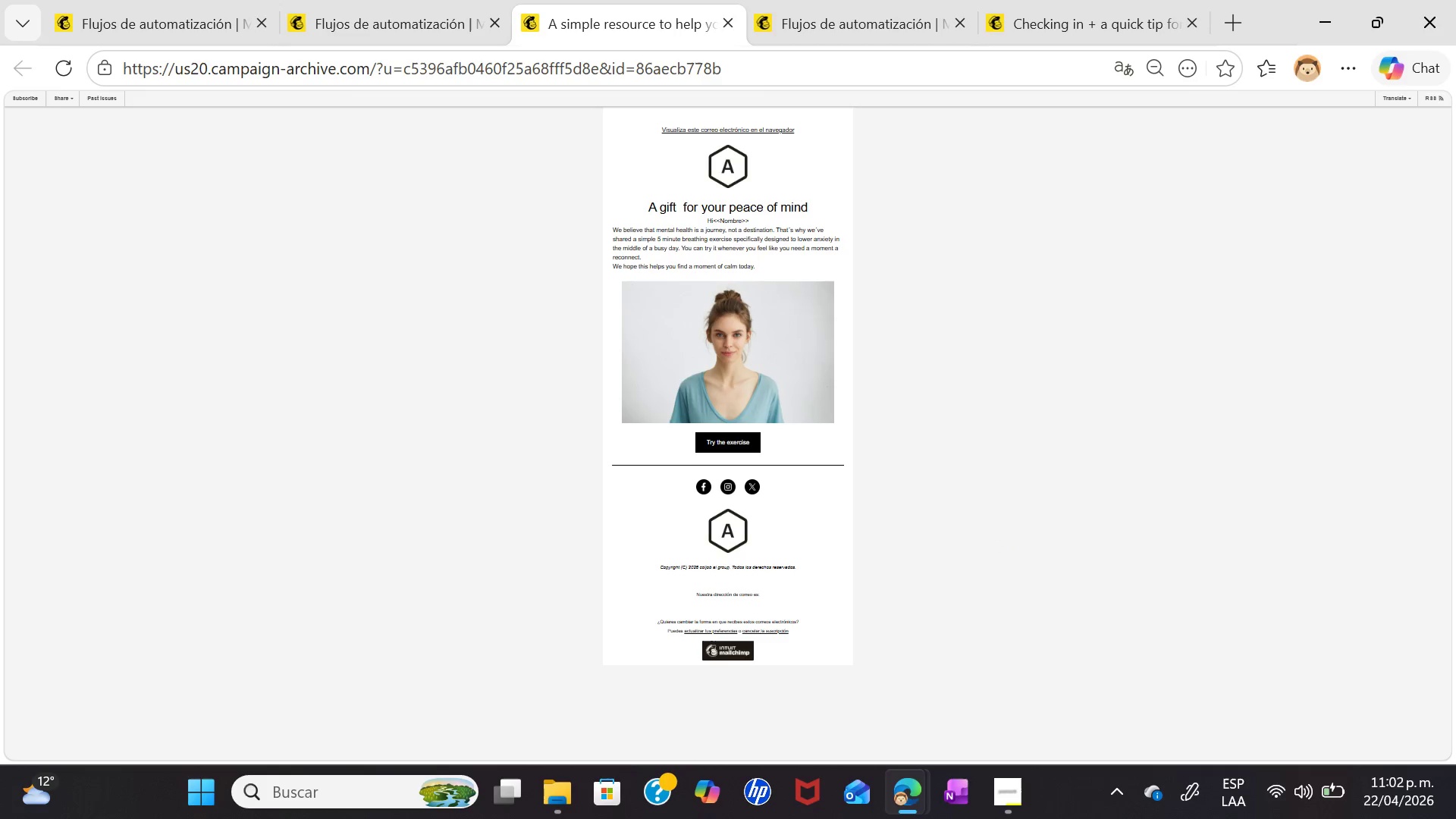 
key(PrintScreen)
 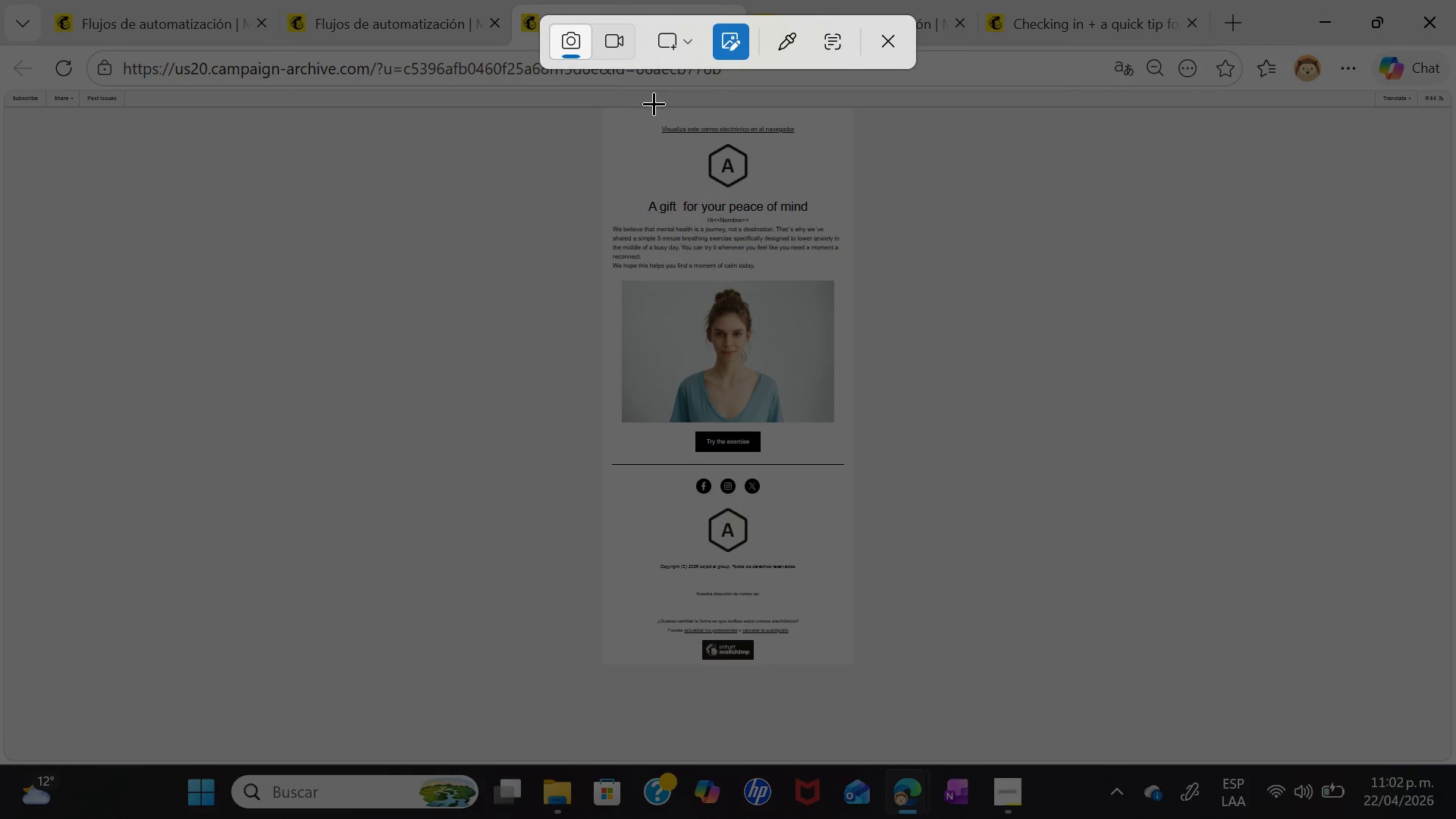 
left_click_drag(start_coordinate=[604, 105], to_coordinate=[847, 665])
 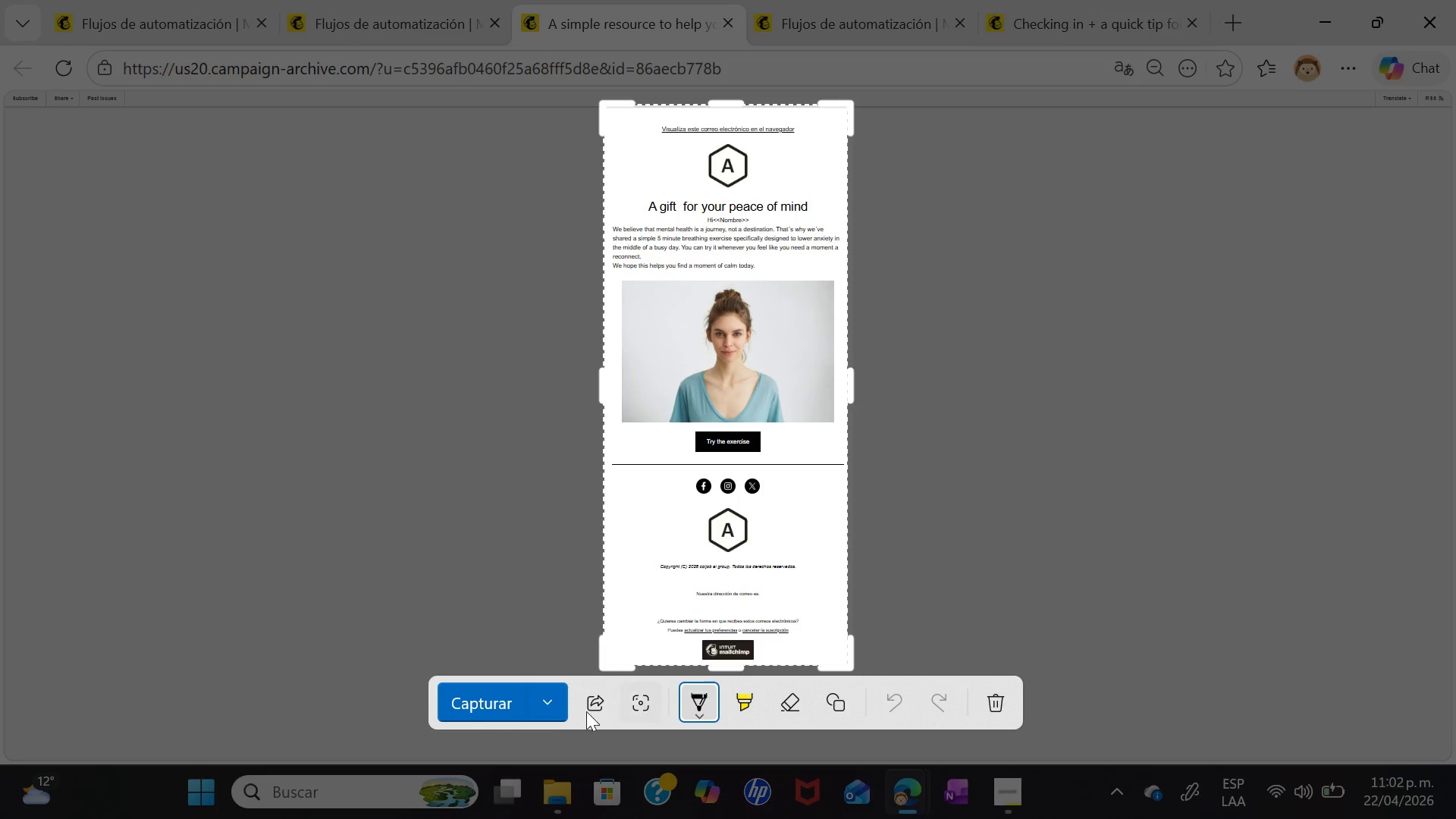 
left_click([543, 702])
 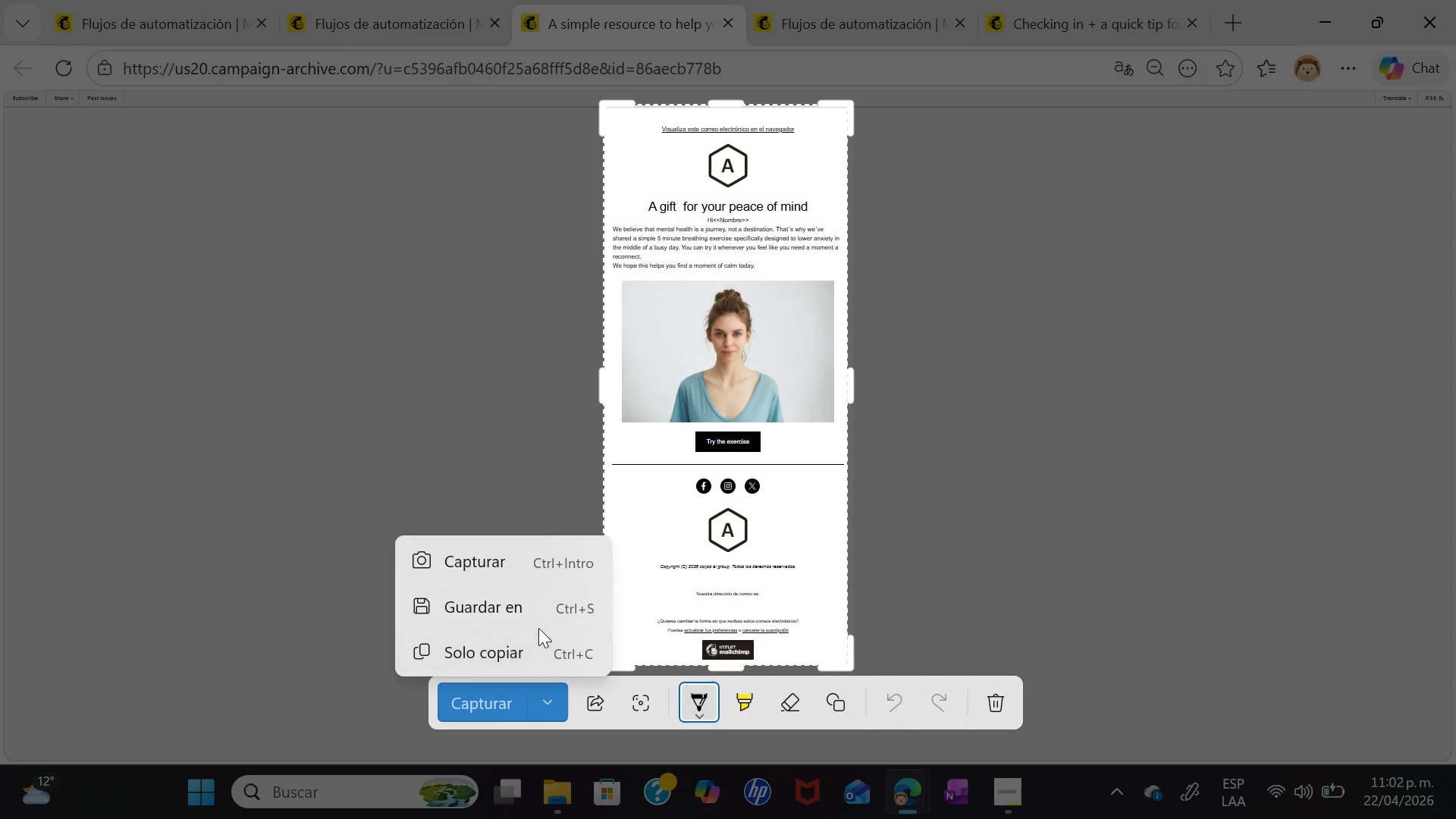 
left_click([534, 600])
 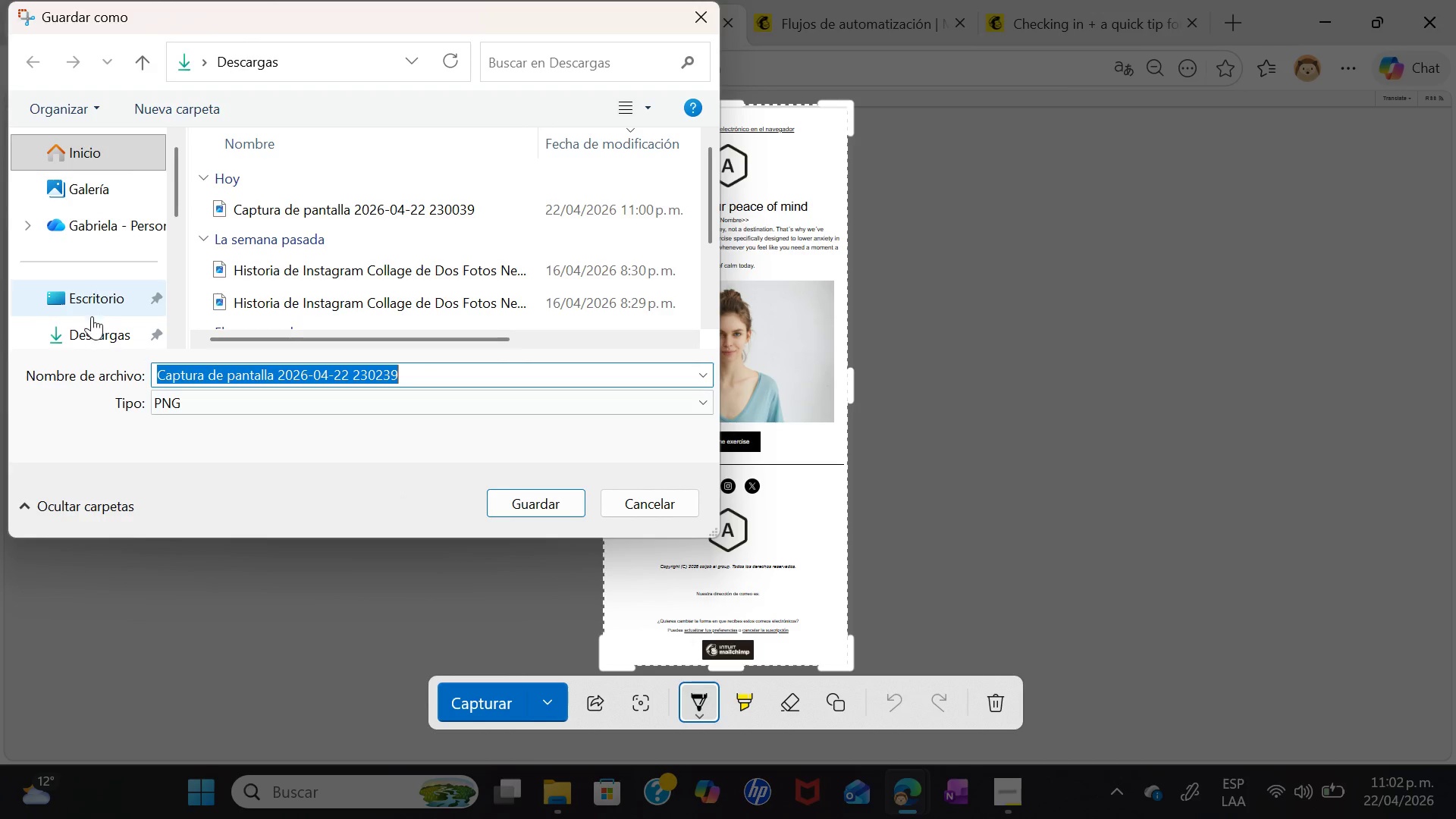 
left_click([94, 327])
 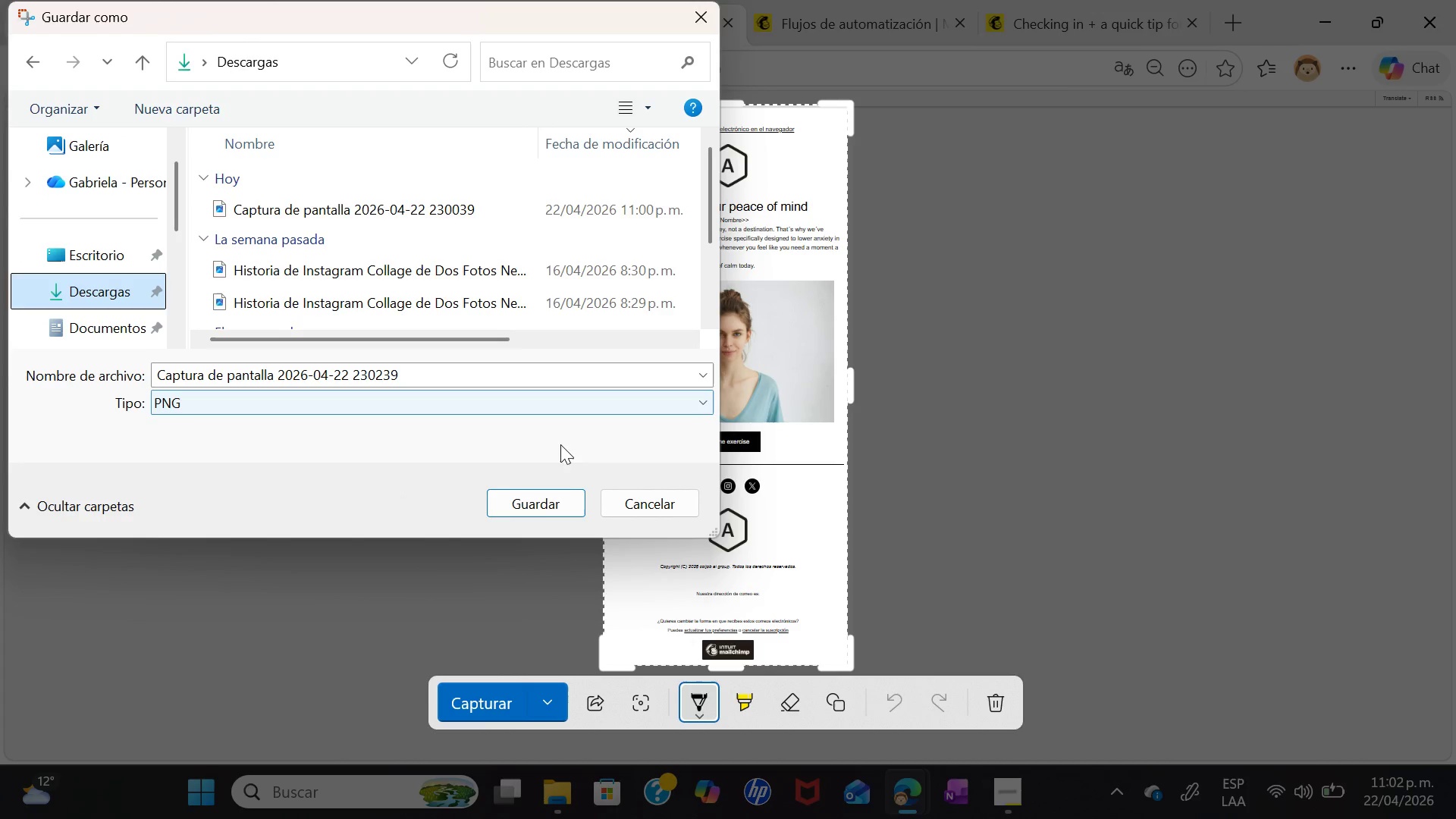 
left_click([544, 505])
 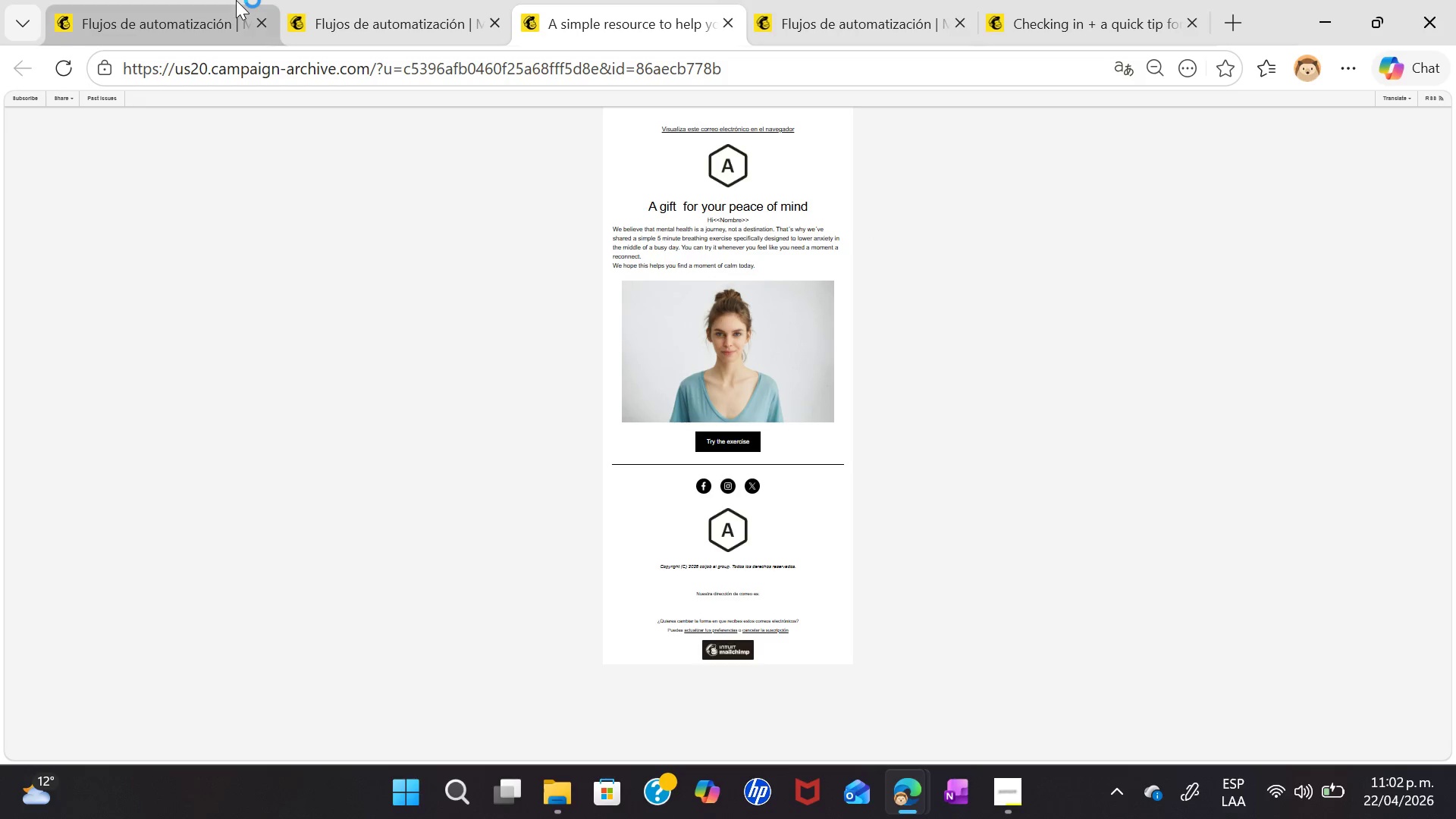 
double_click([416, 4])
 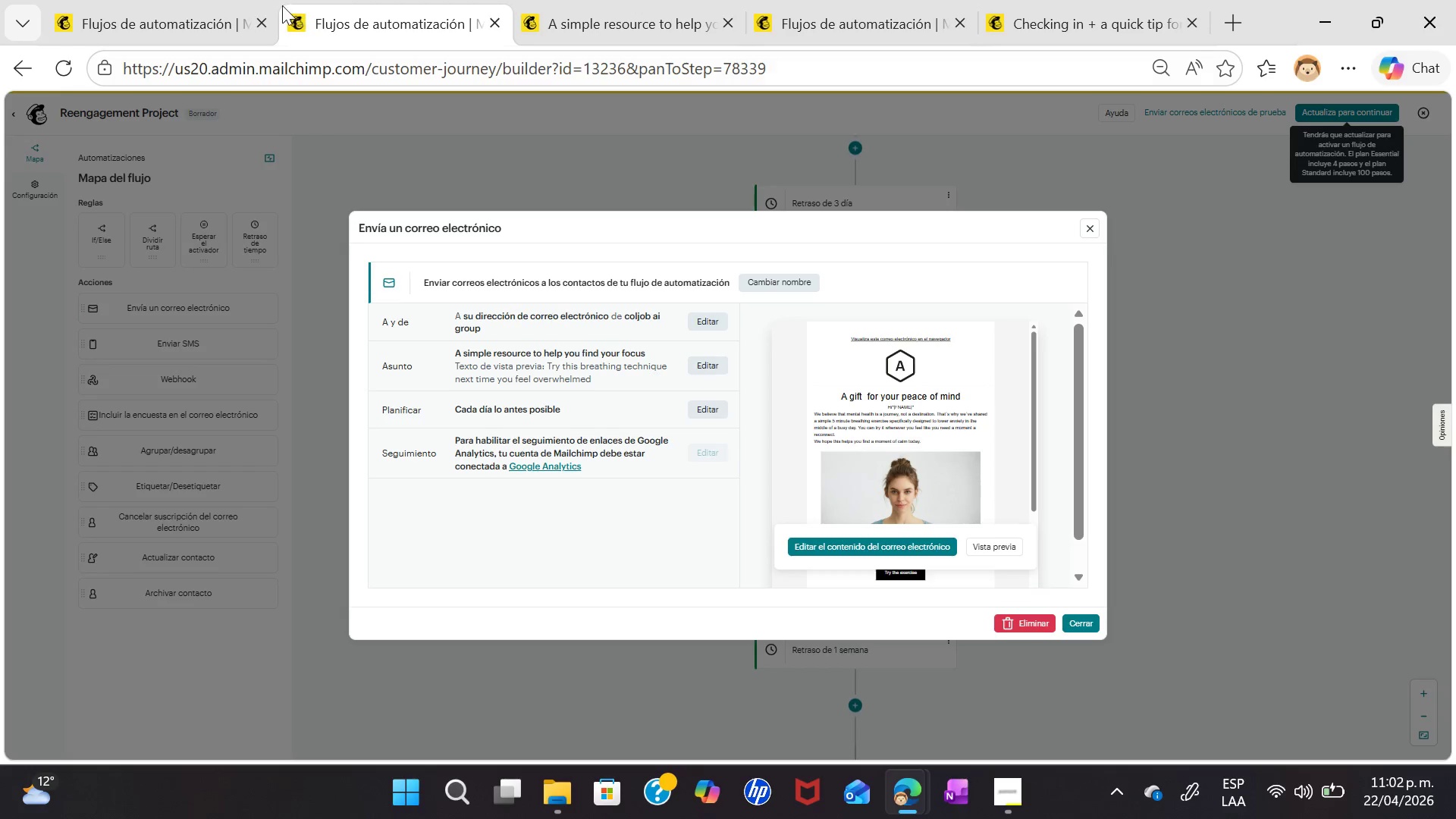 
left_click([240, 29])
 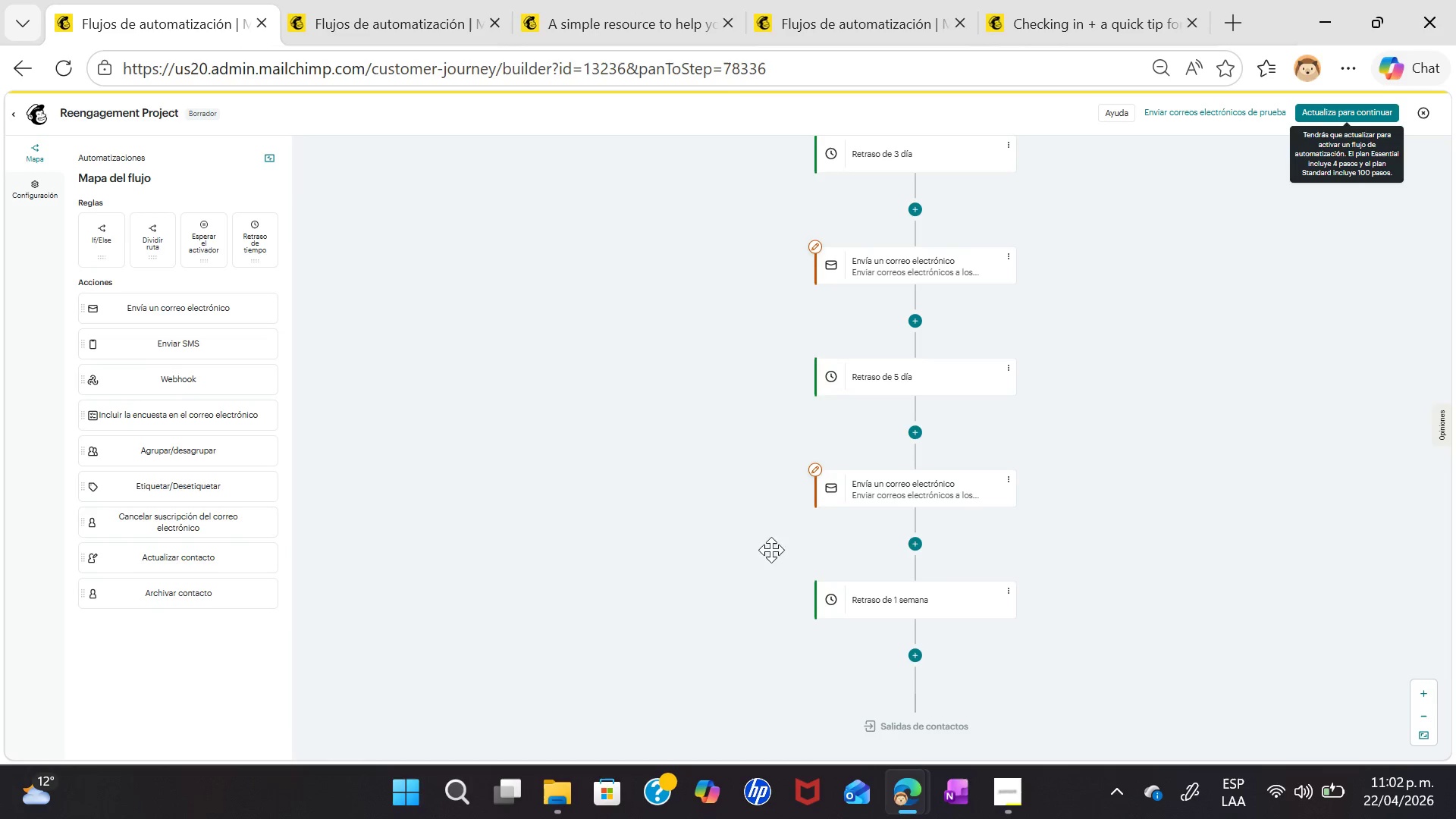 
left_click([836, 494])
 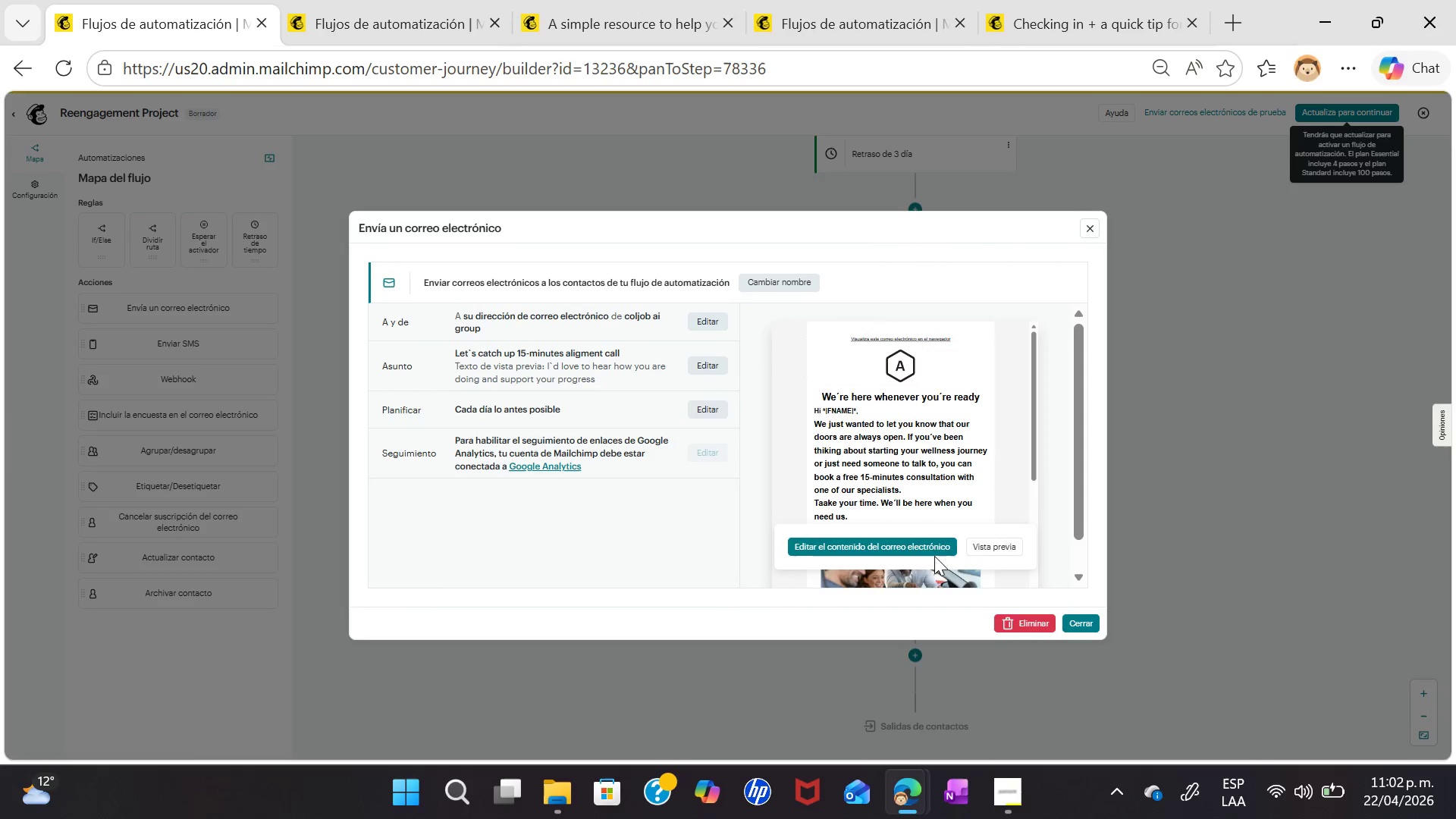 
left_click([984, 549])
 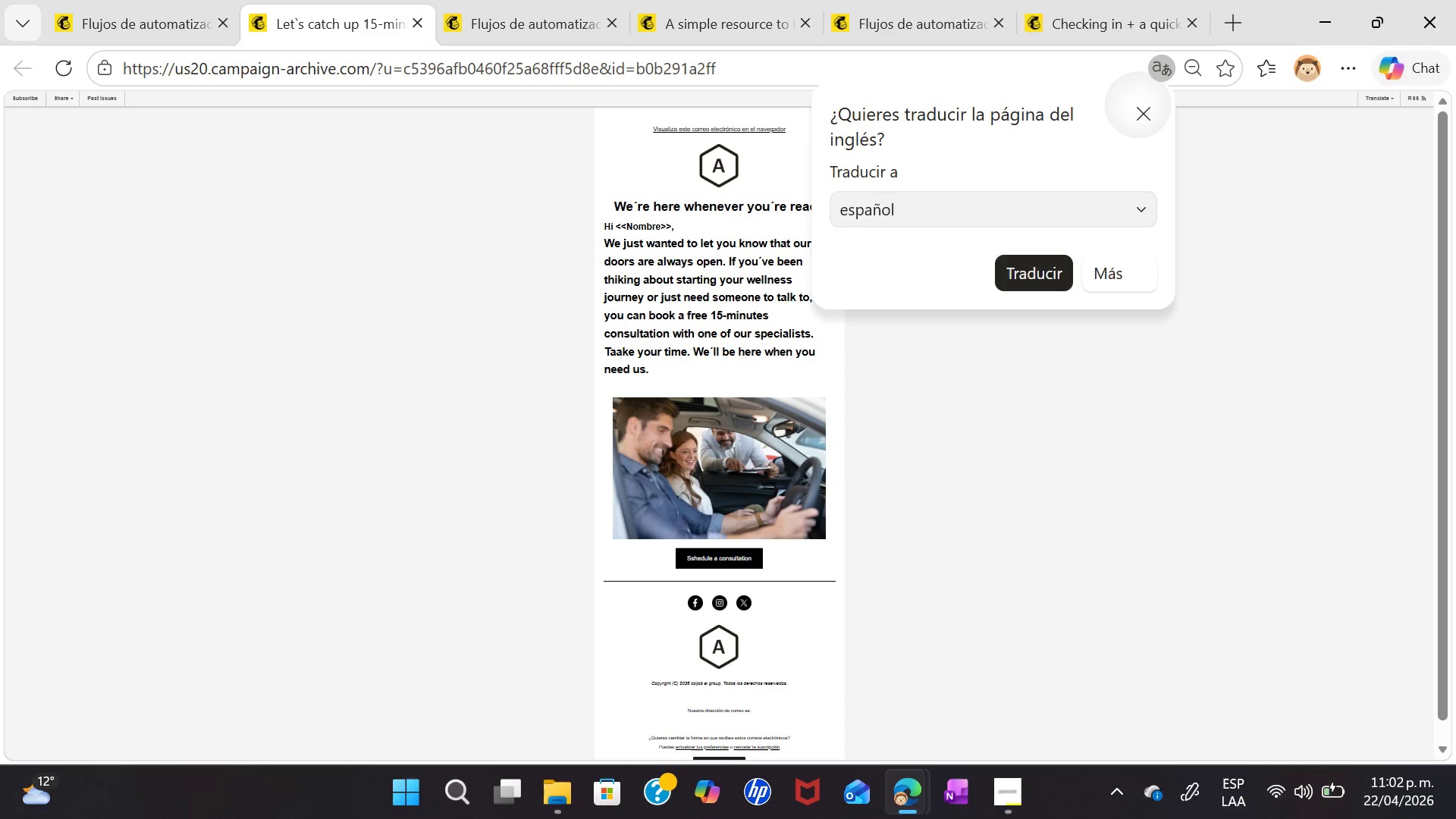 
key(PrintScreen)
 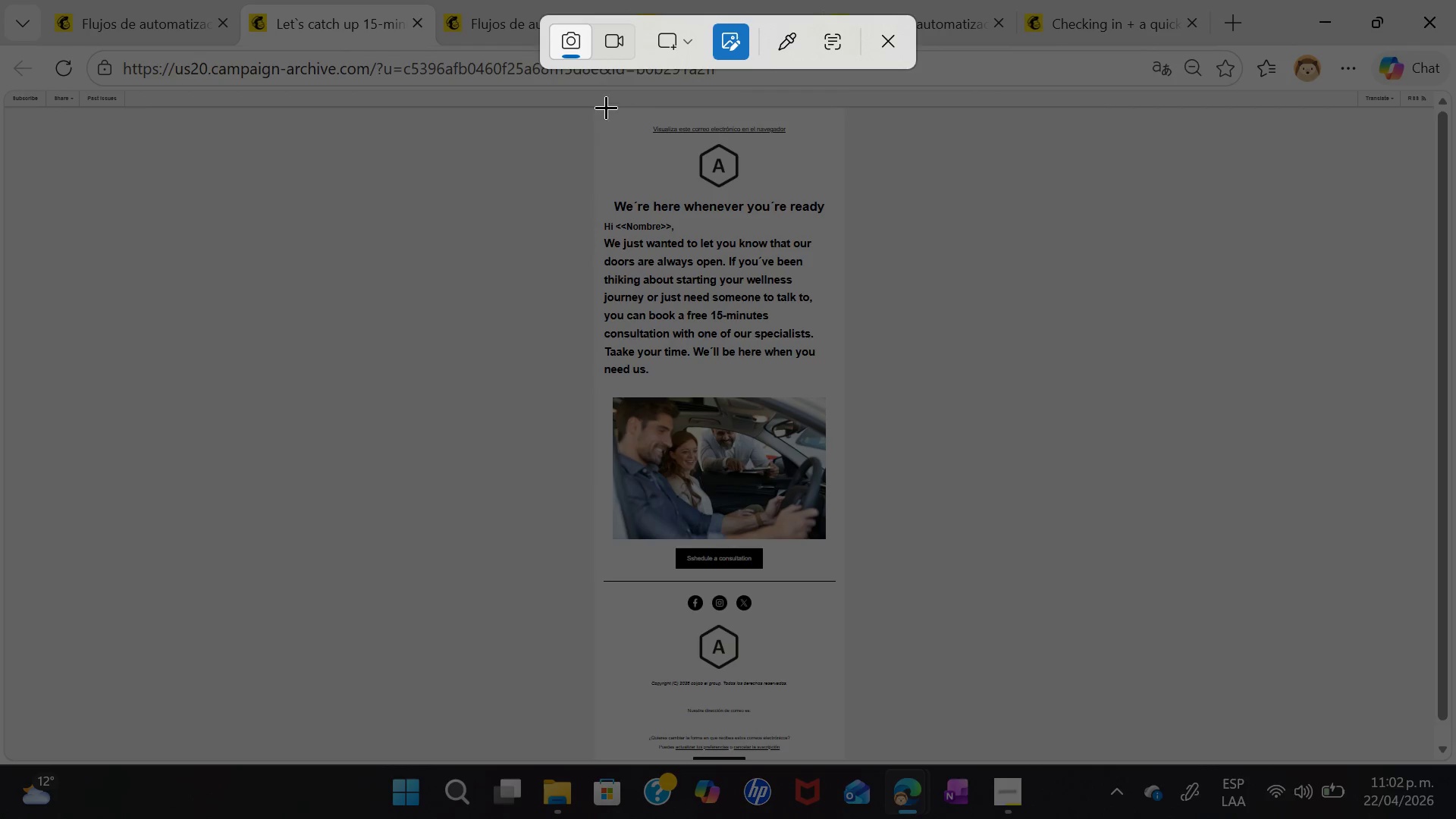 
left_click_drag(start_coordinate=[592, 109], to_coordinate=[724, 210])
 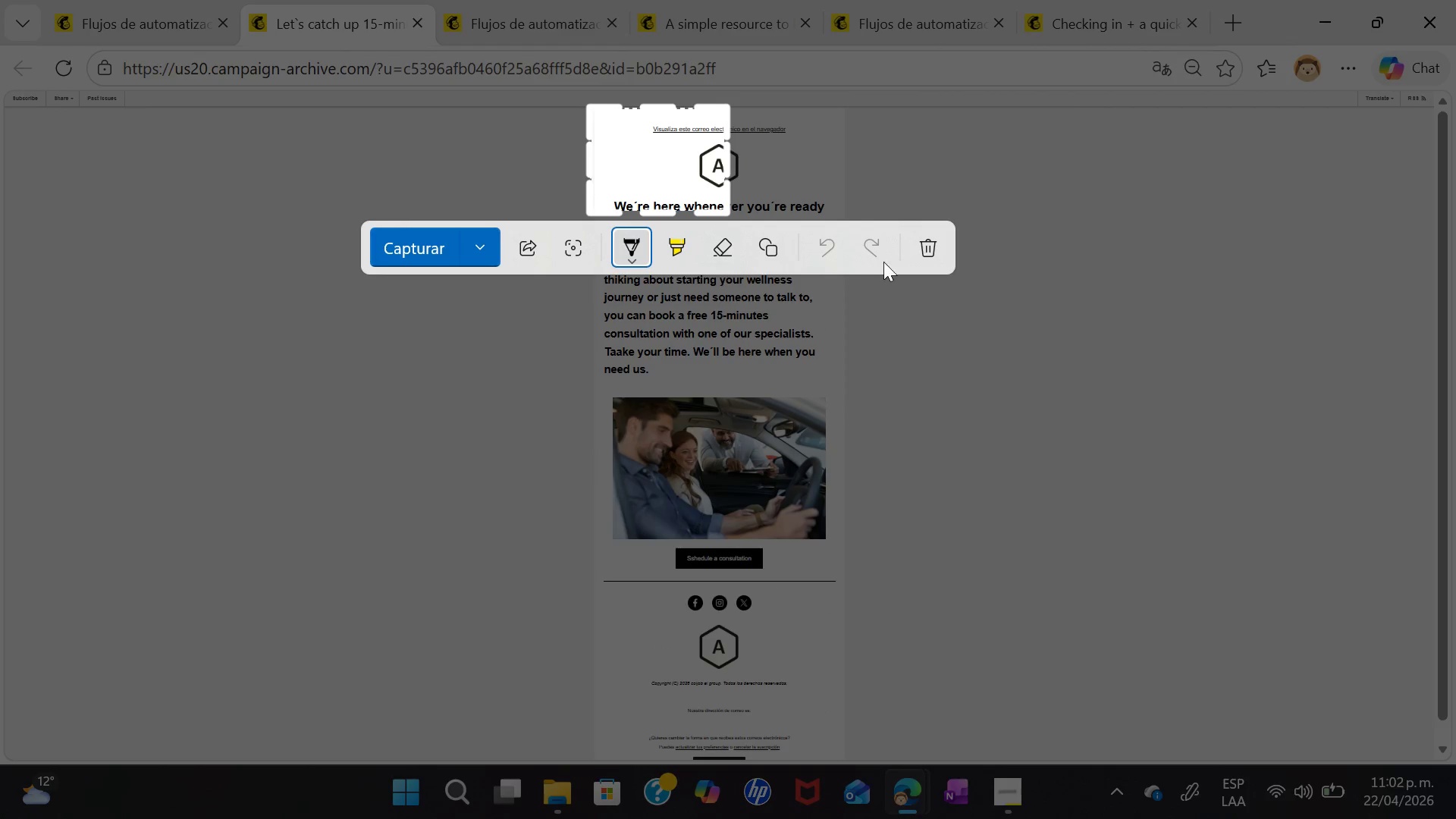 
left_click([920, 250])
 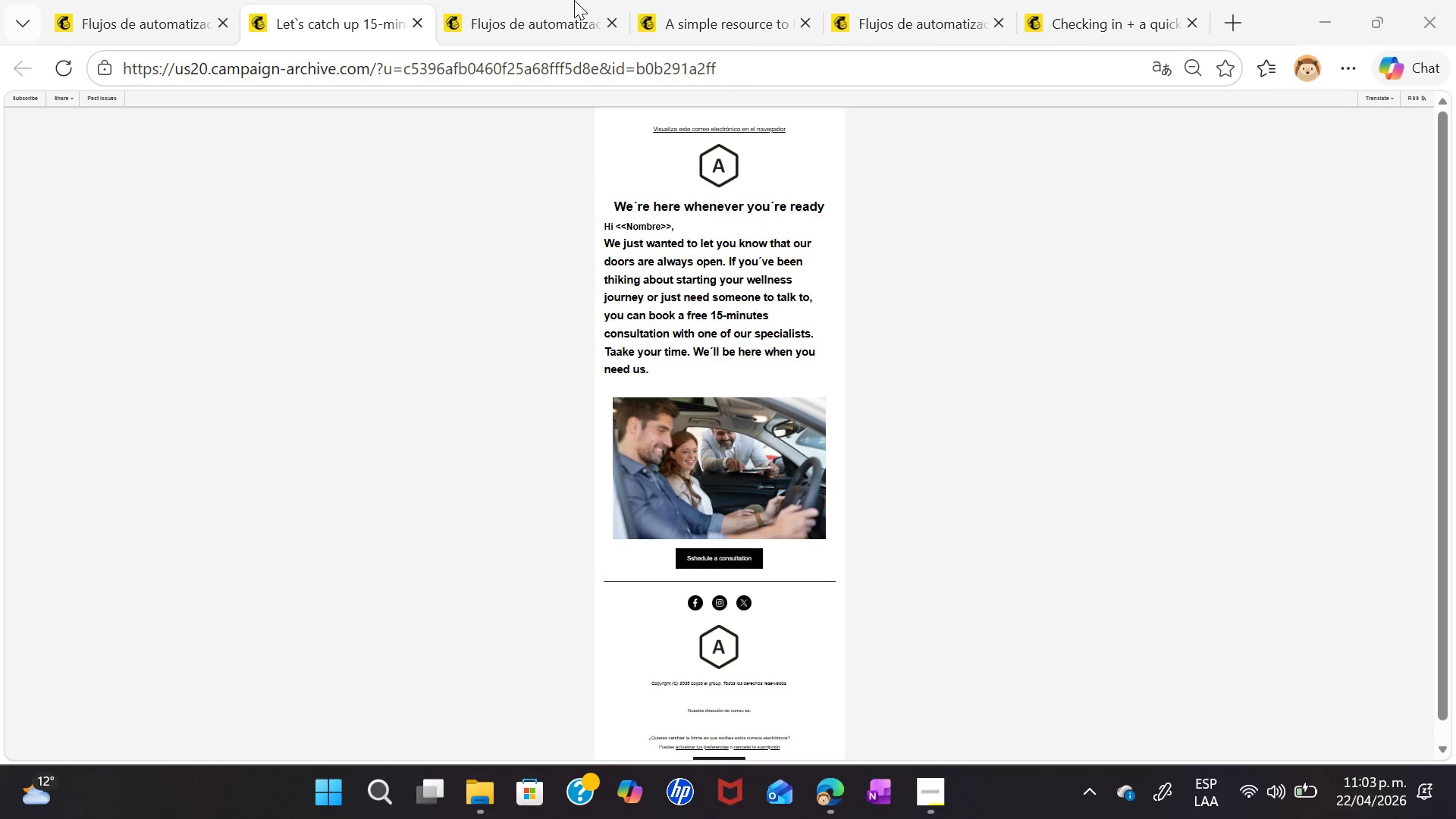 
left_click([571, 8])
 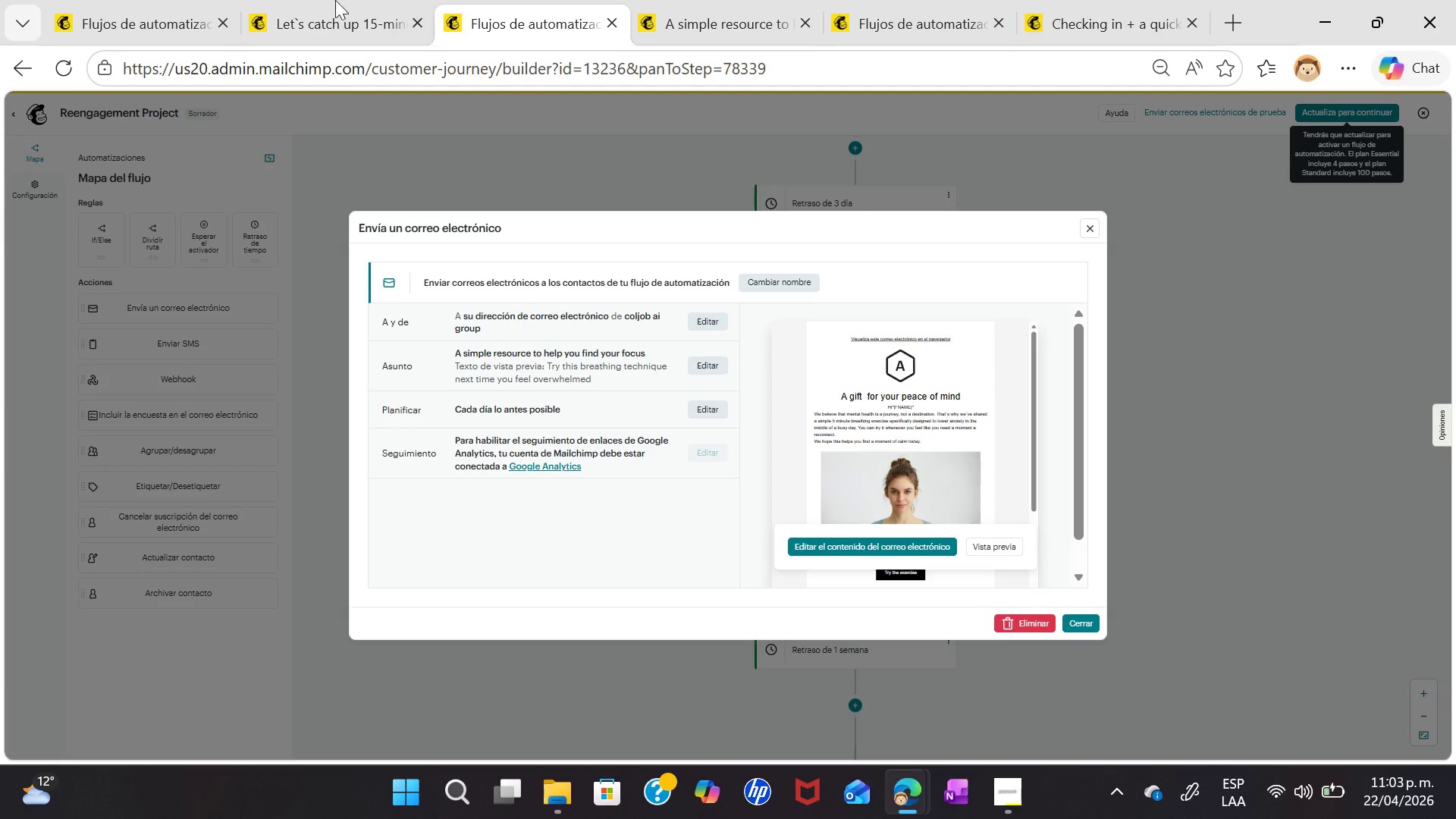 
left_click([193, 0])
 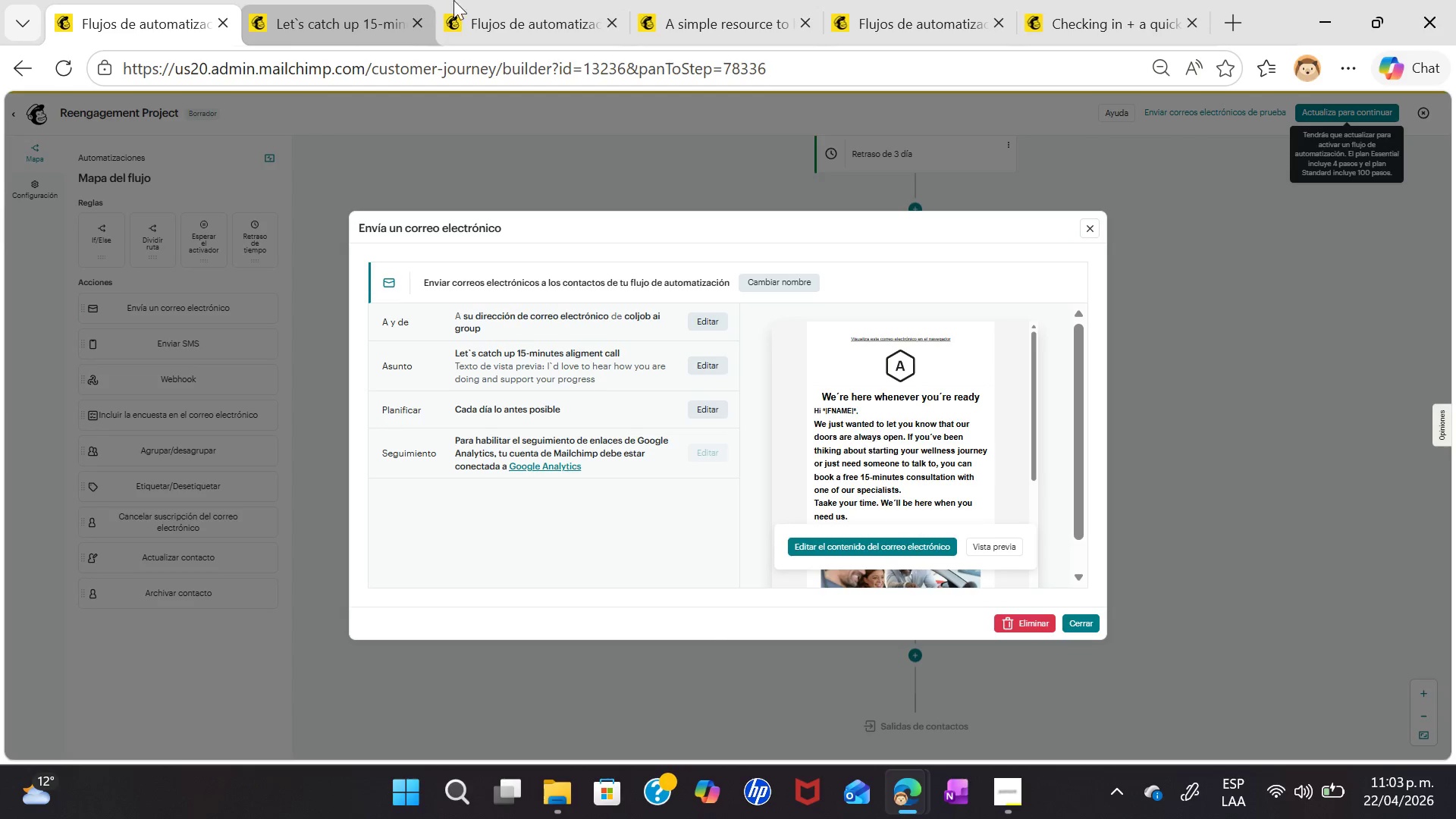 
left_click([476, 5])
 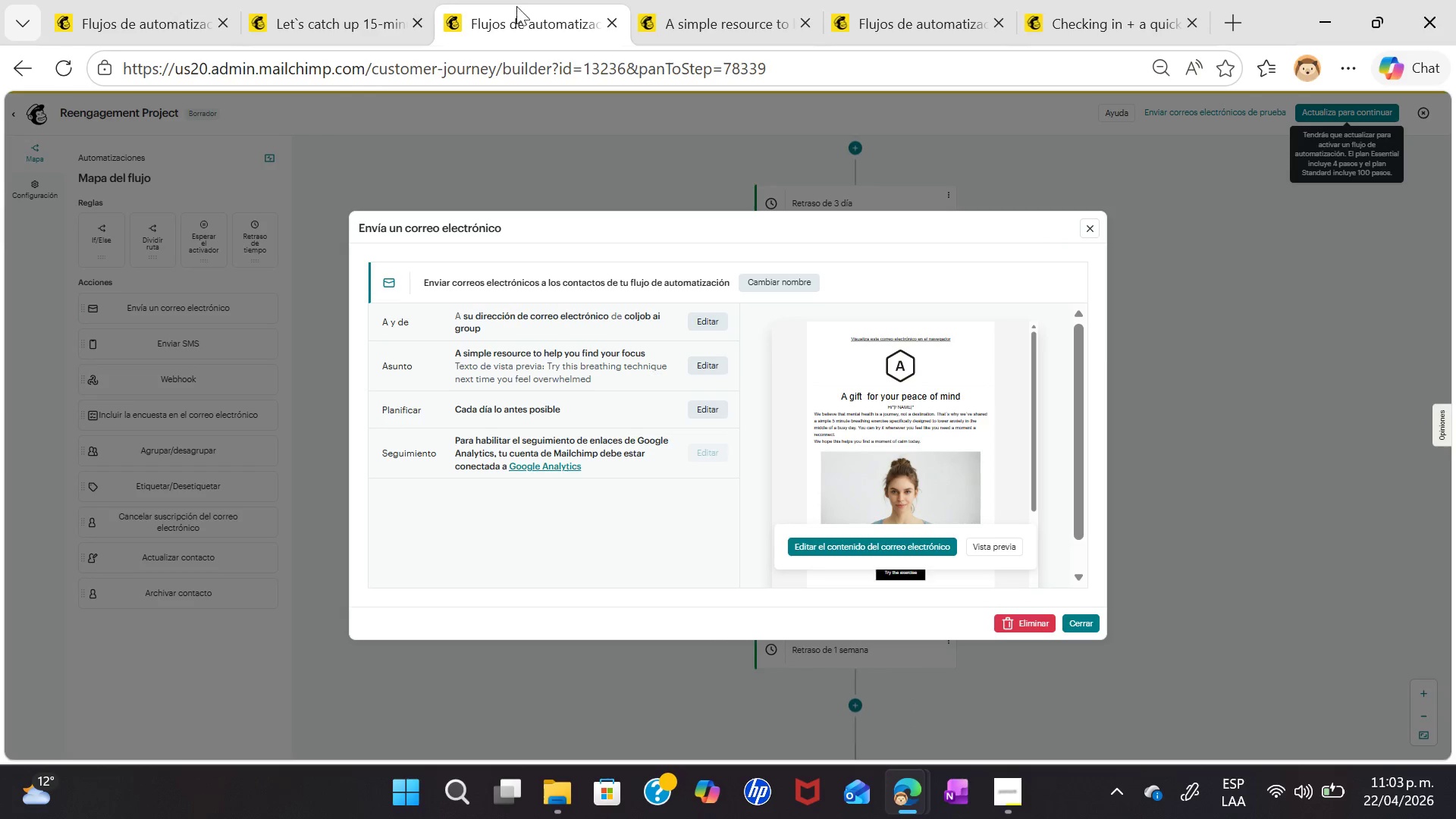 
left_click([672, 11])
 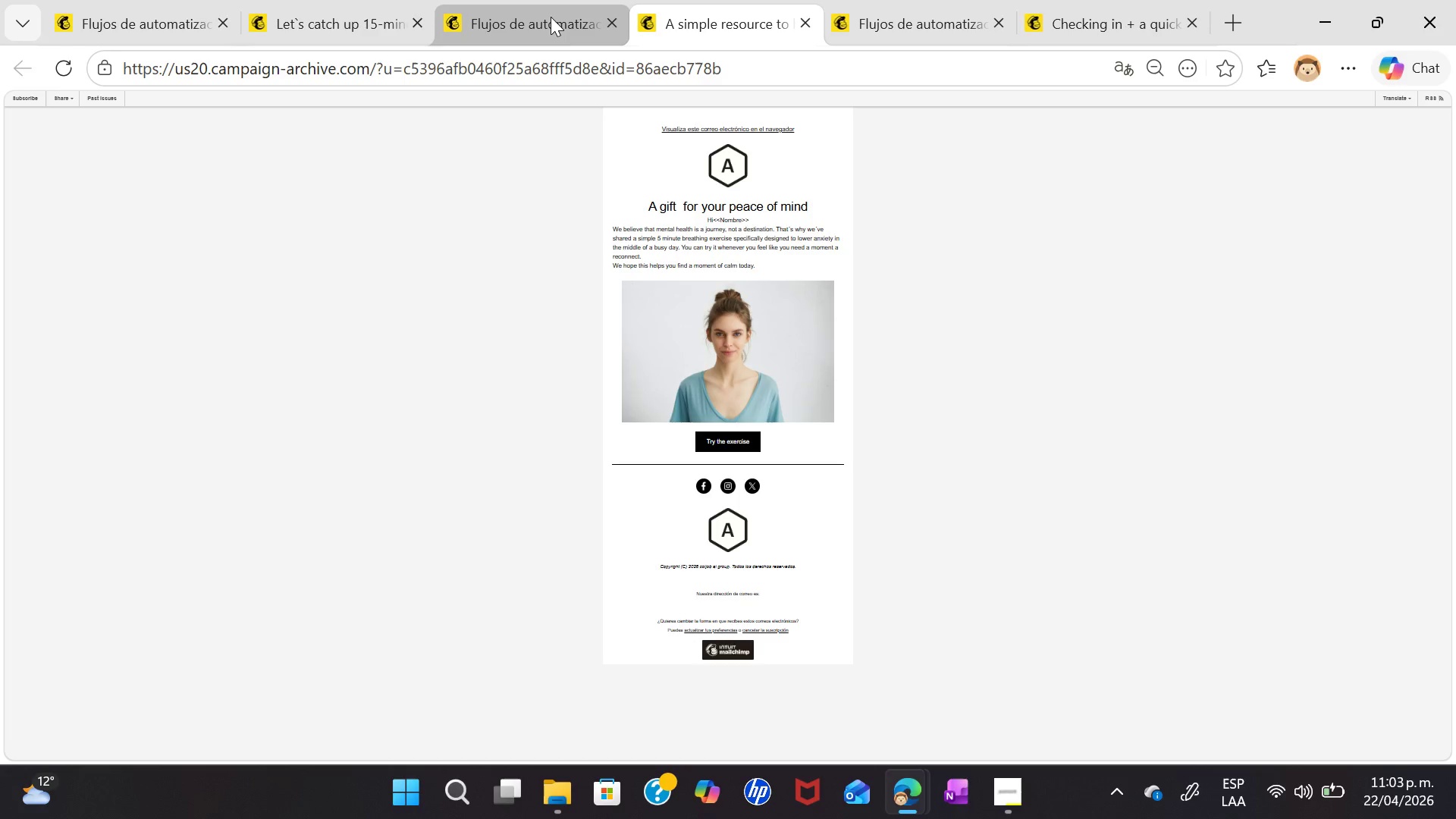 
left_click([549, 17])
 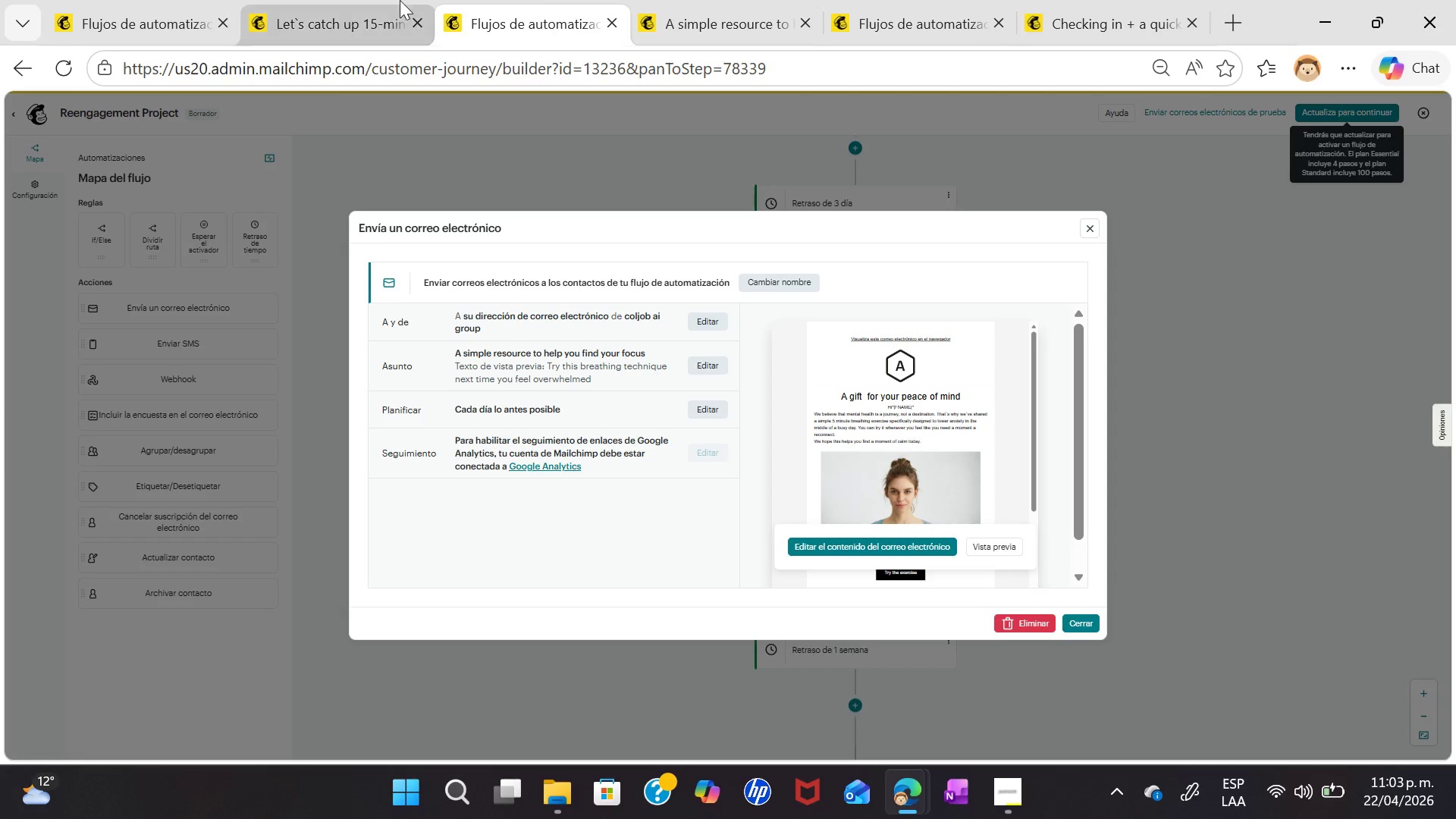 
left_click([394, 0])
 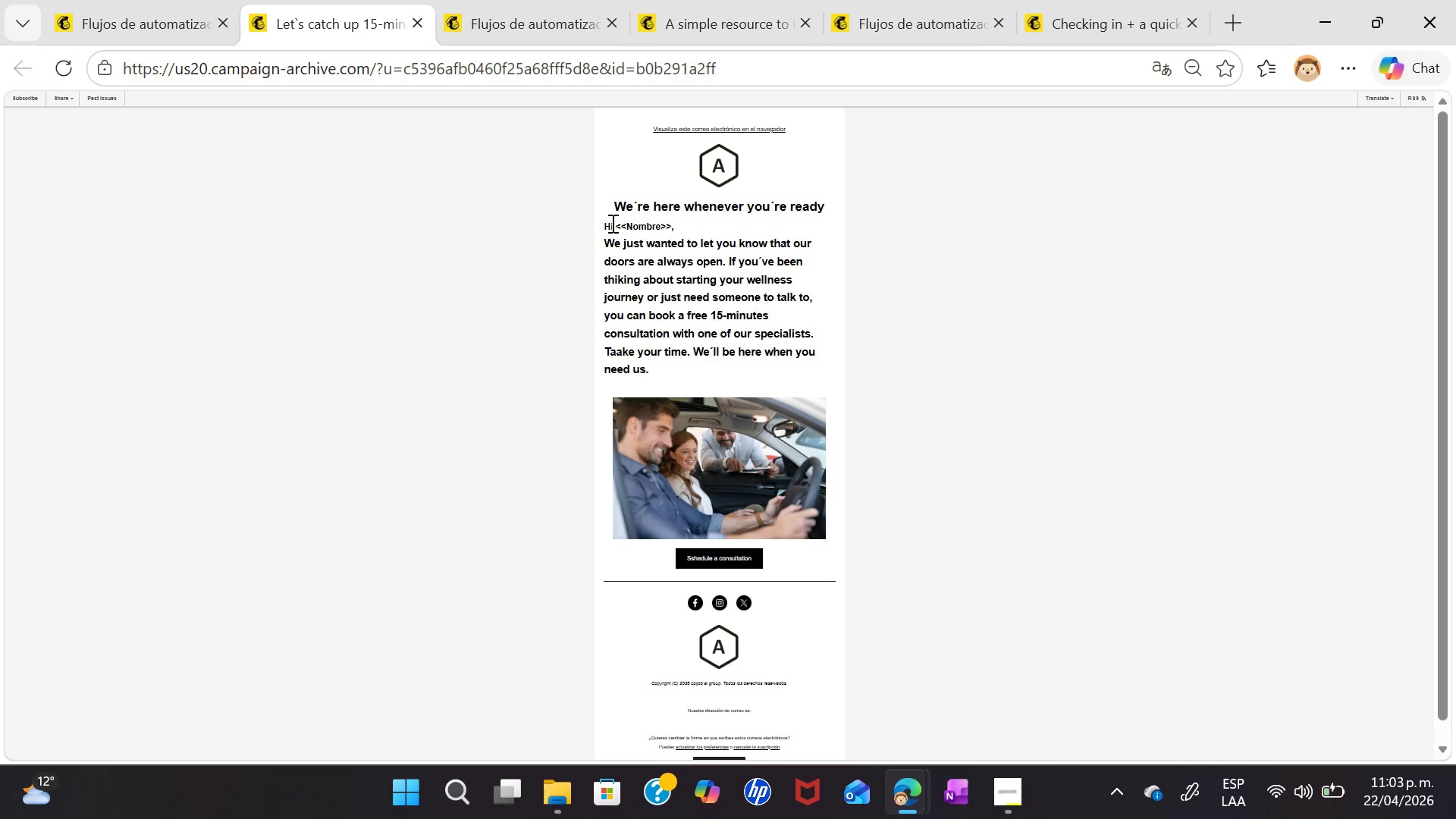 
left_click([604, 224])
 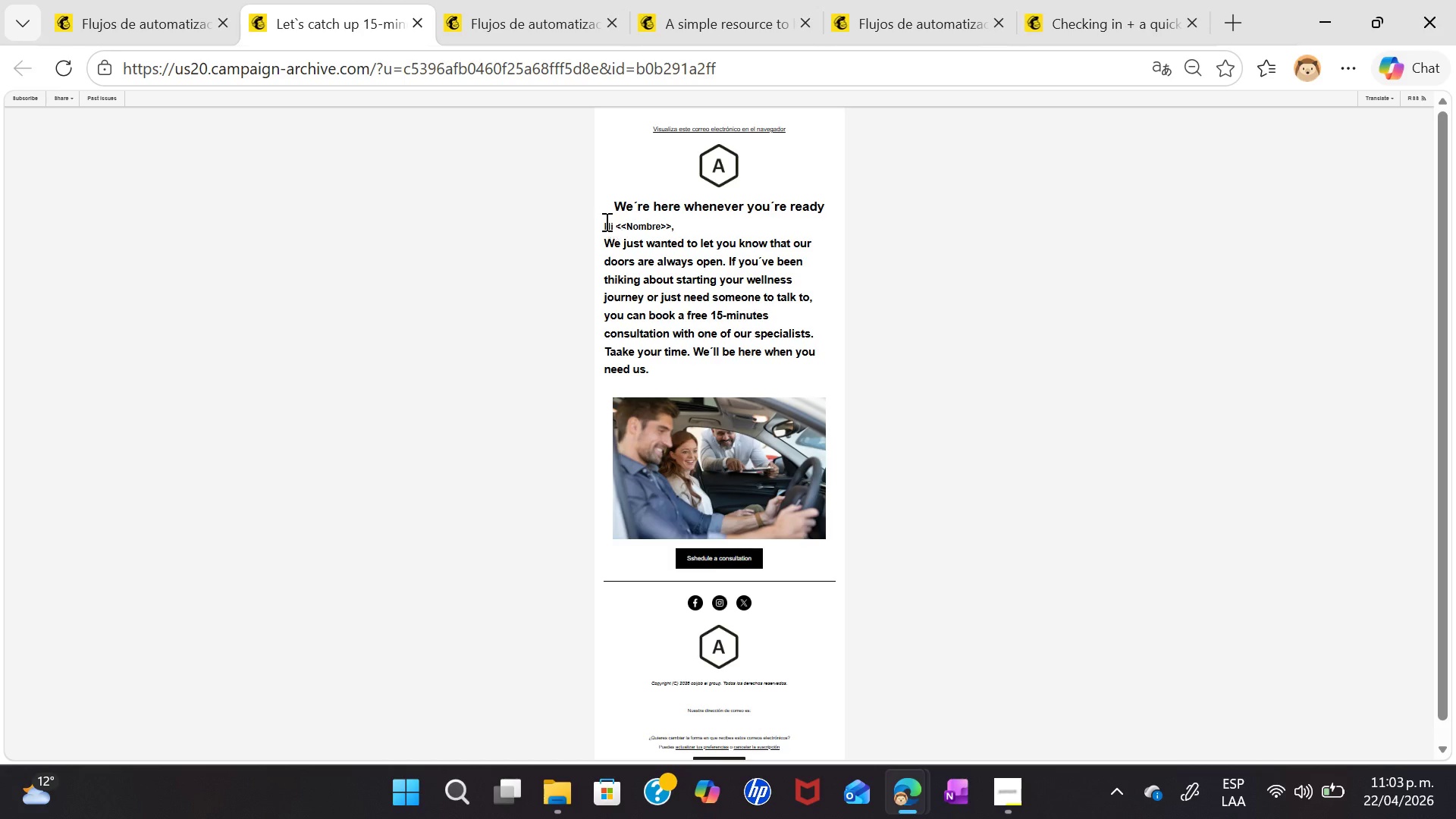 
left_click([603, 222])
 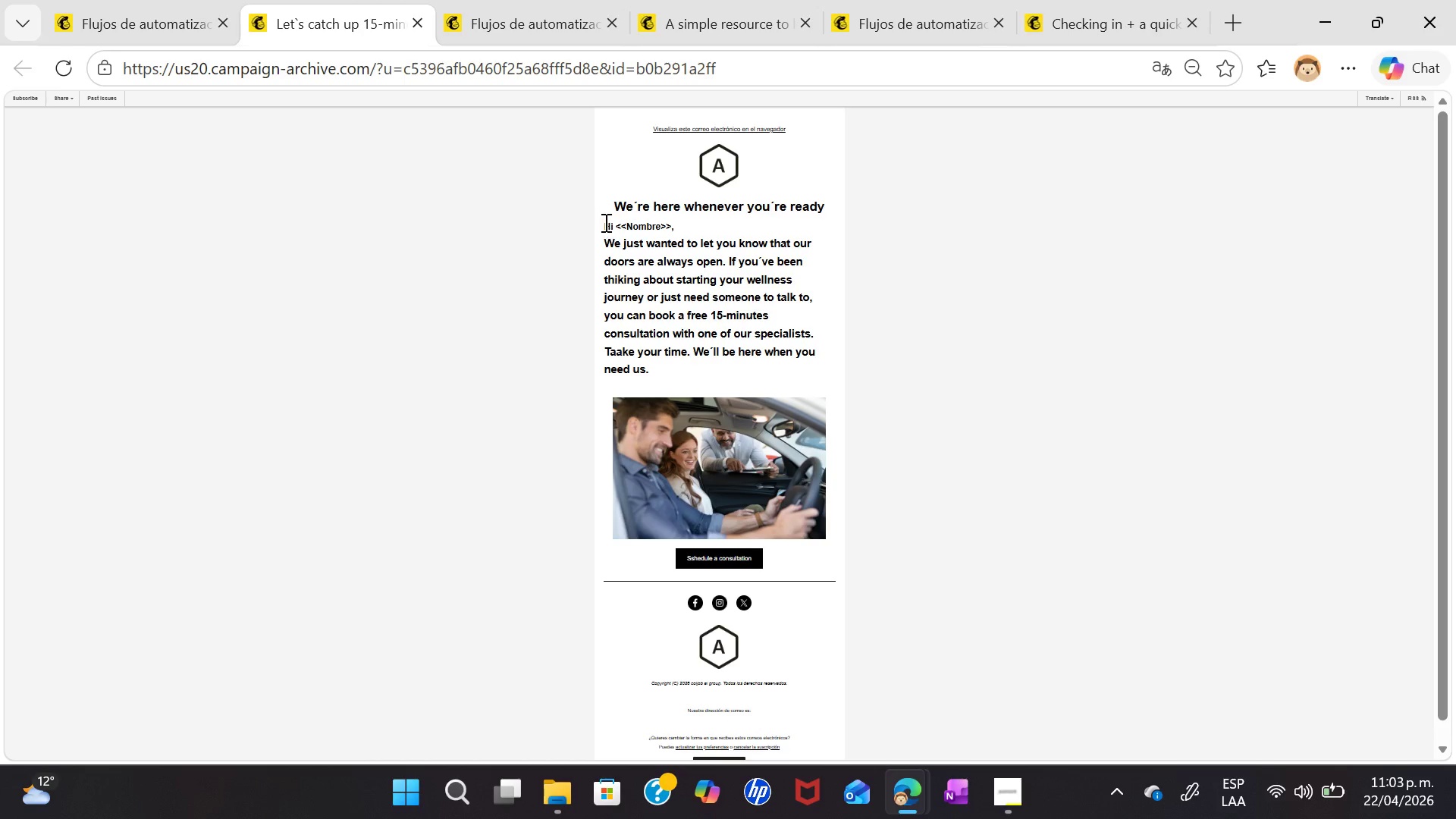 
left_click([604, 222])
 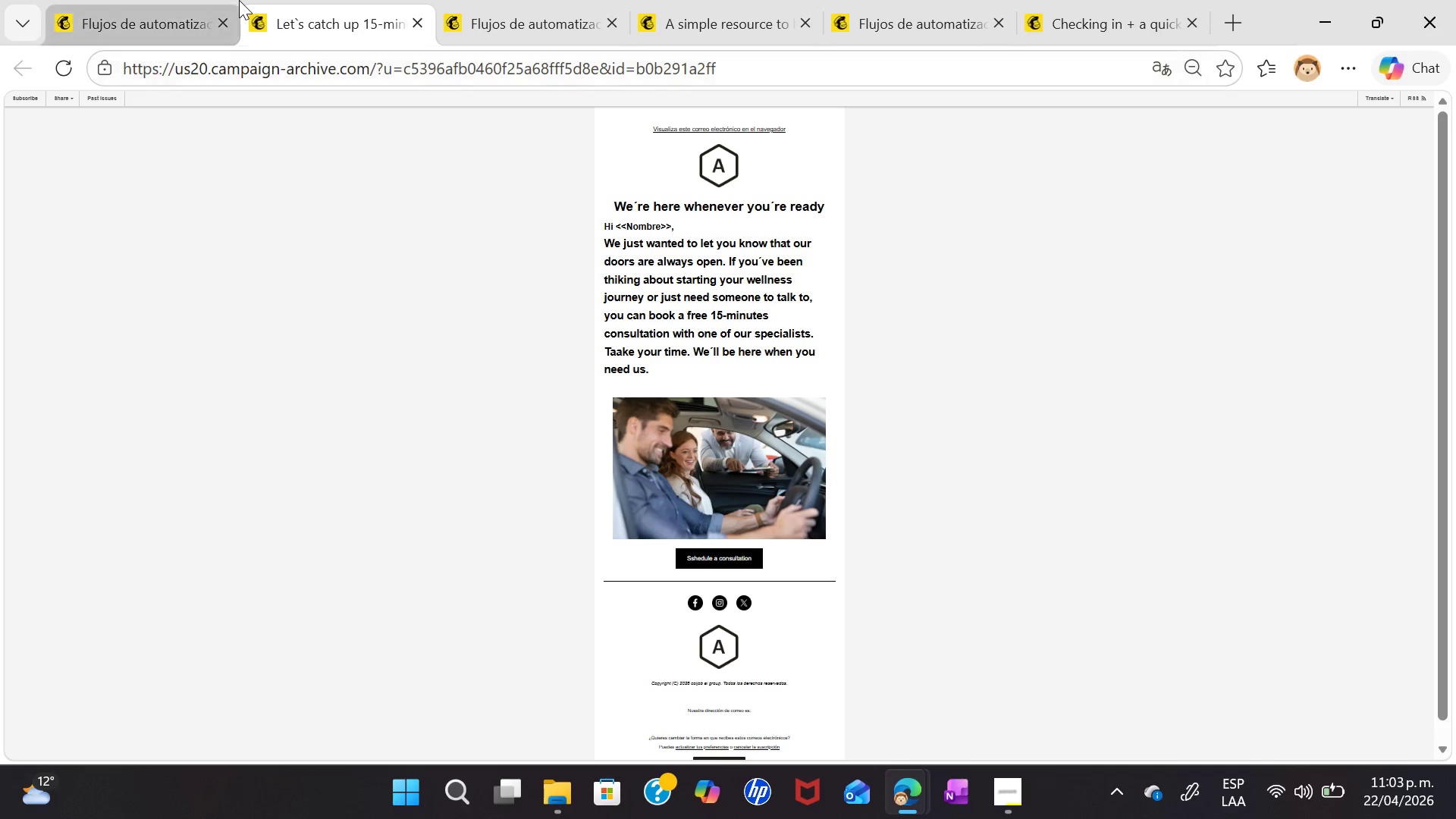 
left_click([178, 0])
 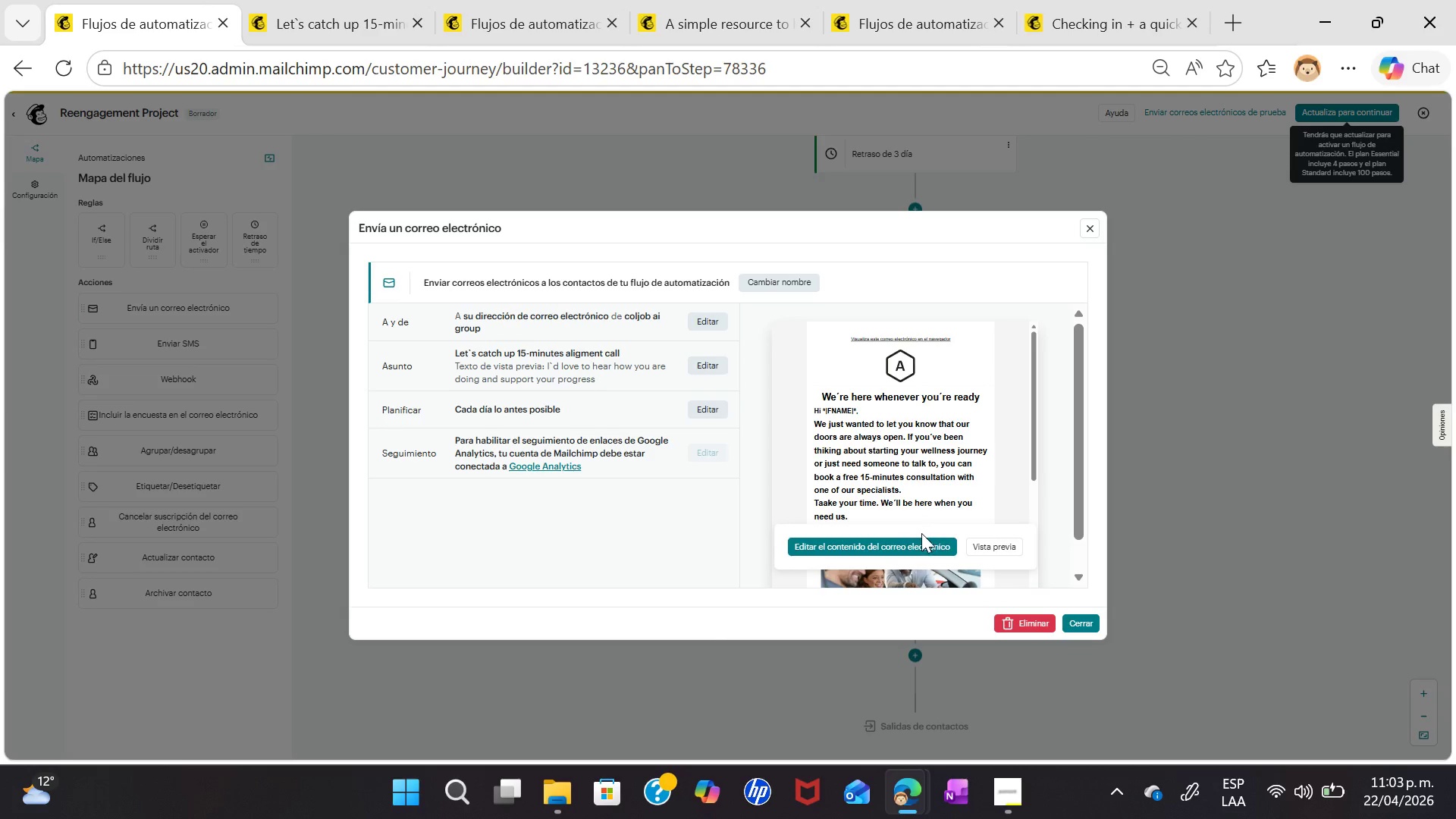 
left_click([917, 538])
 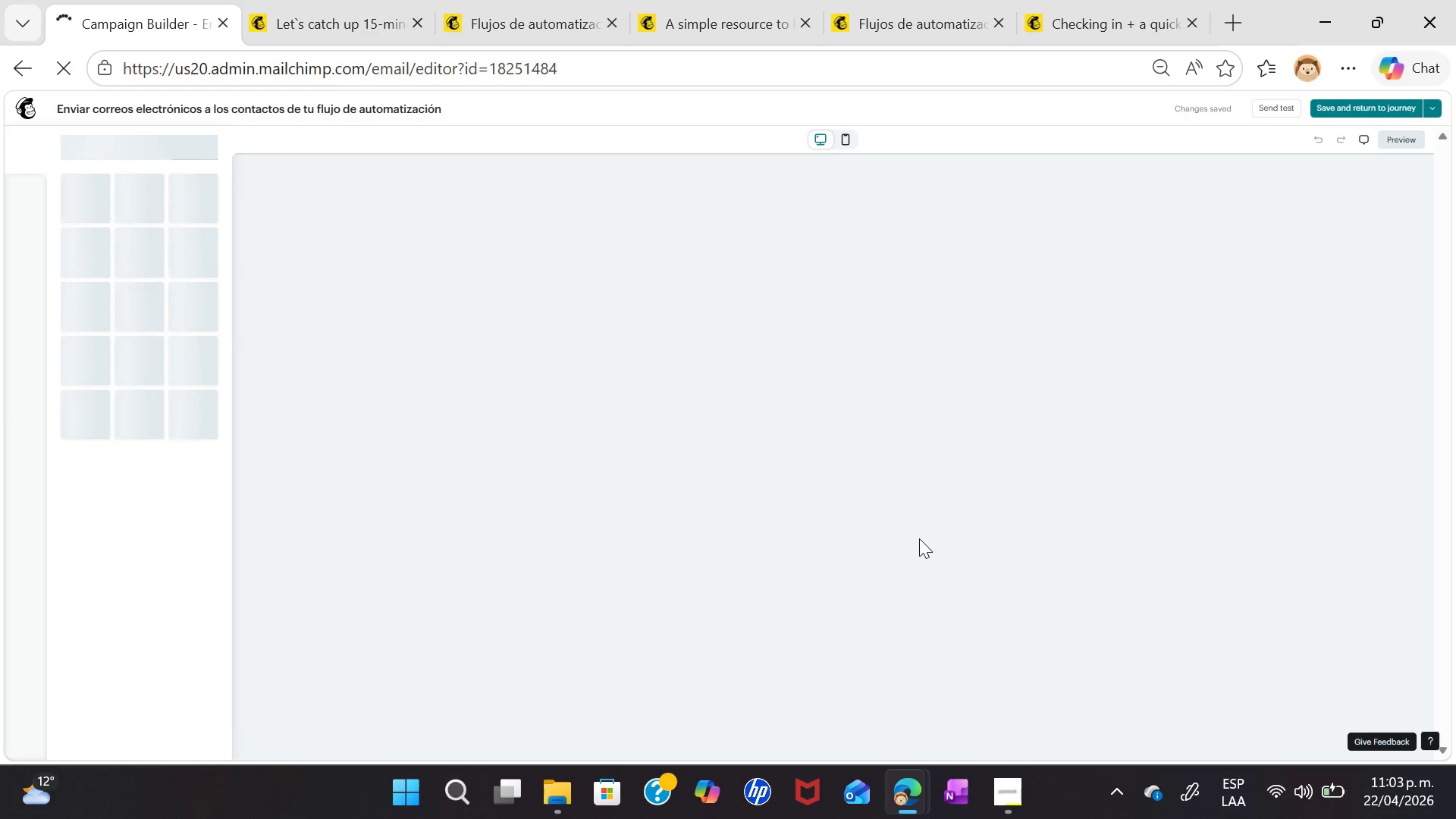 
wait(7.35)
 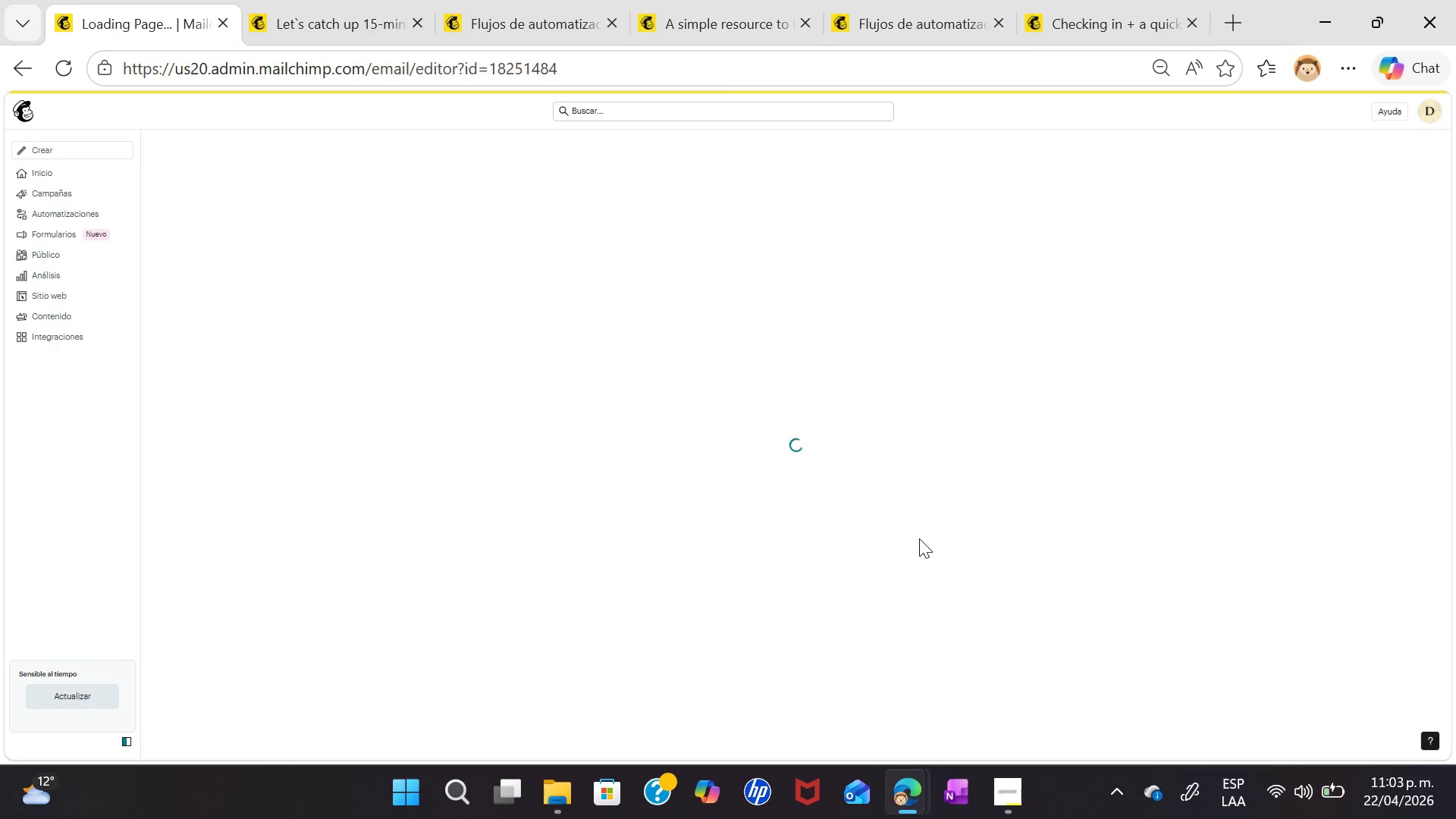 
mouse_move([709, 188])
 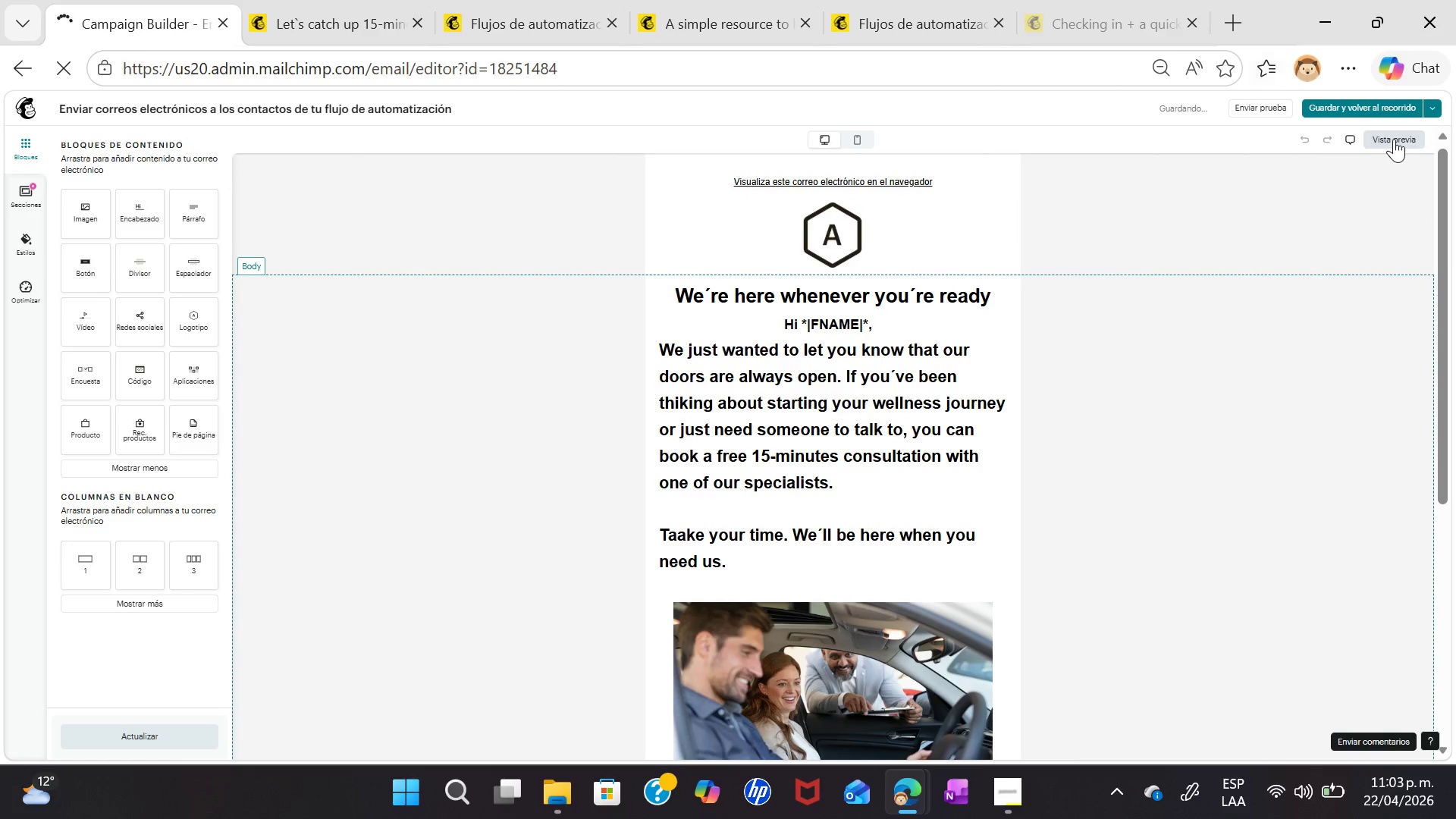 
left_click([1395, 136])
 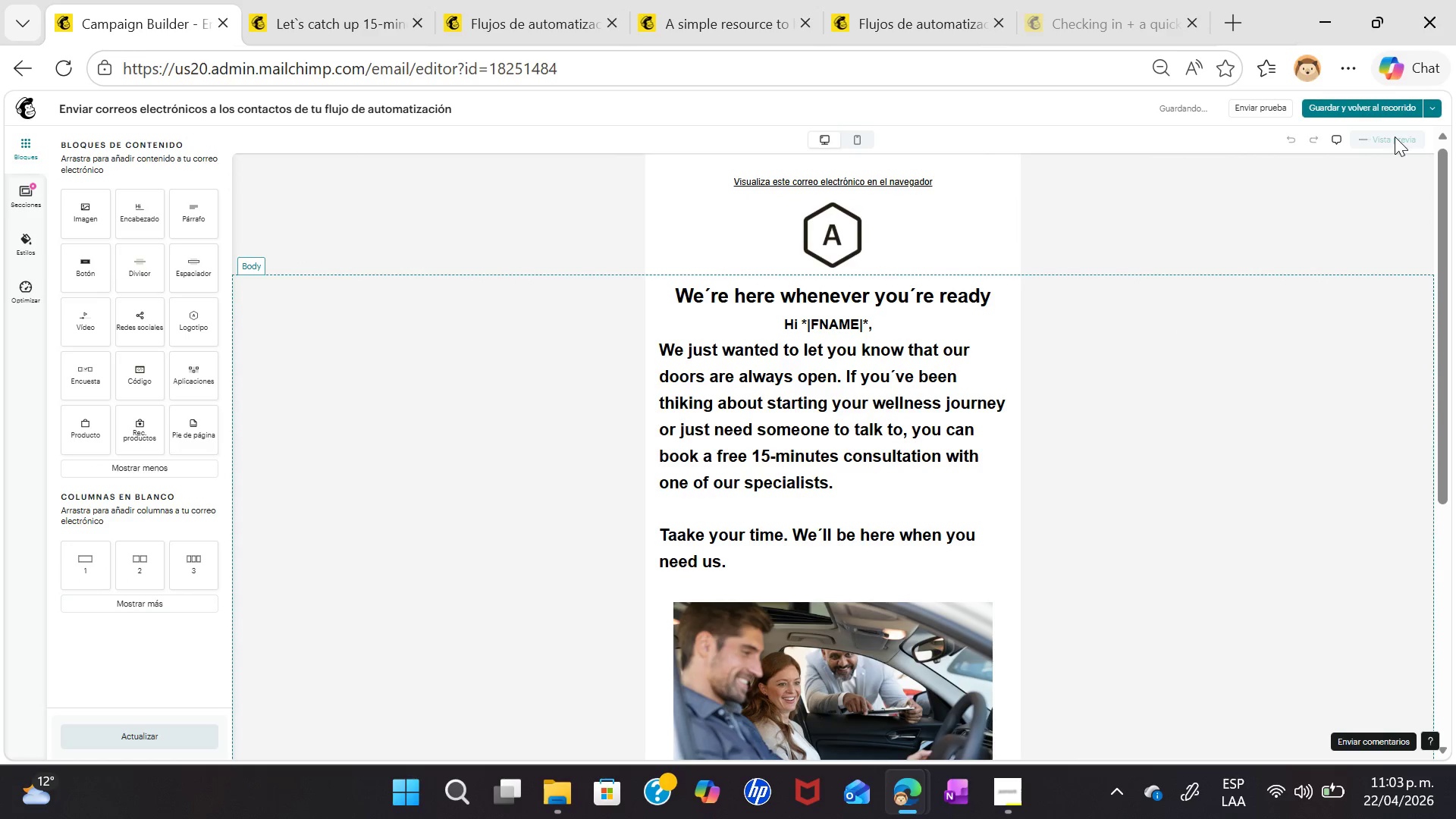 
mouse_move([1339, 165])
 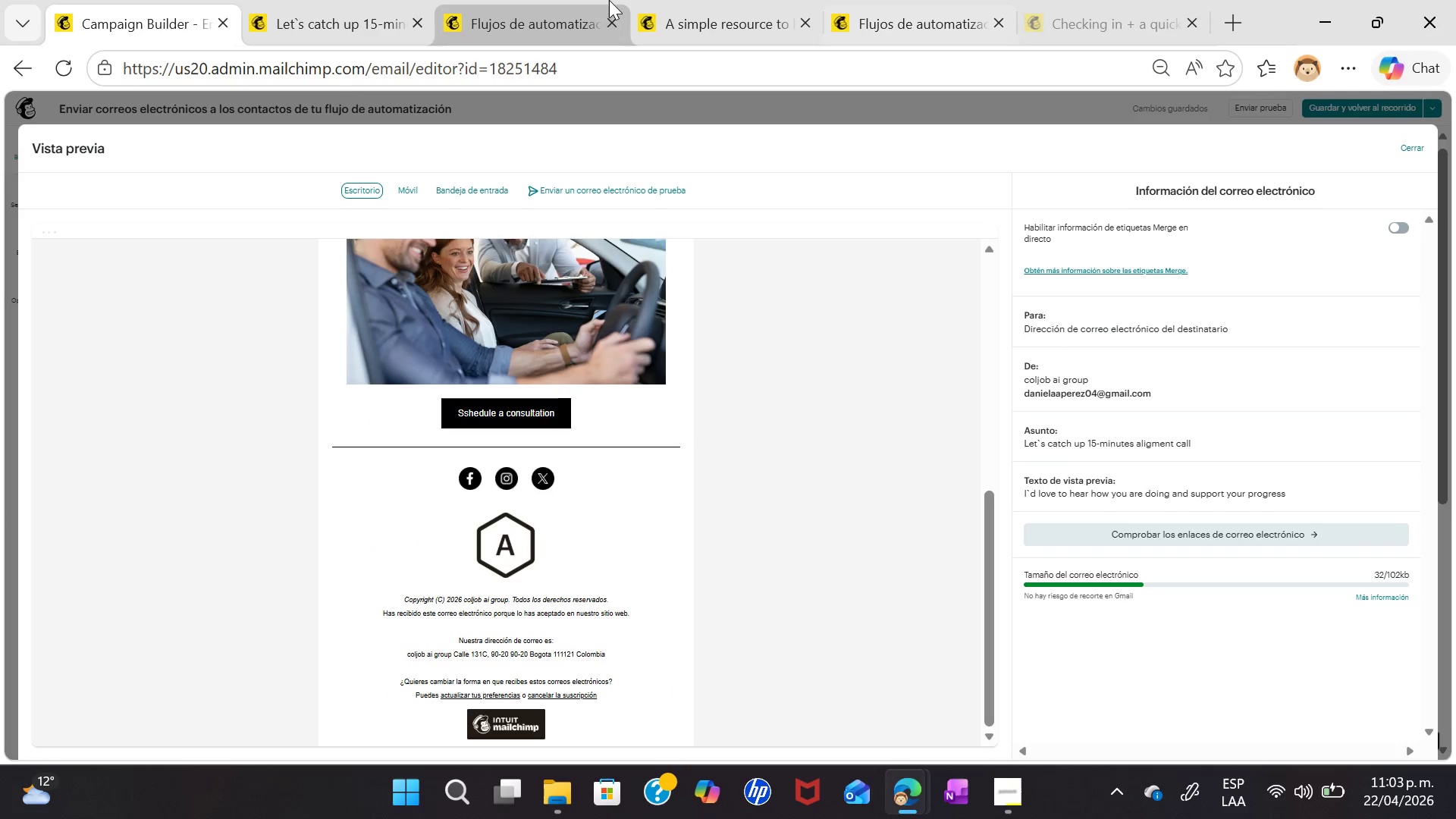 
left_click([609, 0])
 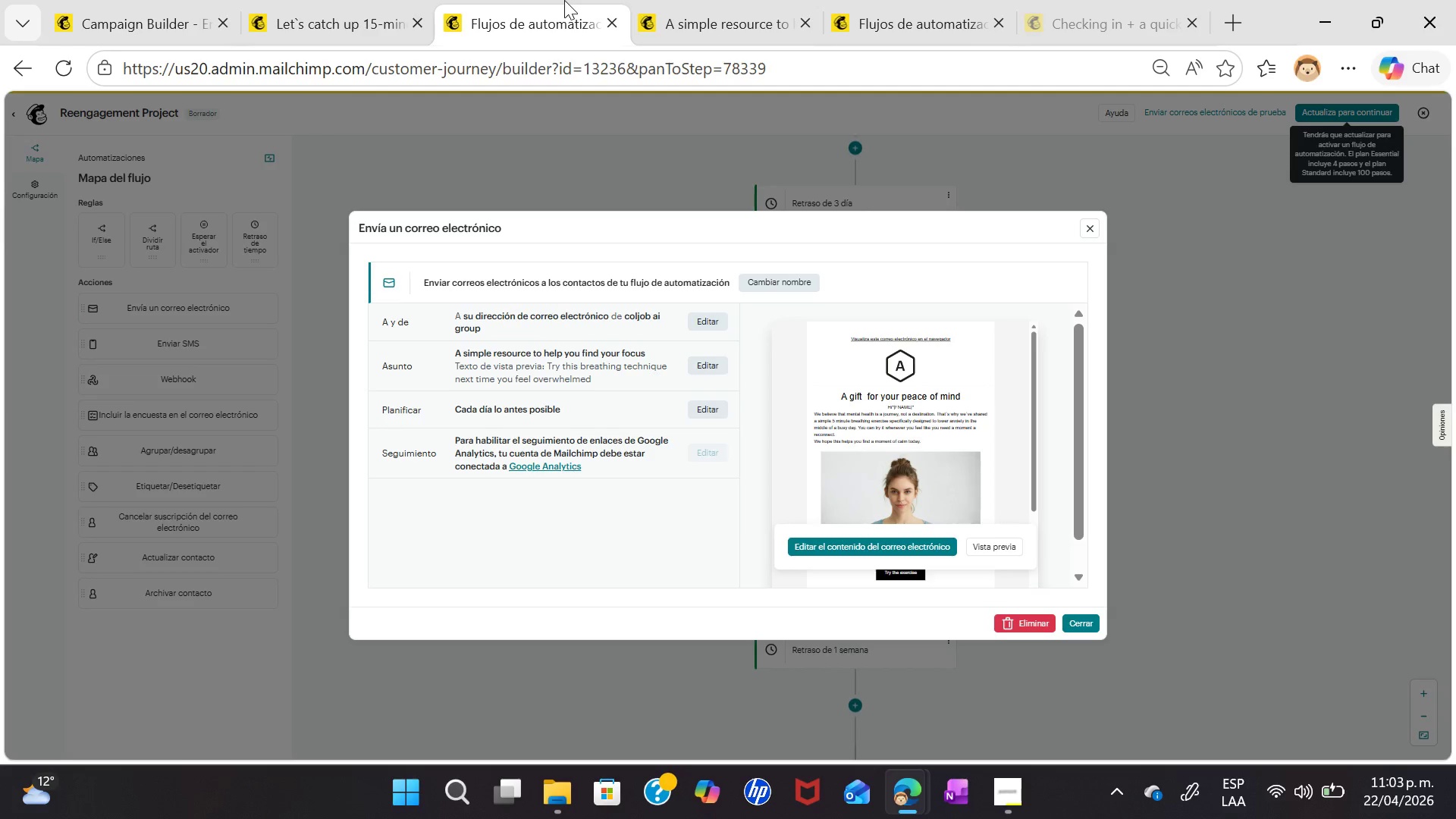 
left_click([384, 0])
 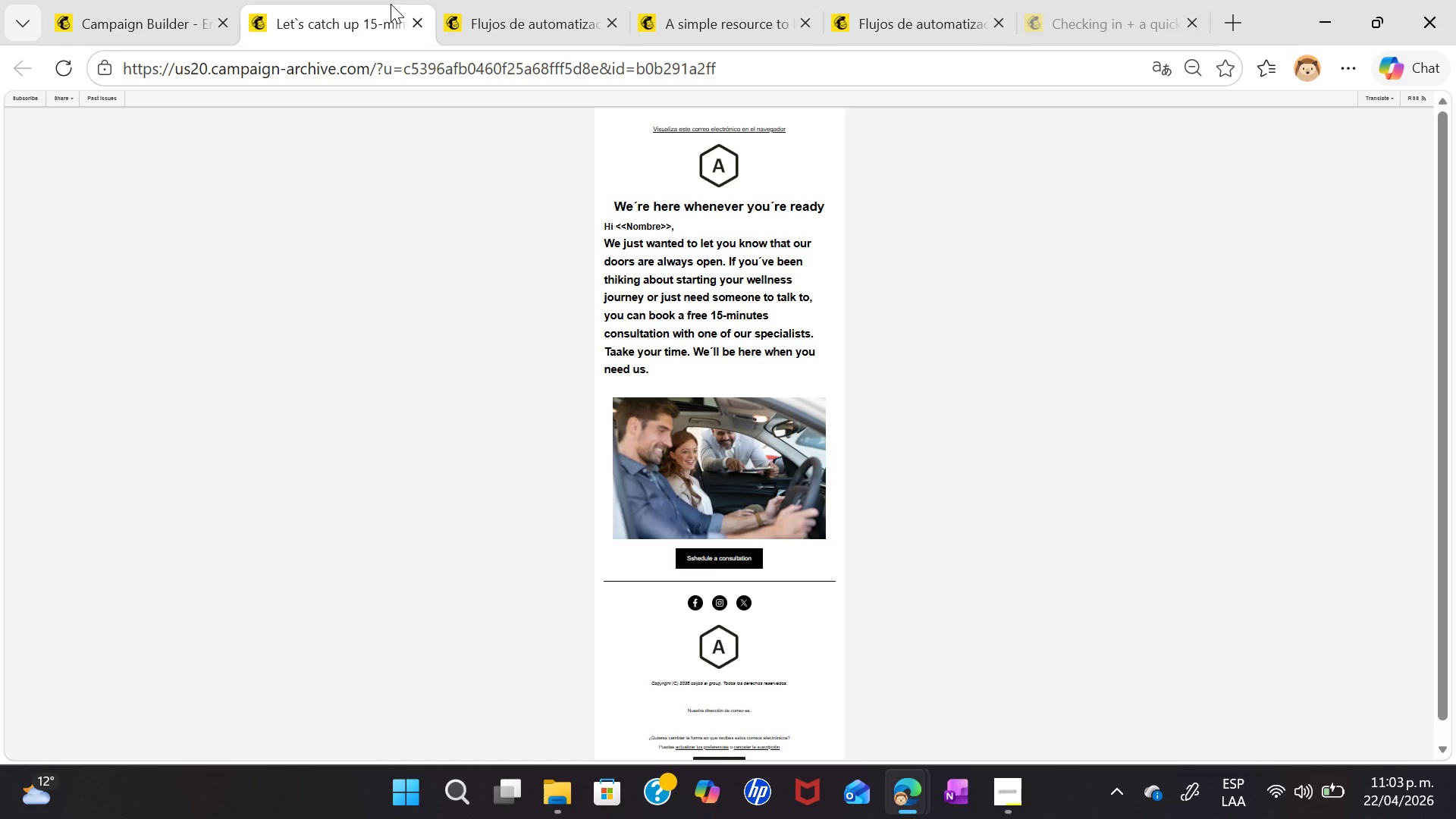 
key(PrintScreen)
 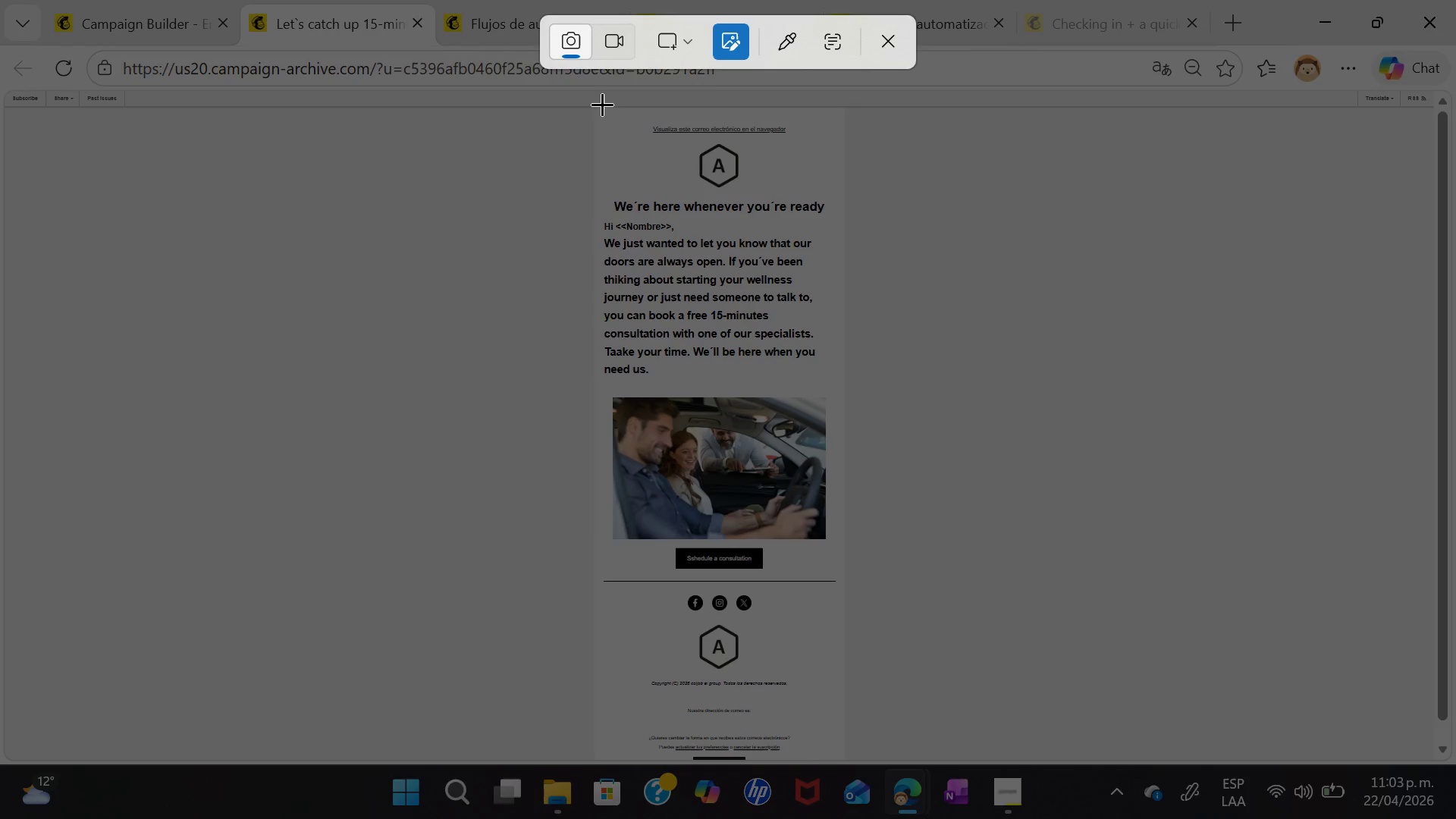 
left_click_drag(start_coordinate=[594, 107], to_coordinate=[839, 761])
 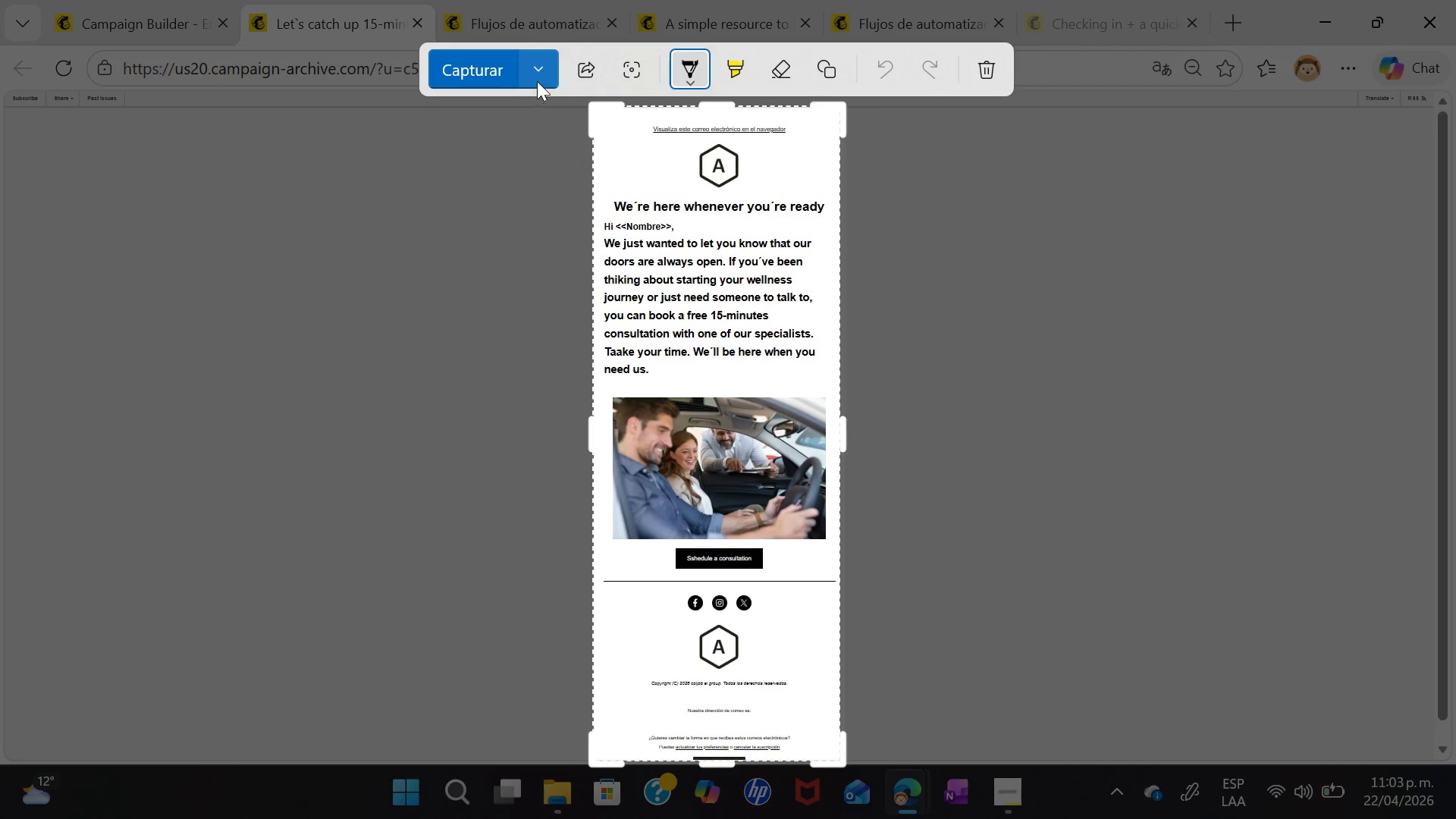 
left_click([536, 78])
 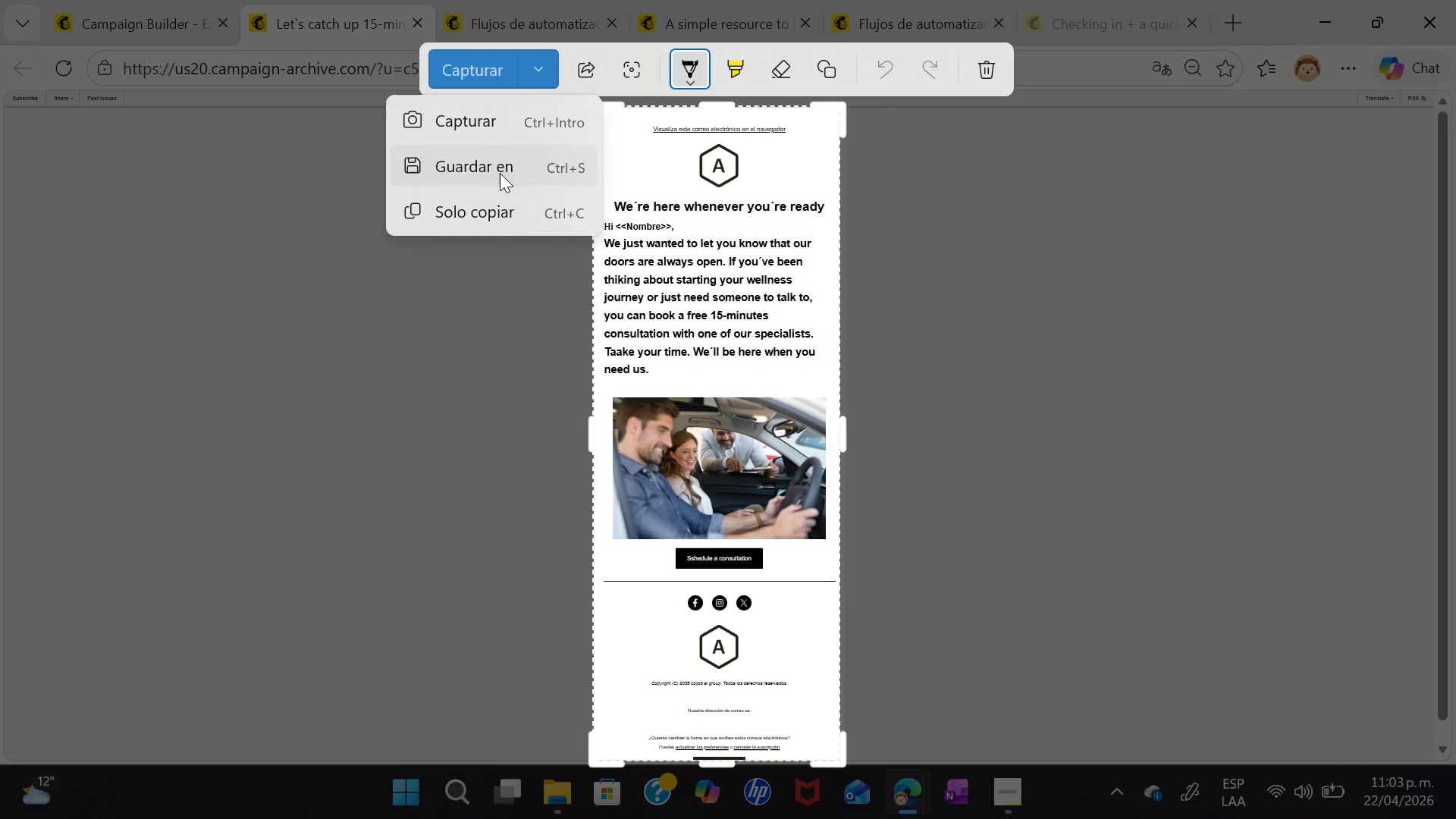 
left_click([499, 172])
 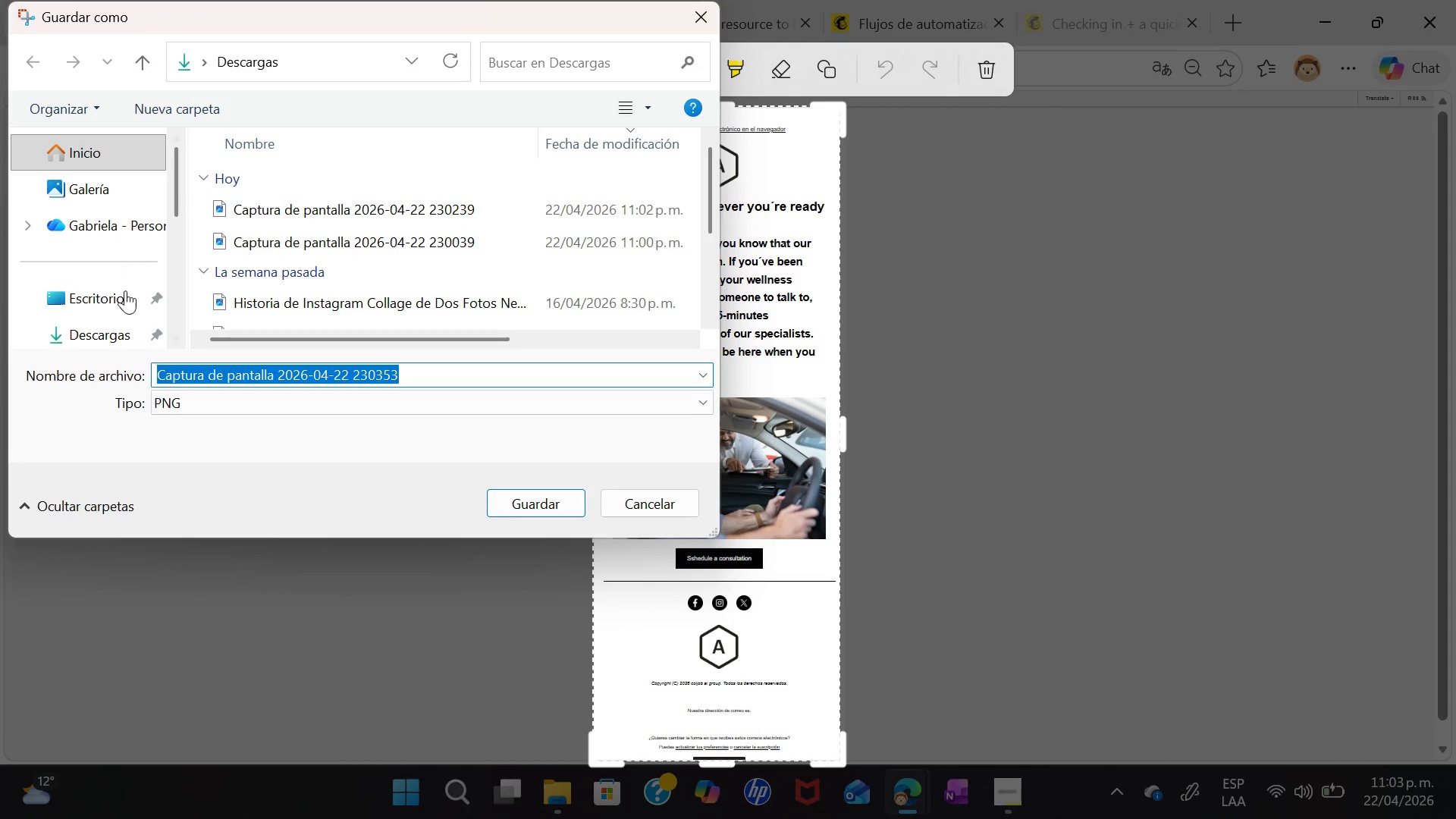 
left_click([129, 336])
 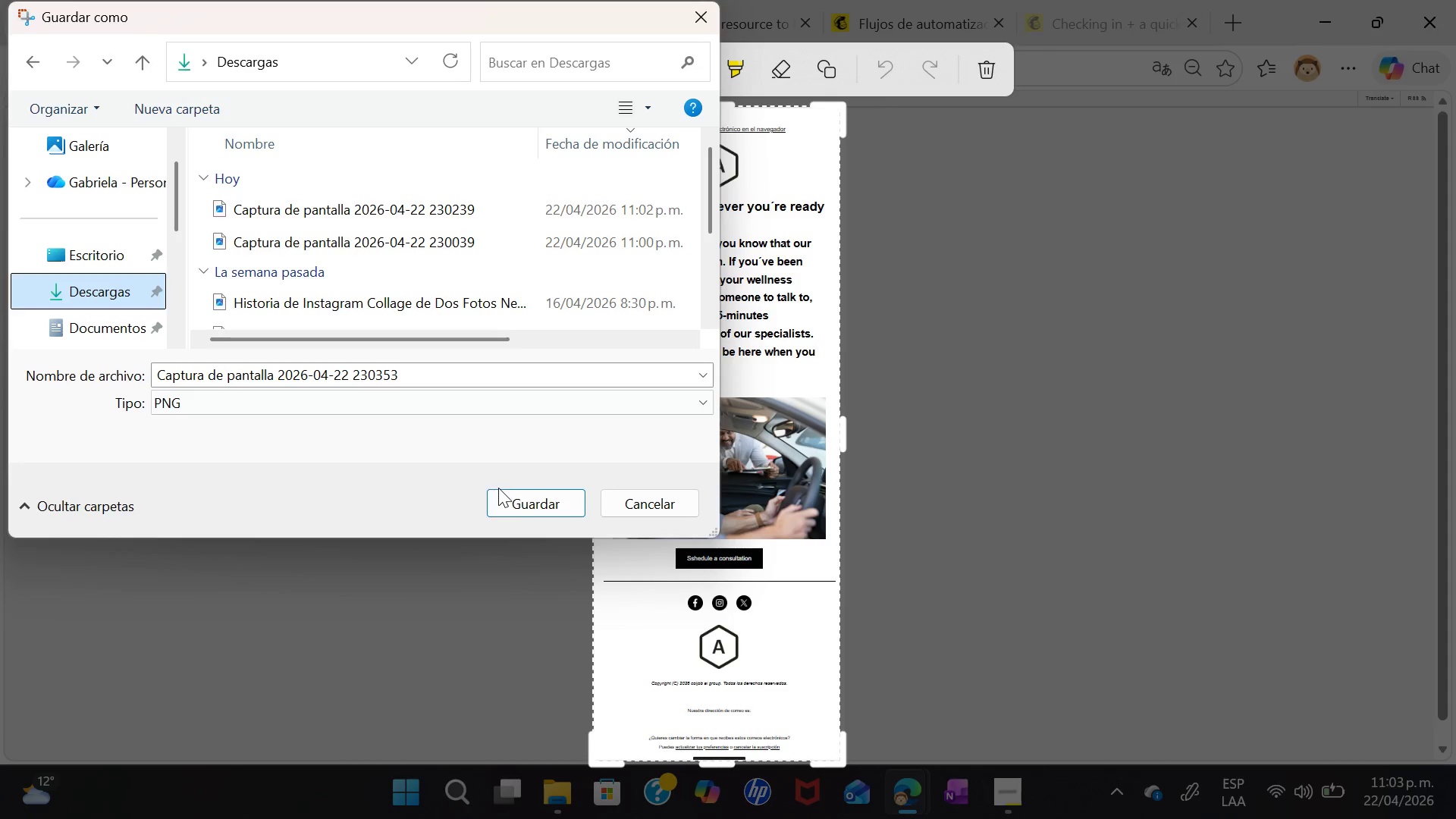 
left_click([514, 495])
 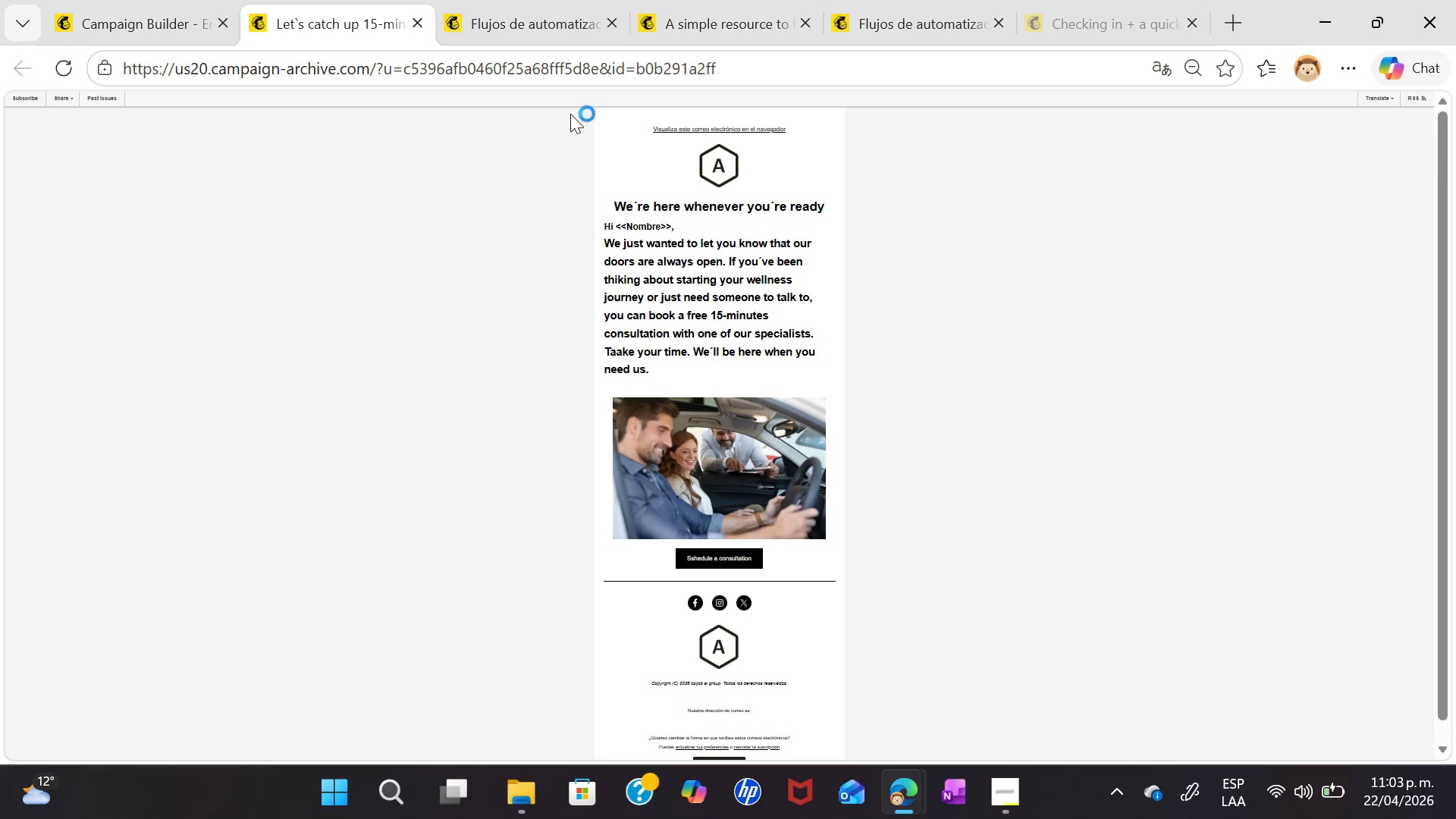 
left_click([473, 2])
 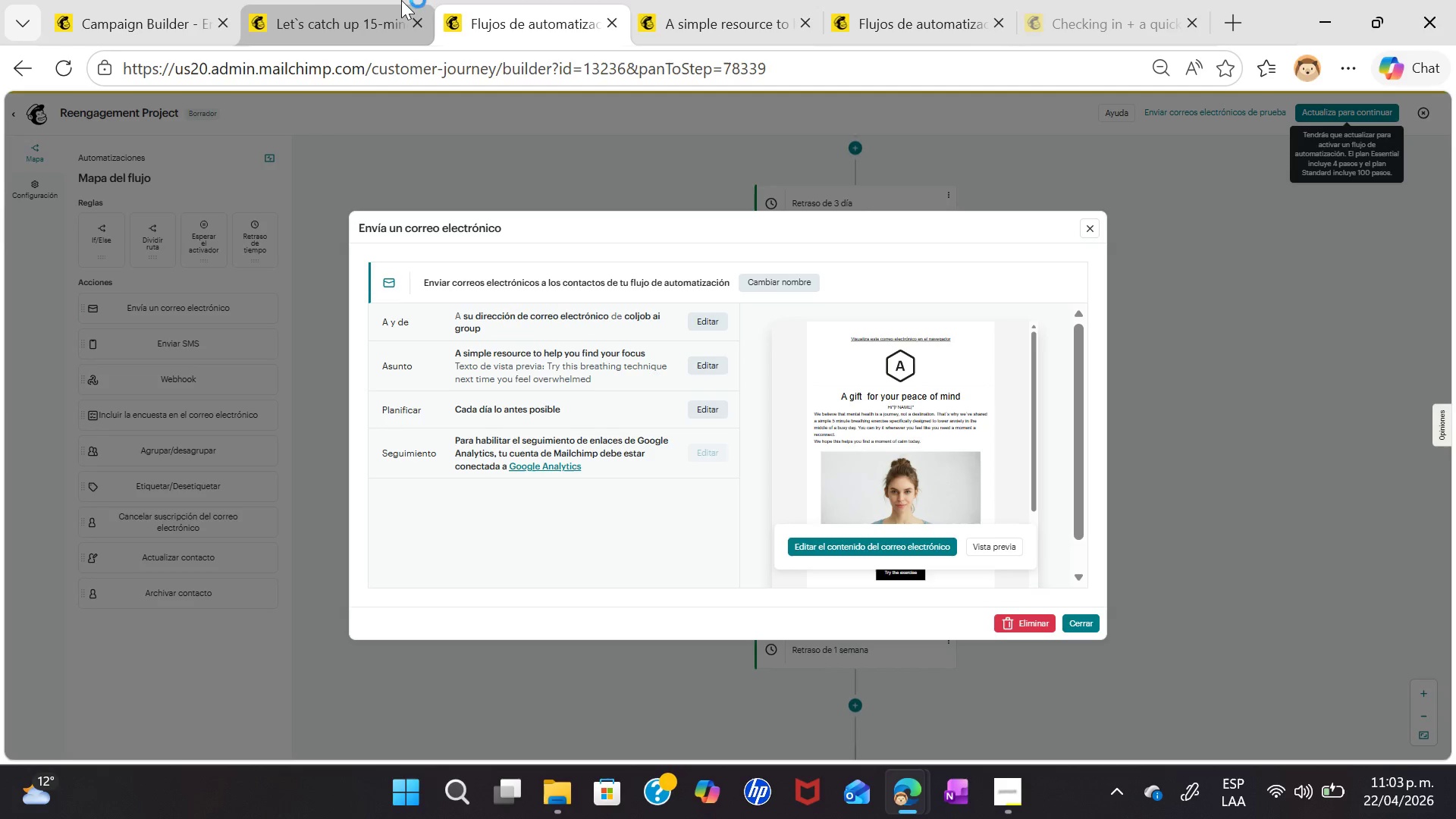 
left_click([282, 0])
 